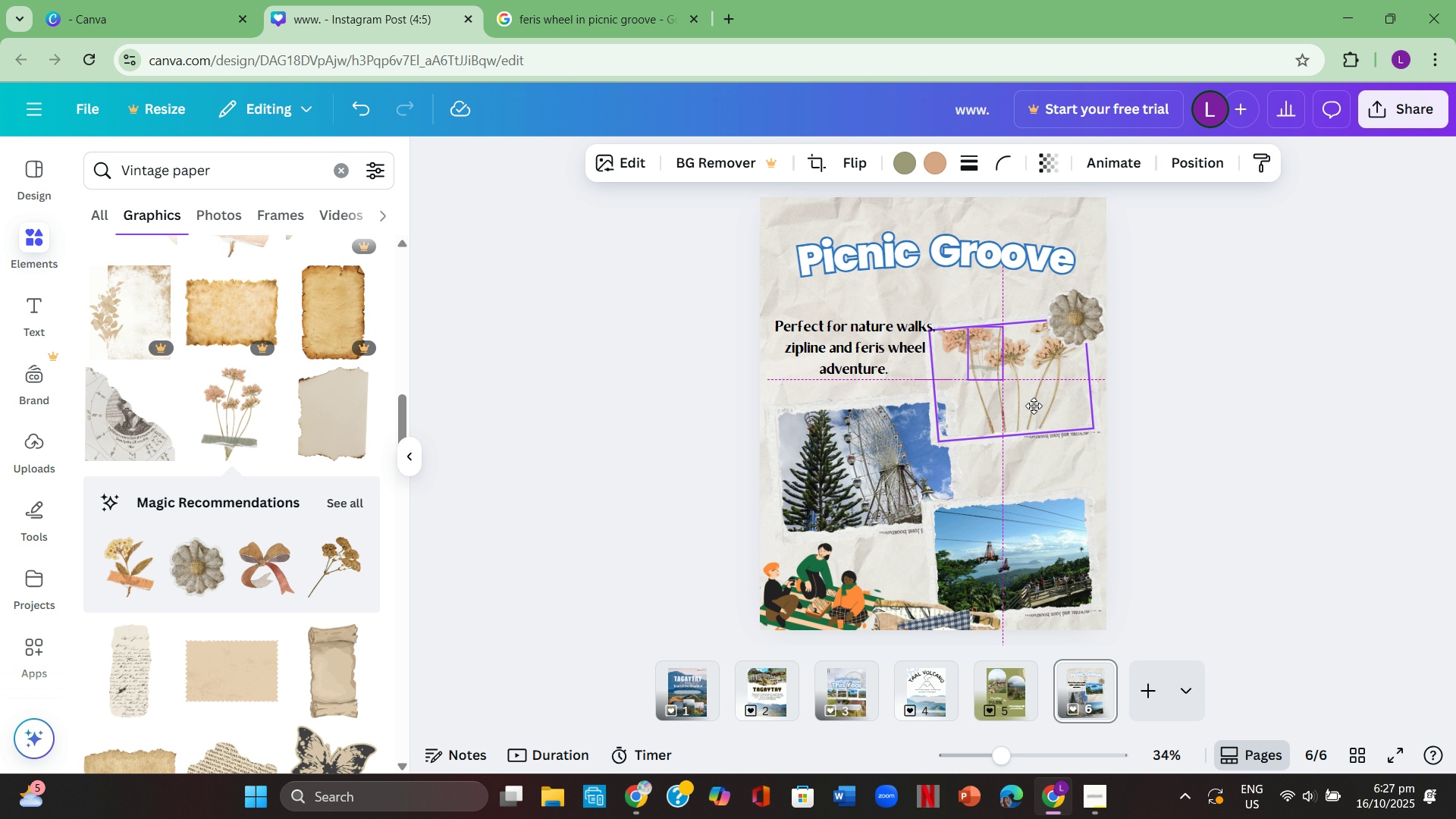 
wait(14.45)
 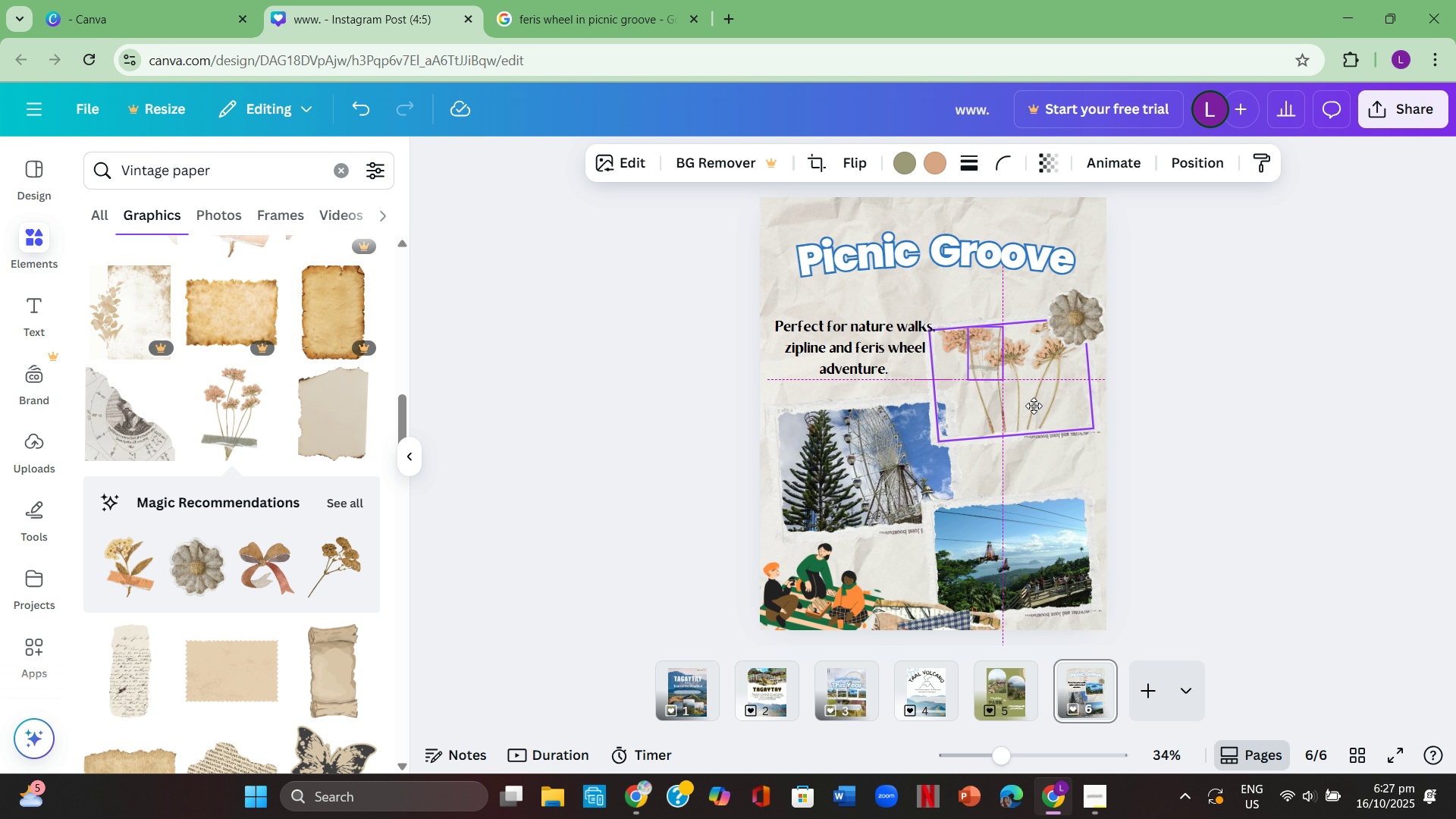 
left_click([1090, 474])
 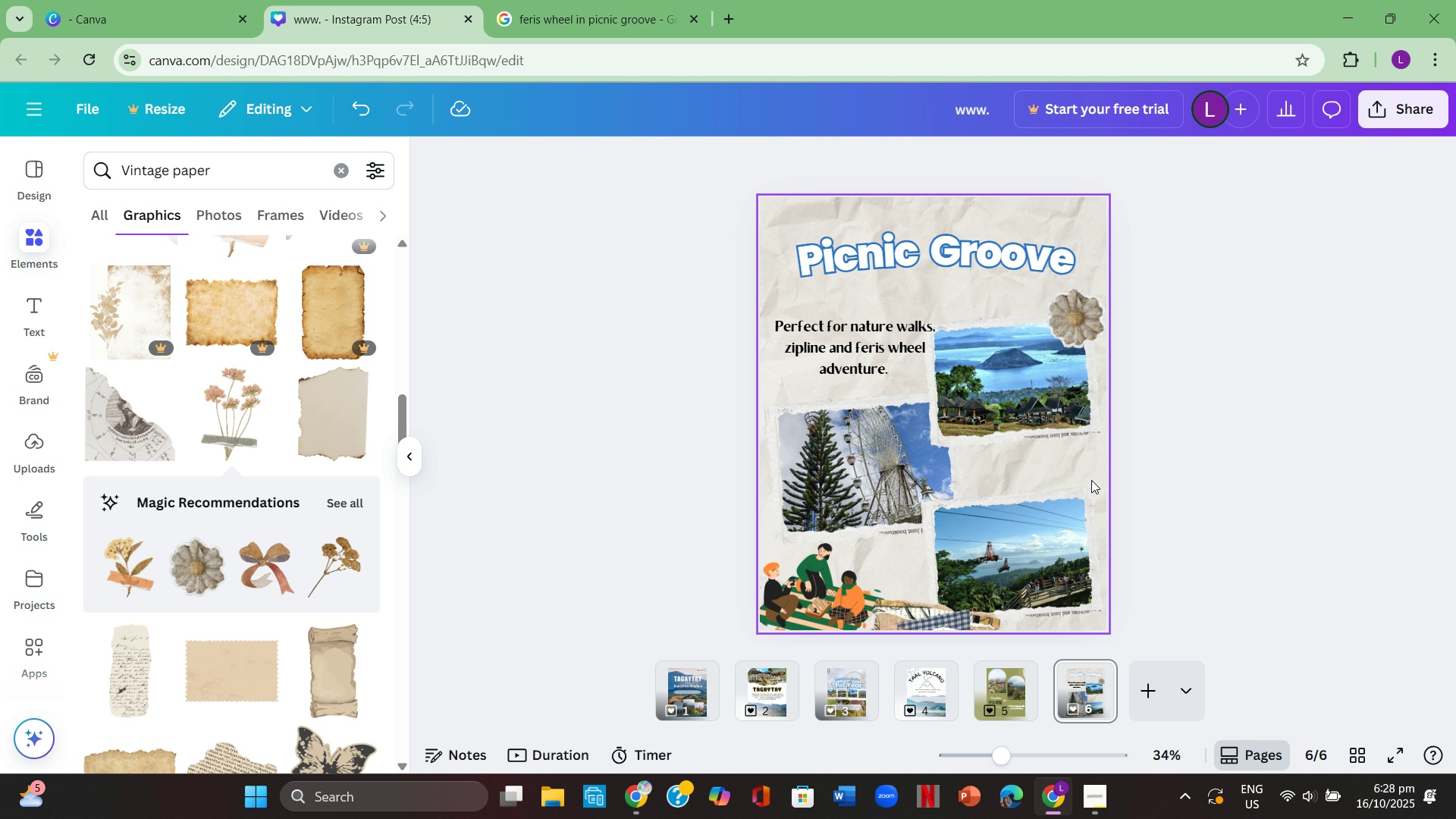 
key(Backspace)
 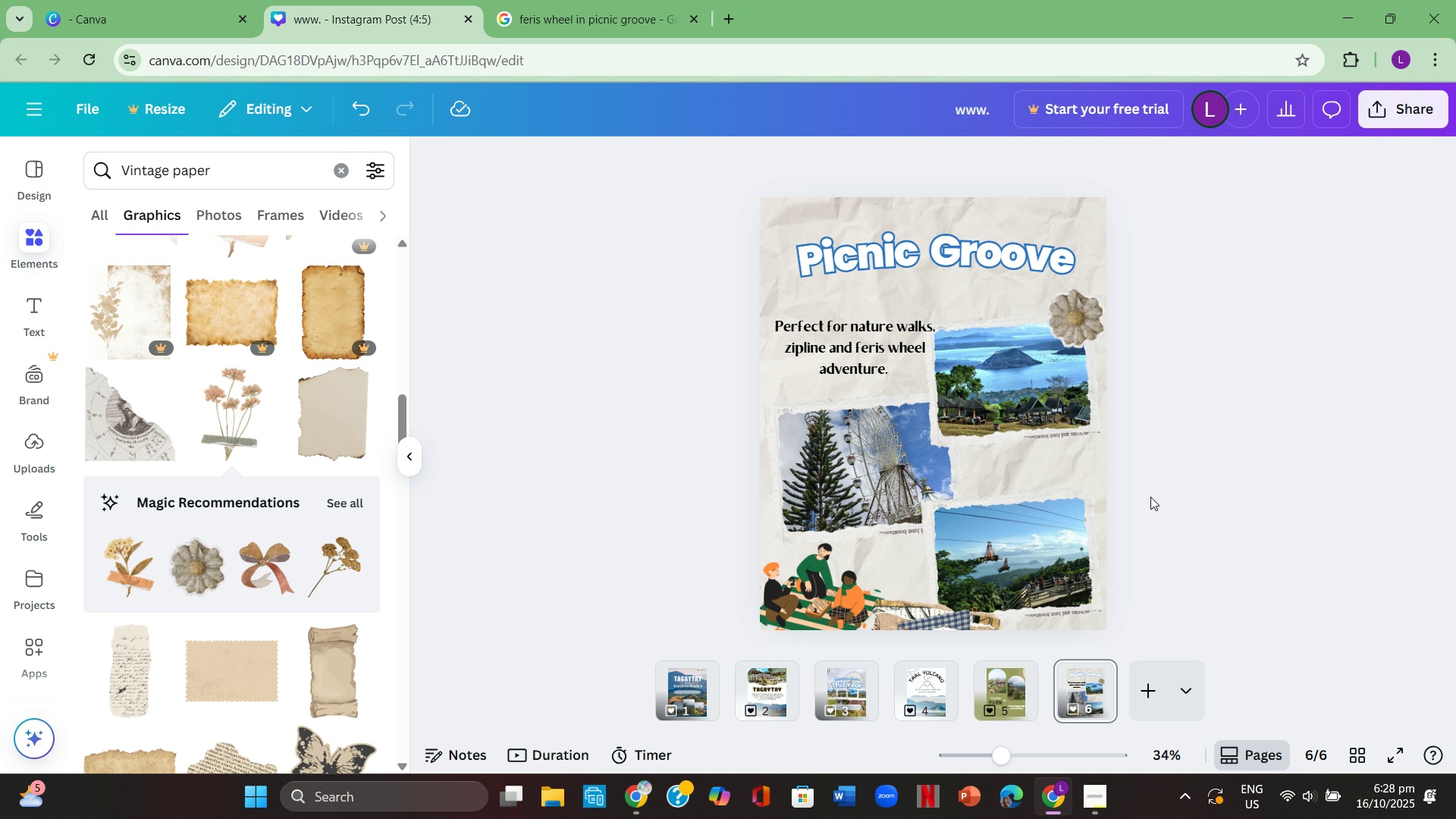 
left_click([1150, 497])
 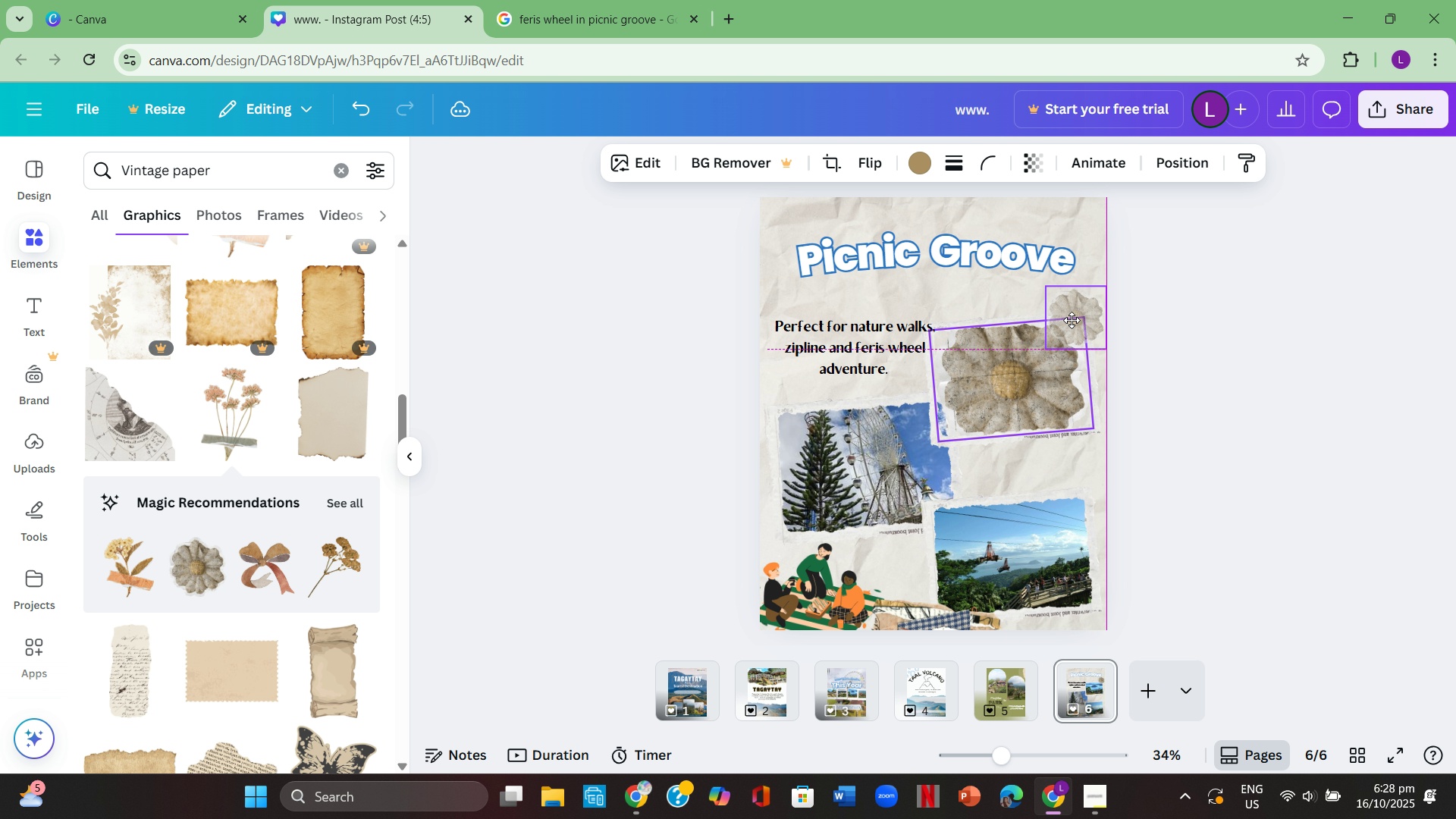 
wait(6.54)
 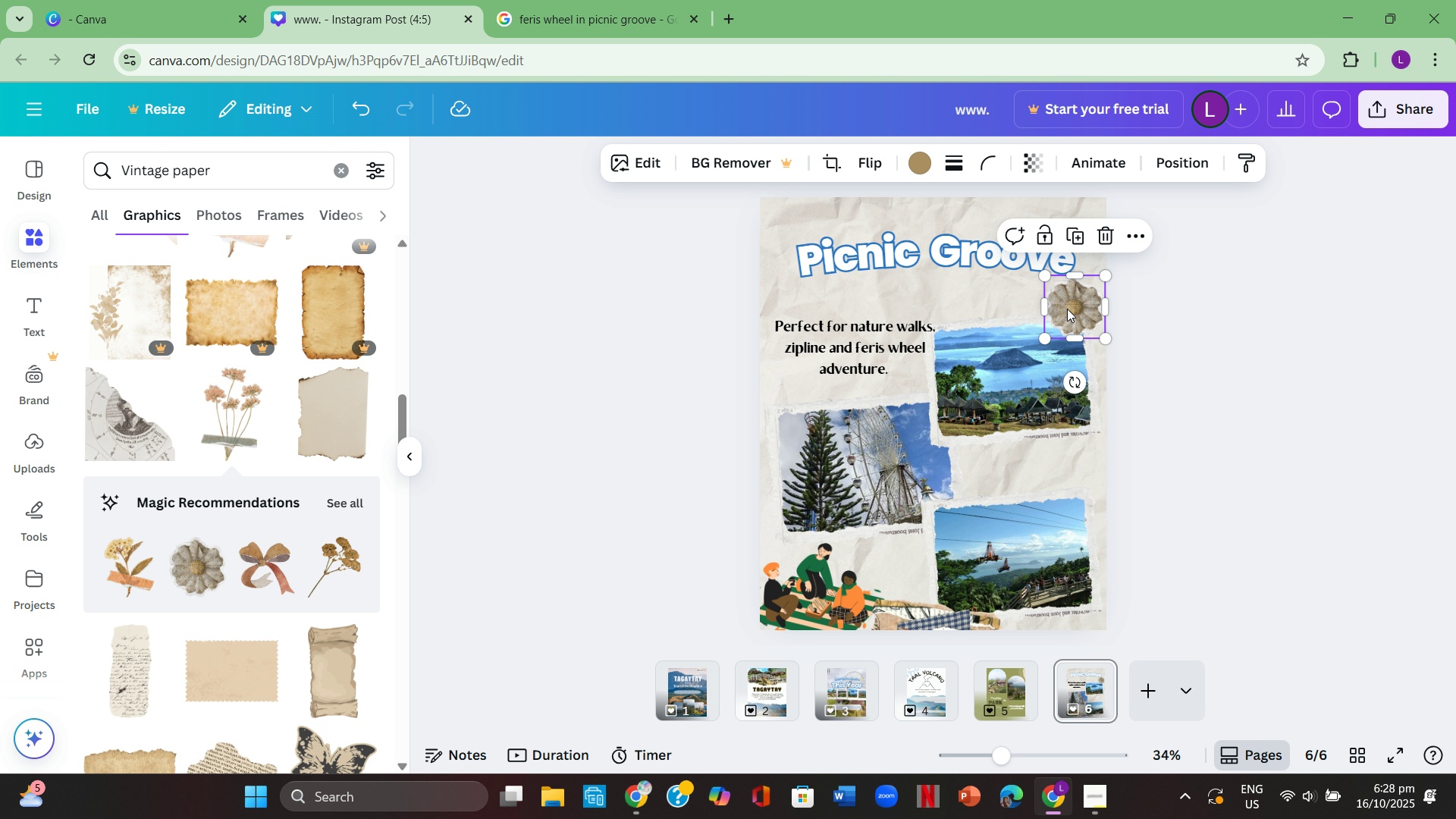 
key(Control+C)
 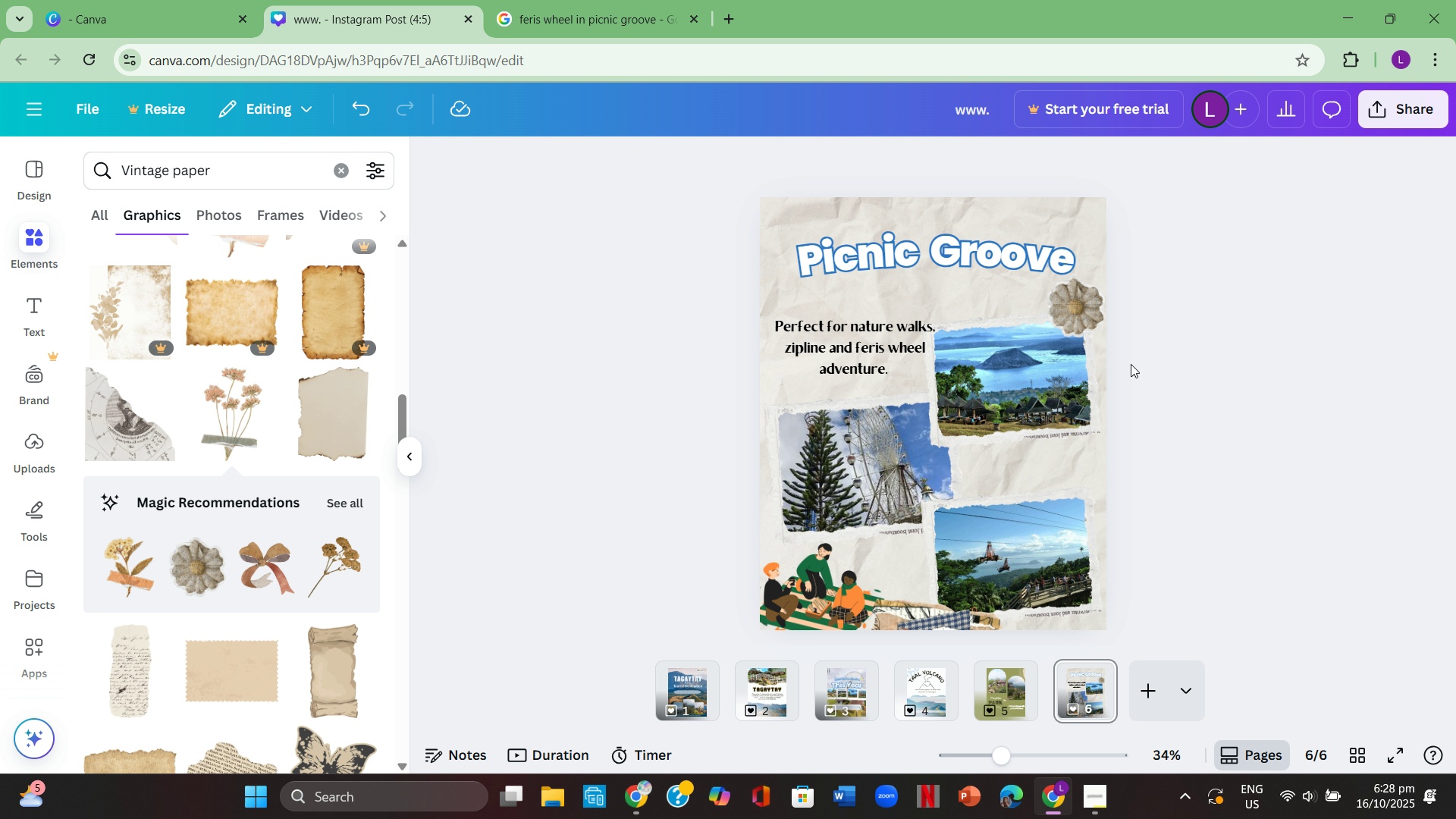 
key(Control+ControlLeft)
 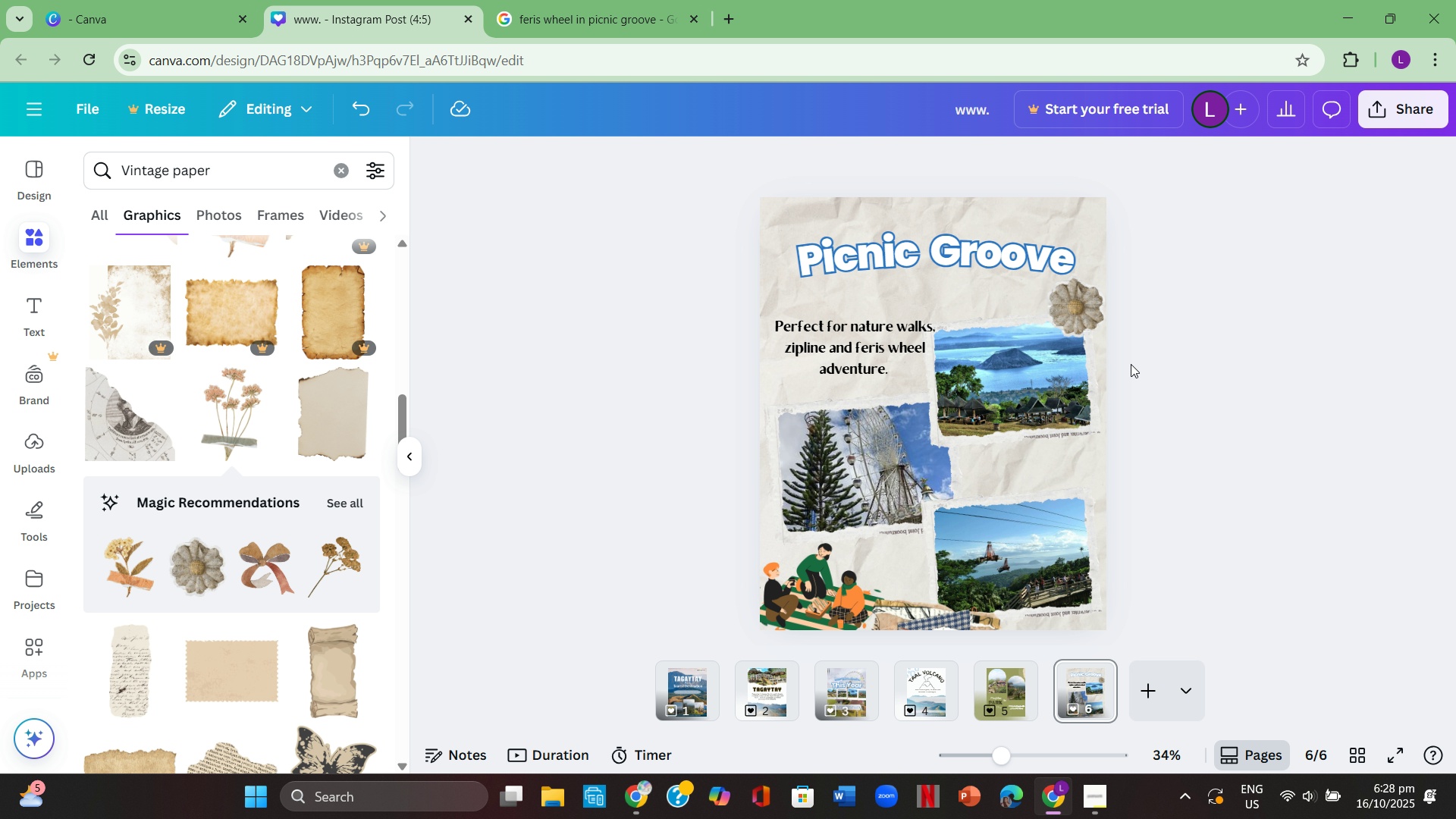 
key(Control+V)
 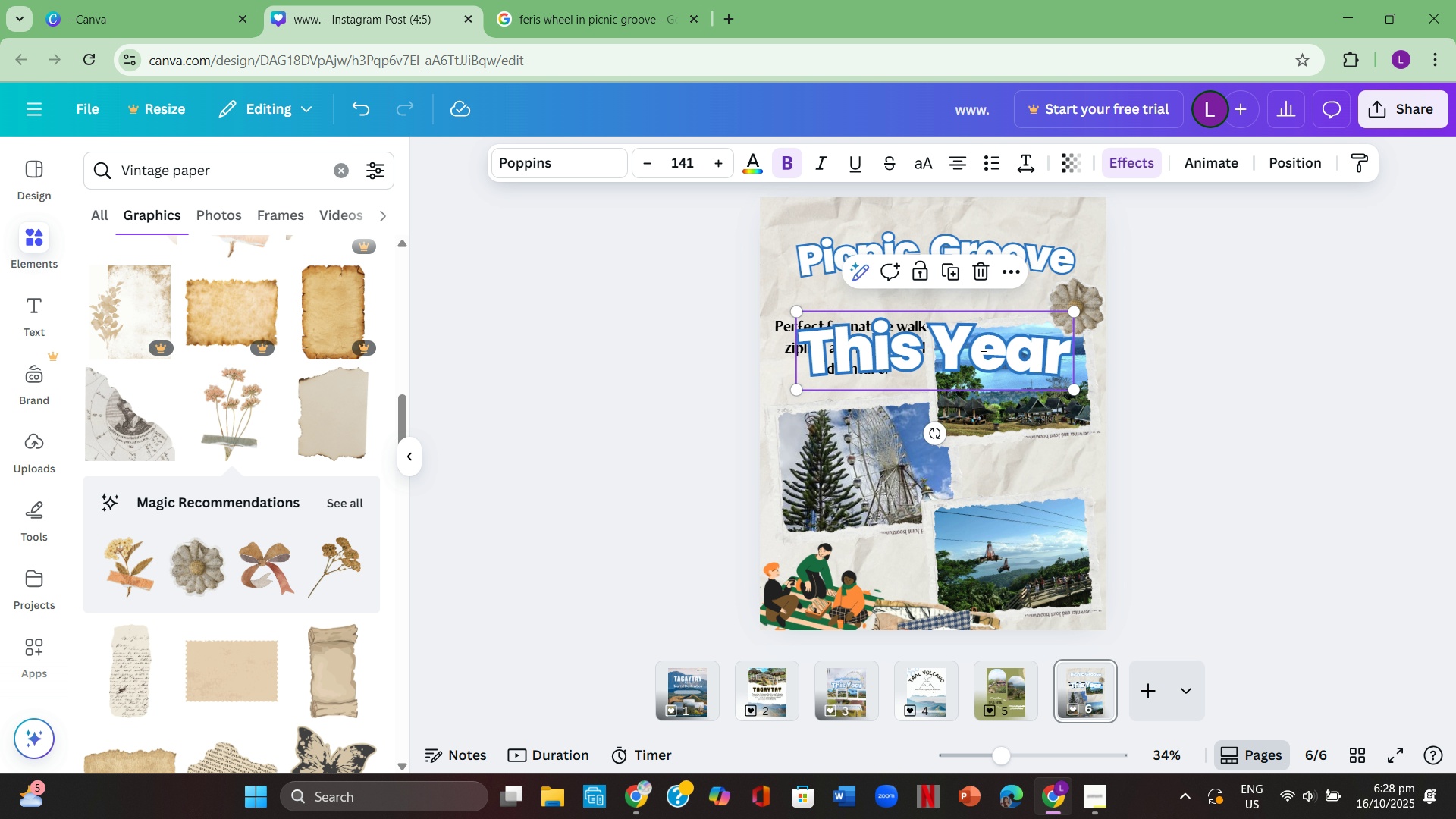 
key(Backspace)
 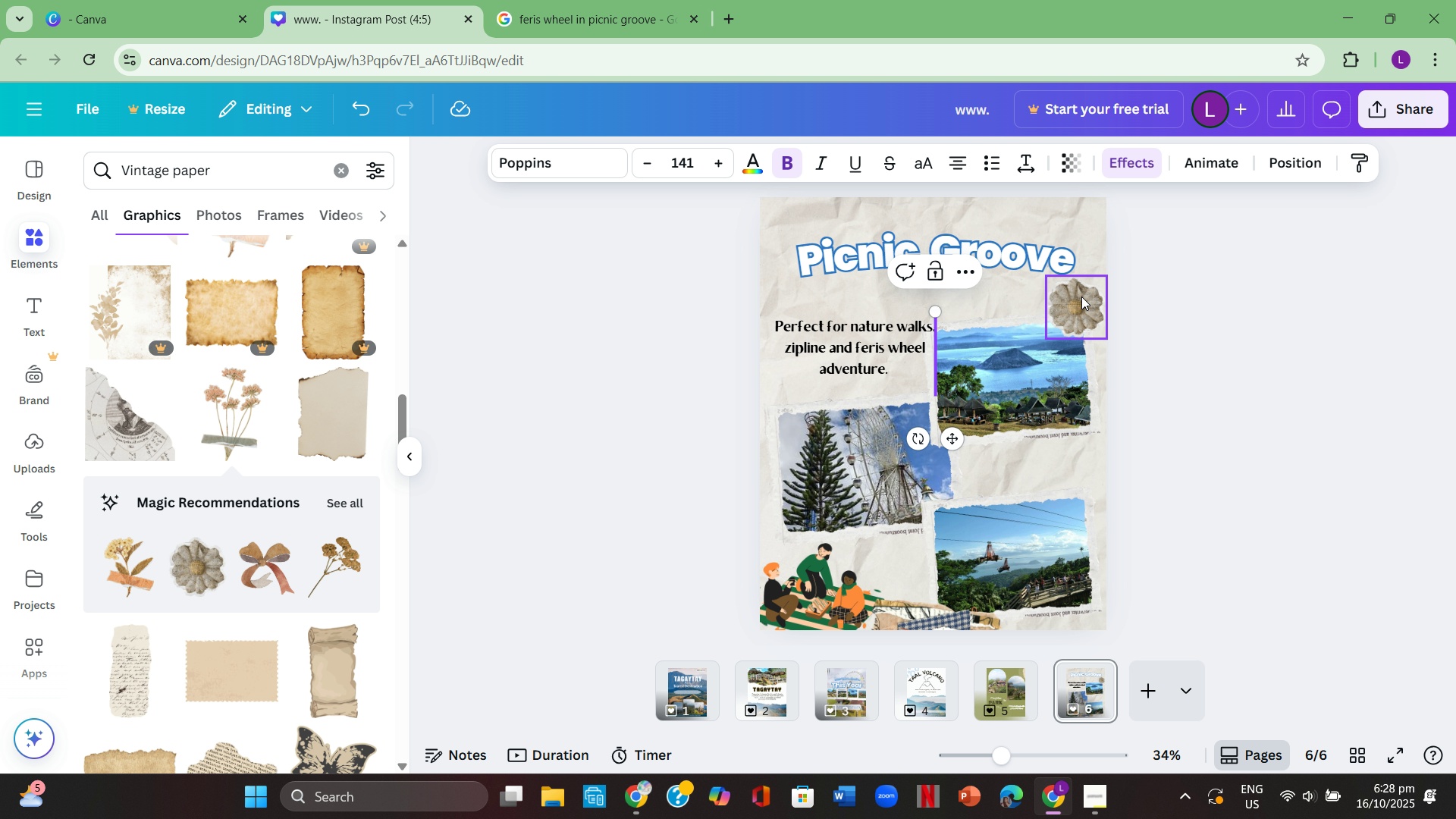 
left_click([1081, 297])
 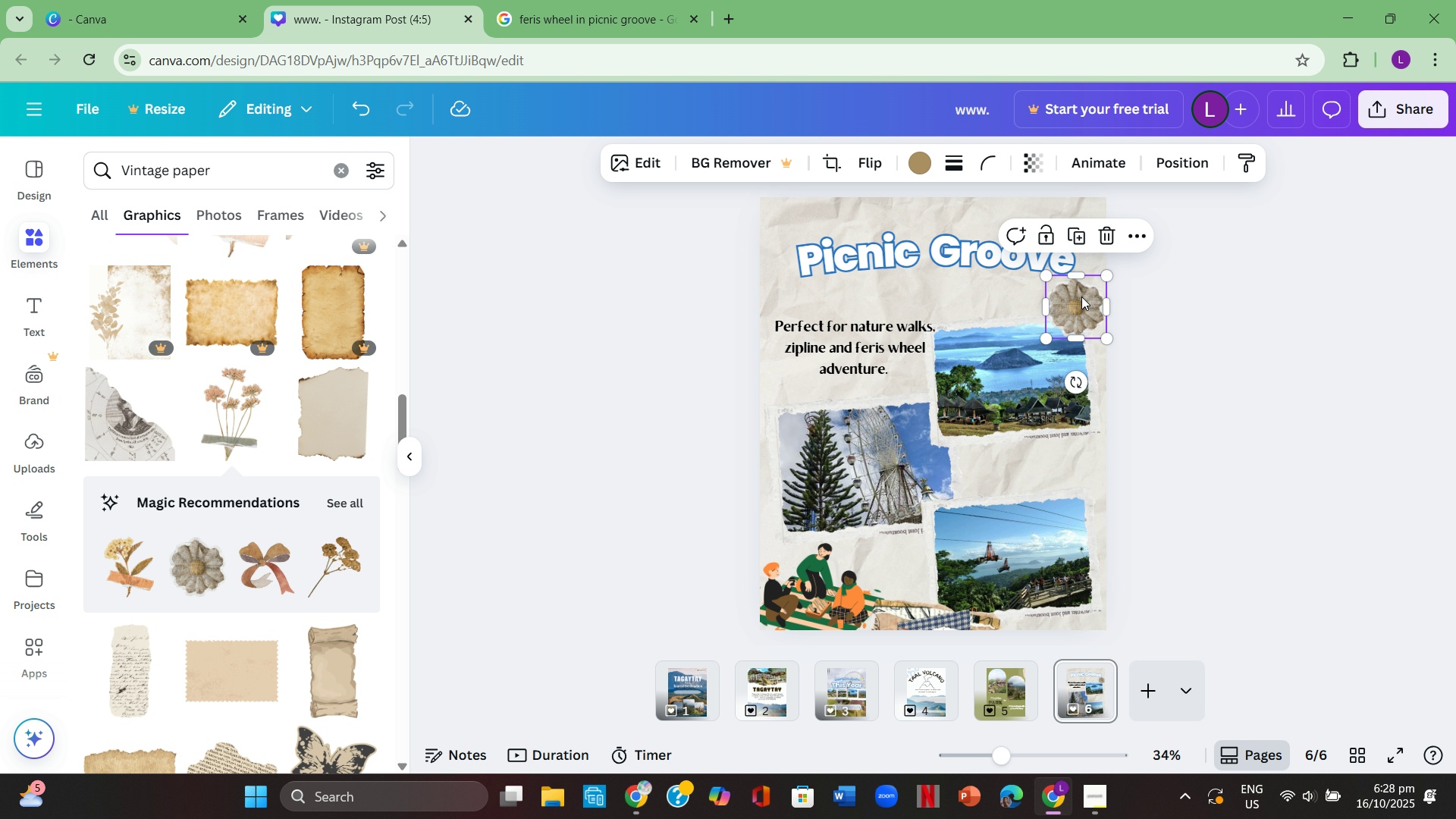 
key(Control+ControlLeft)
 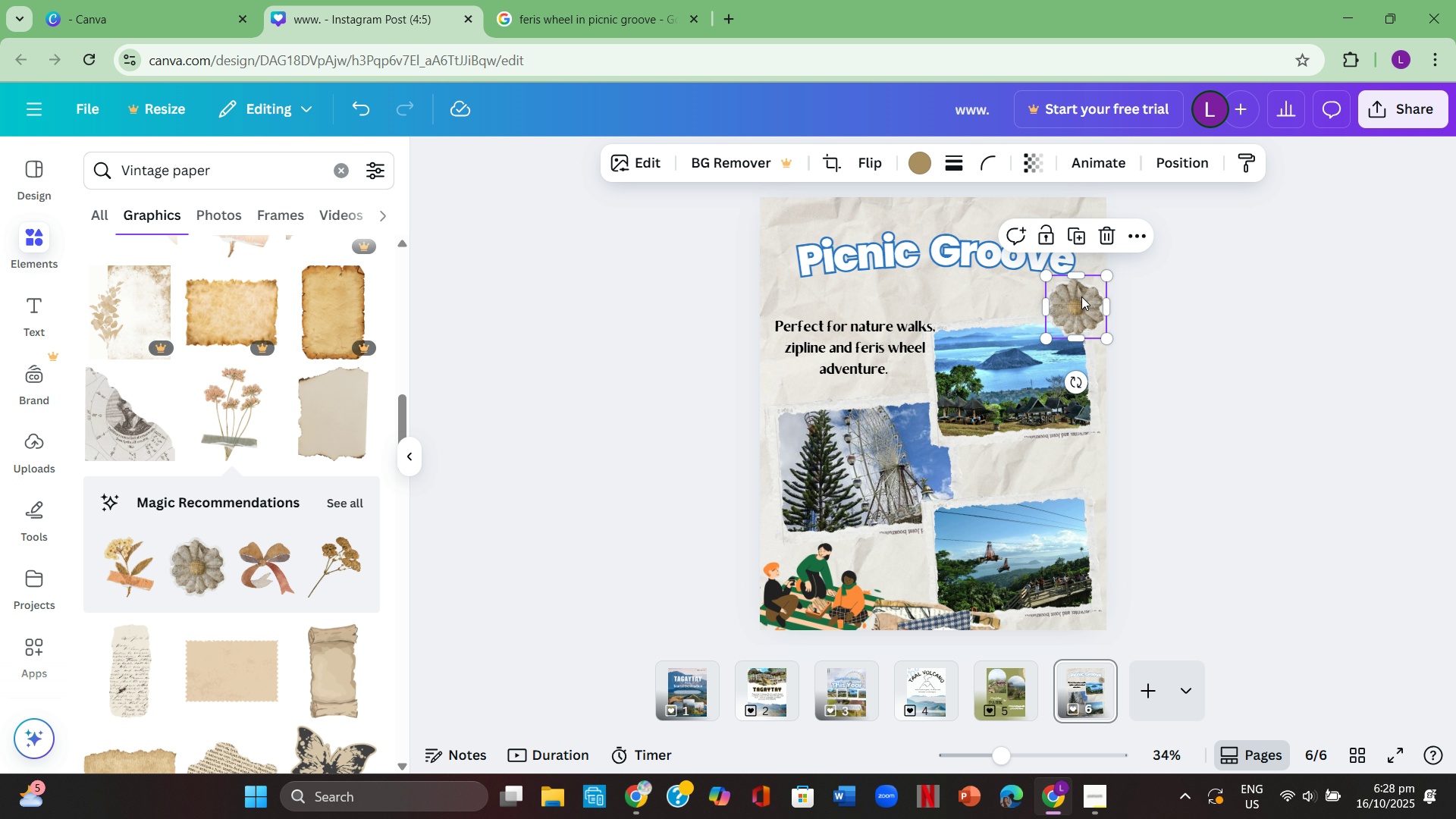 
key(Control+C)
 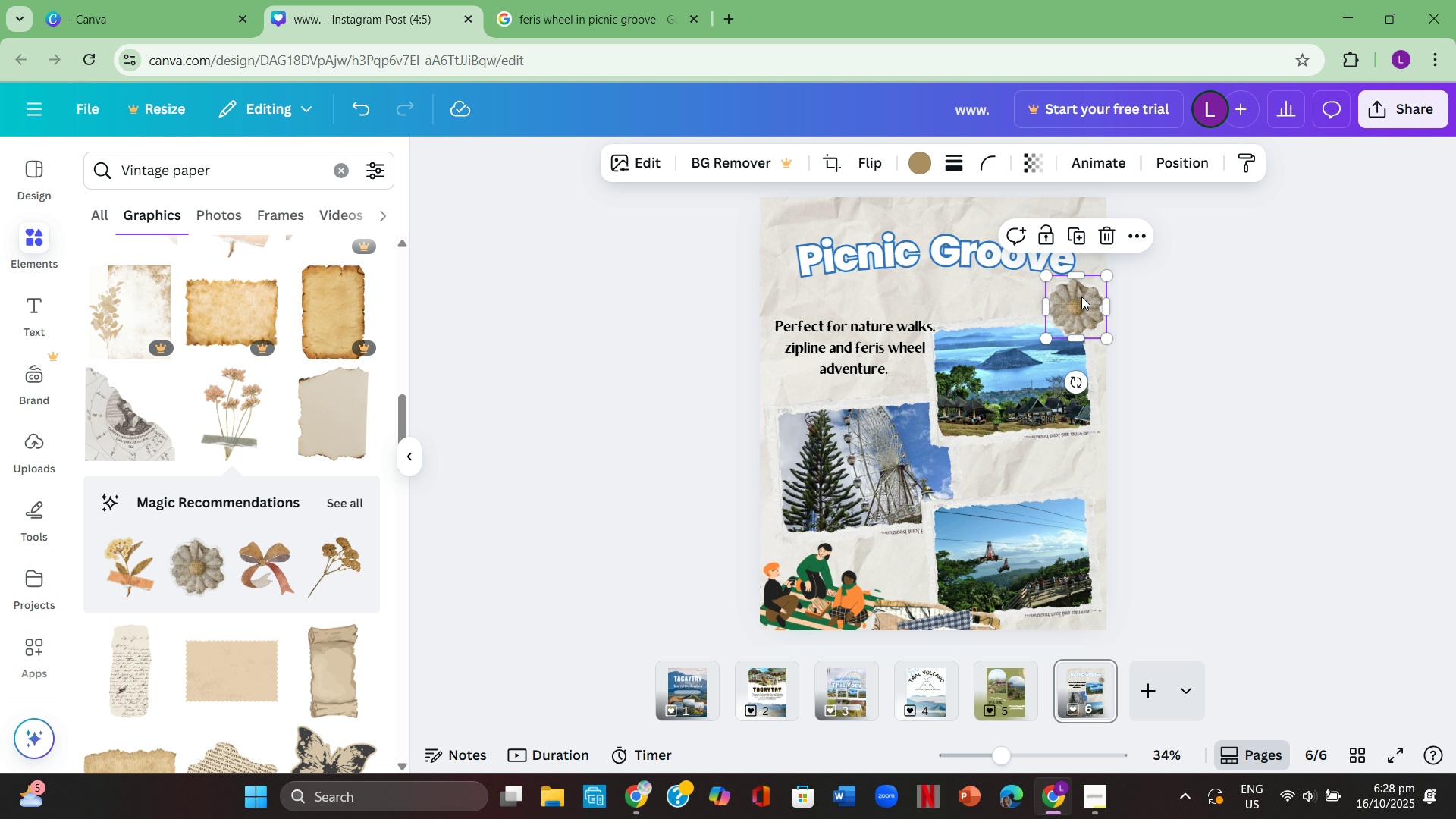 
key(Control+ControlLeft)
 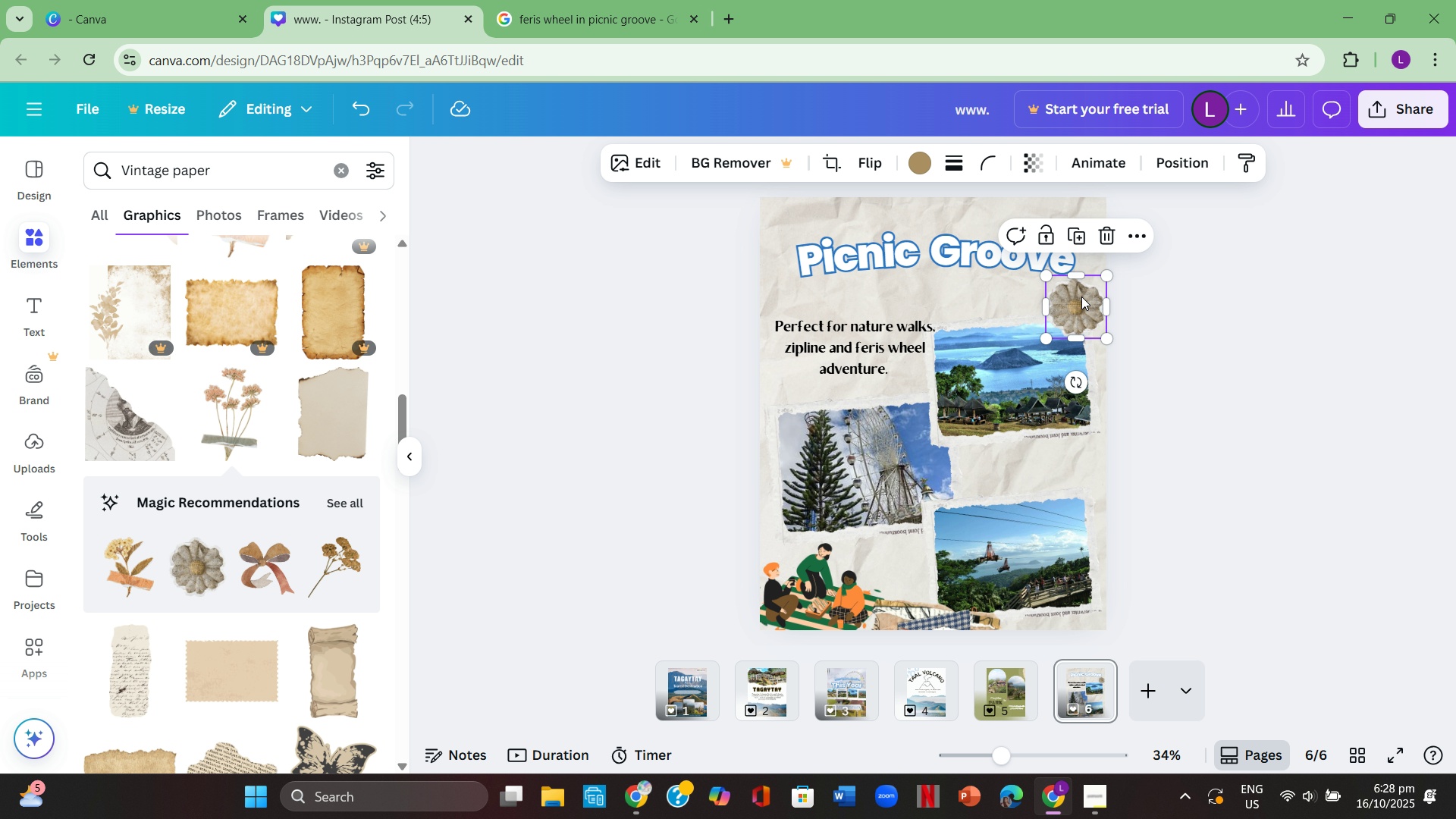 
key(Control+V)
 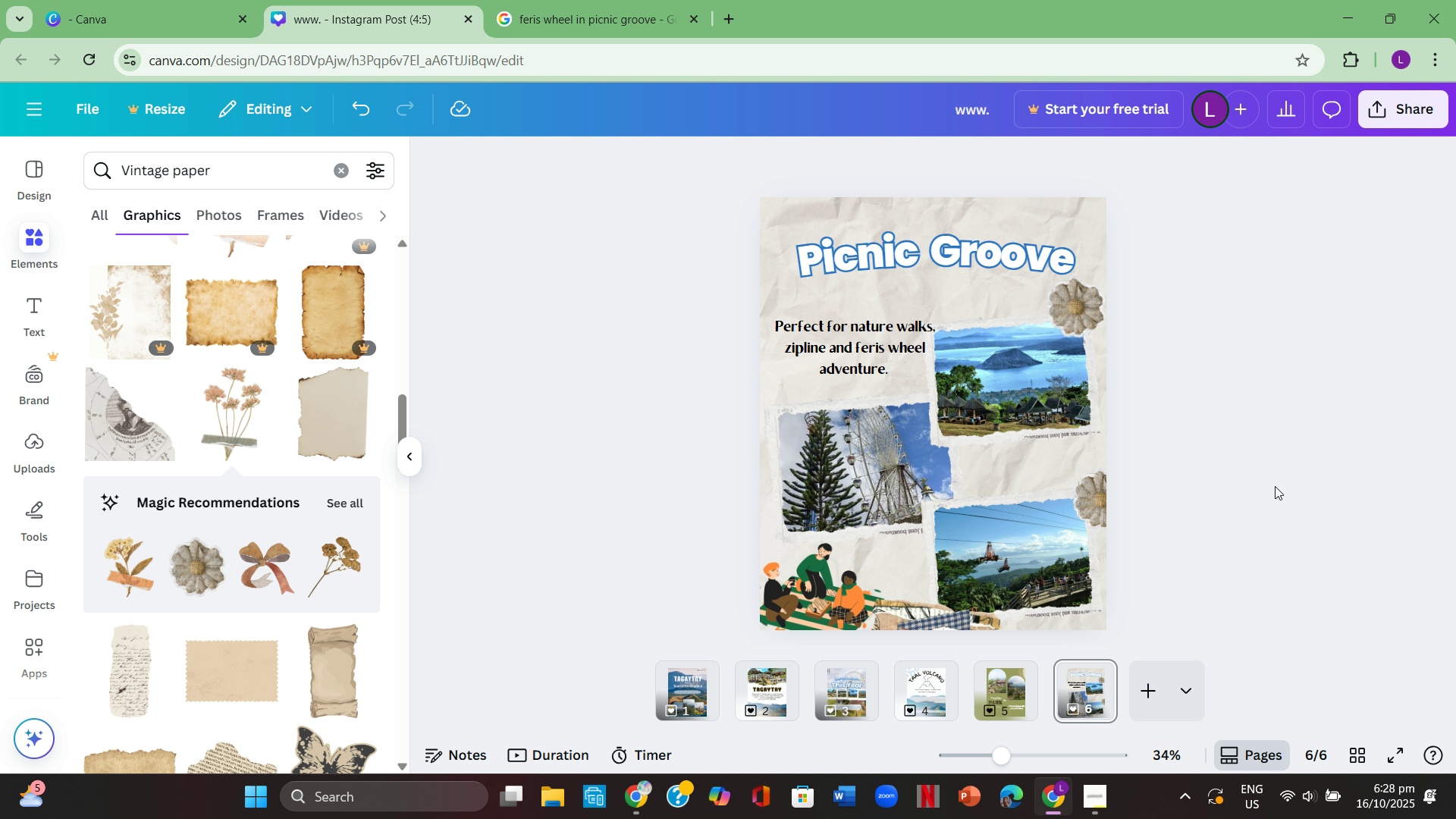 
wait(7.66)
 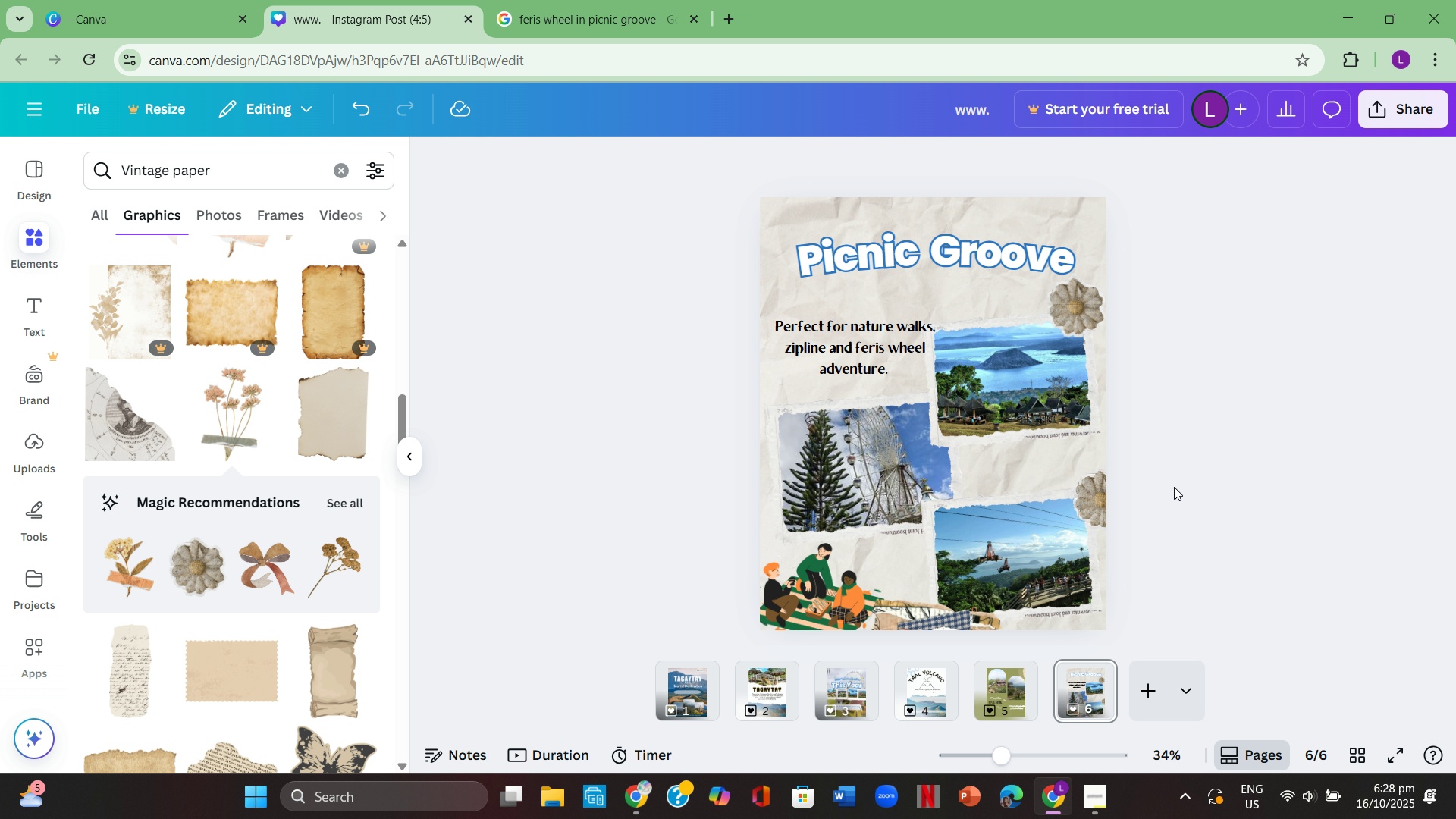 
key(Control+ControlLeft)
 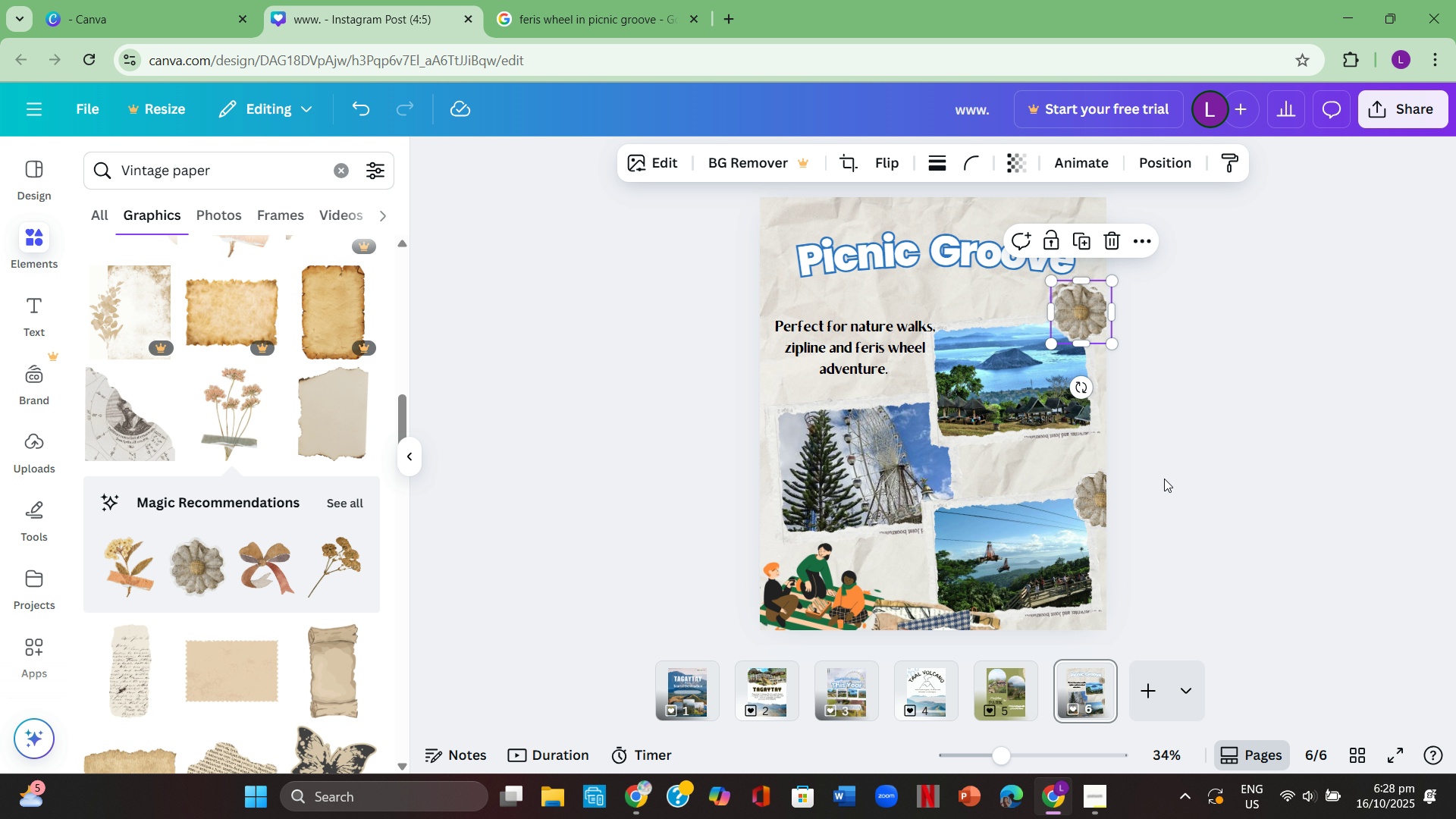 
key(Control+V)
 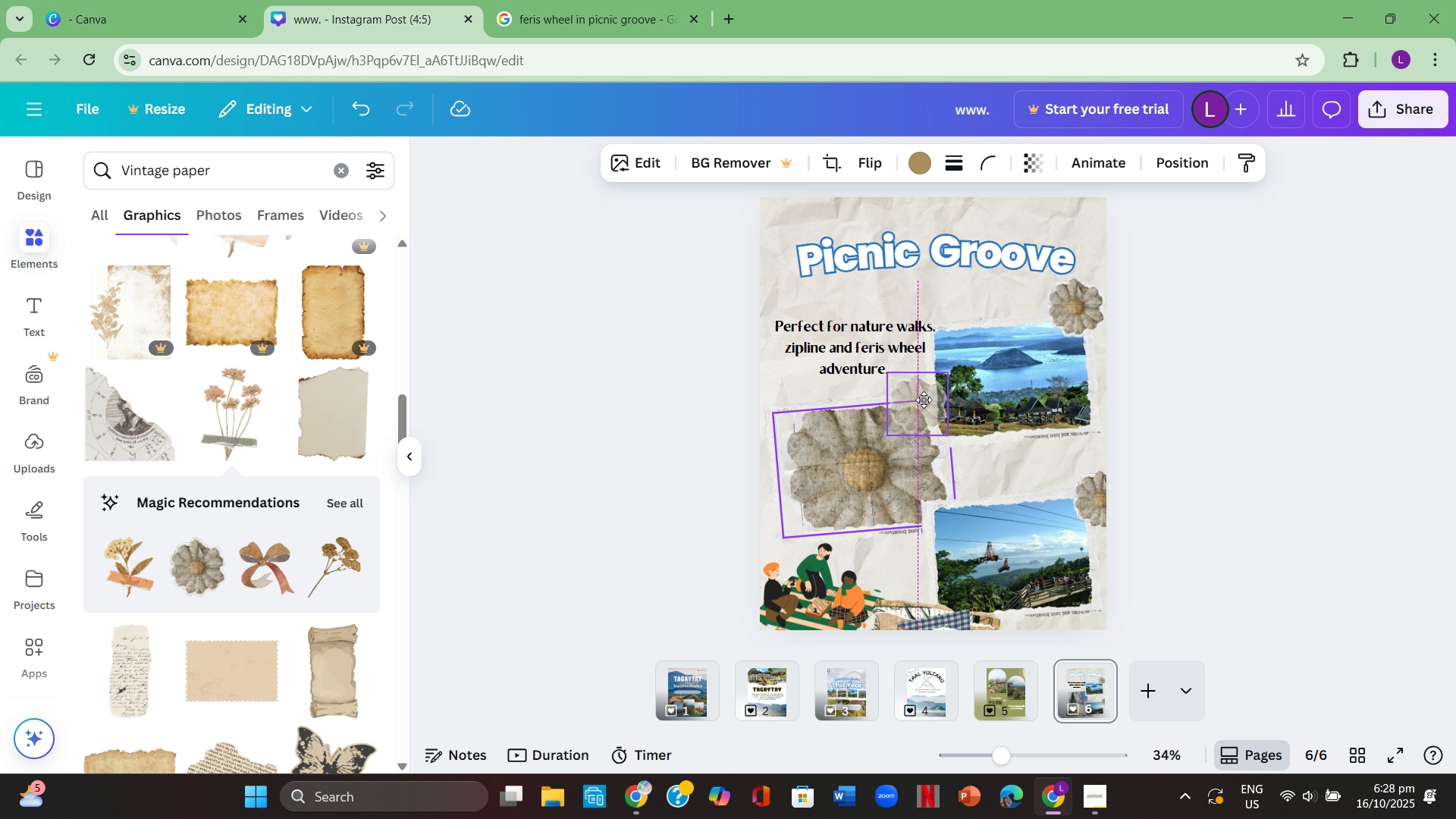 
left_click([1284, 434])
 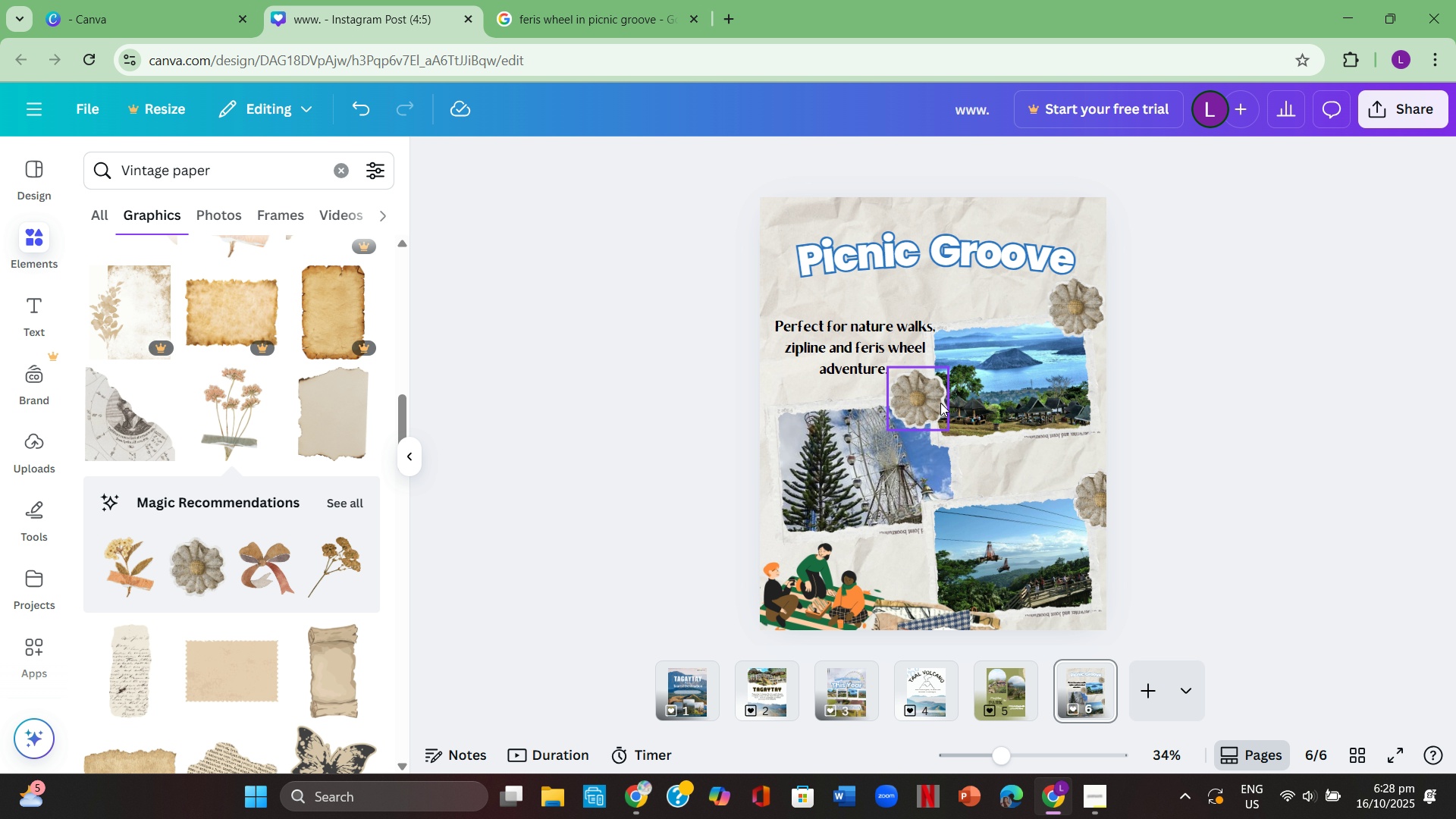 
left_click([919, 397])
 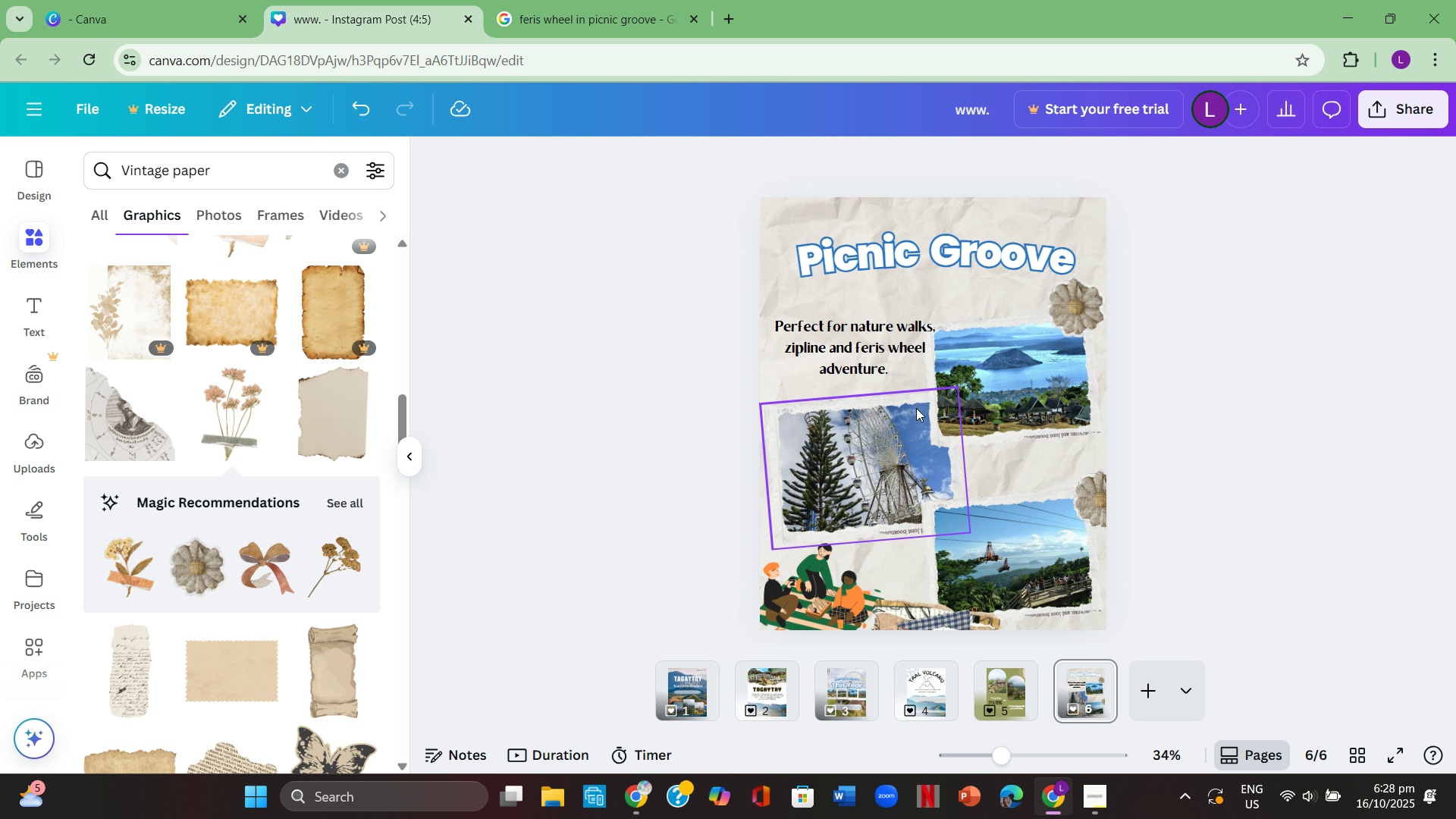 
key(Backspace)
 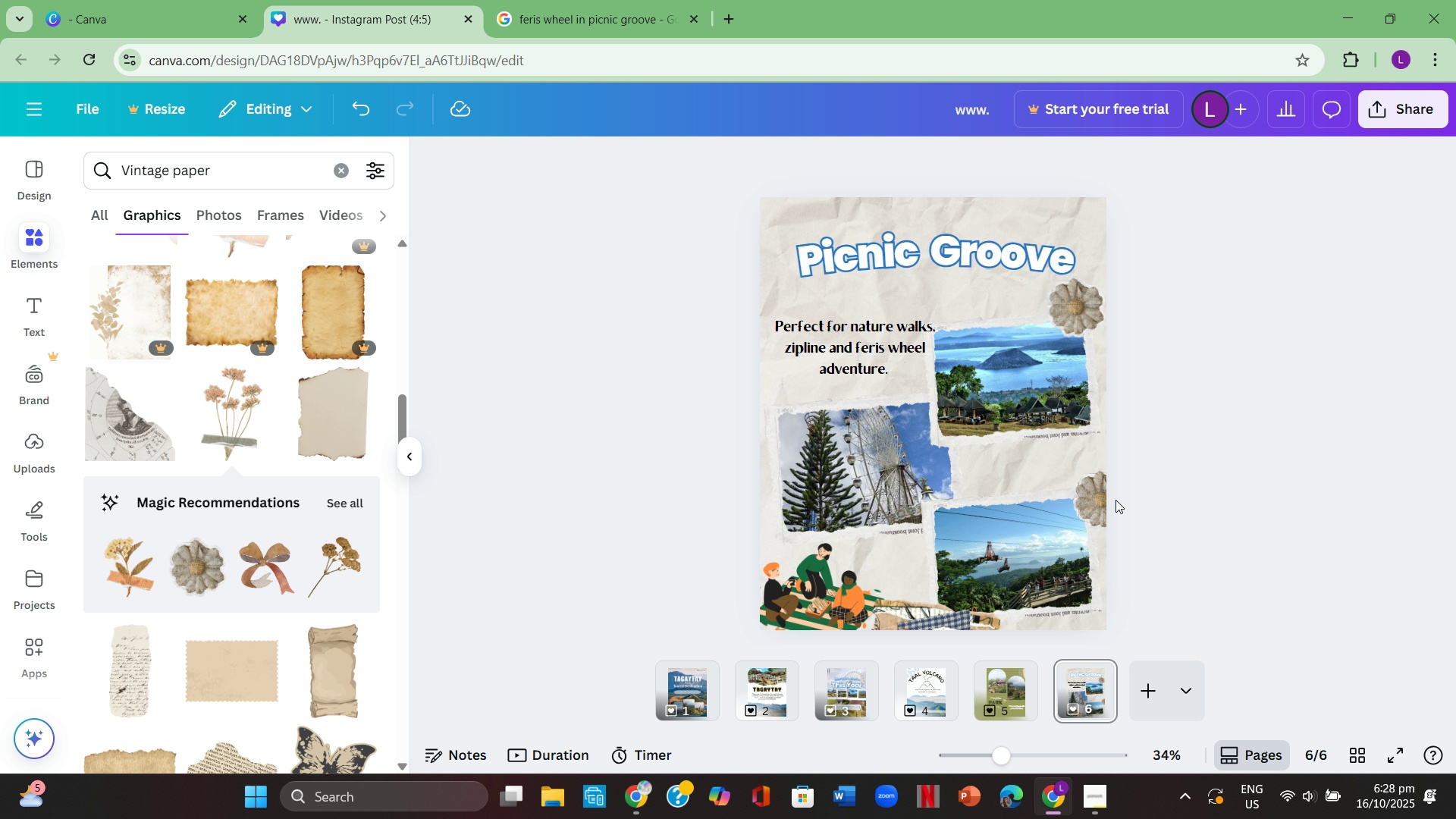 
left_click([1082, 487])
 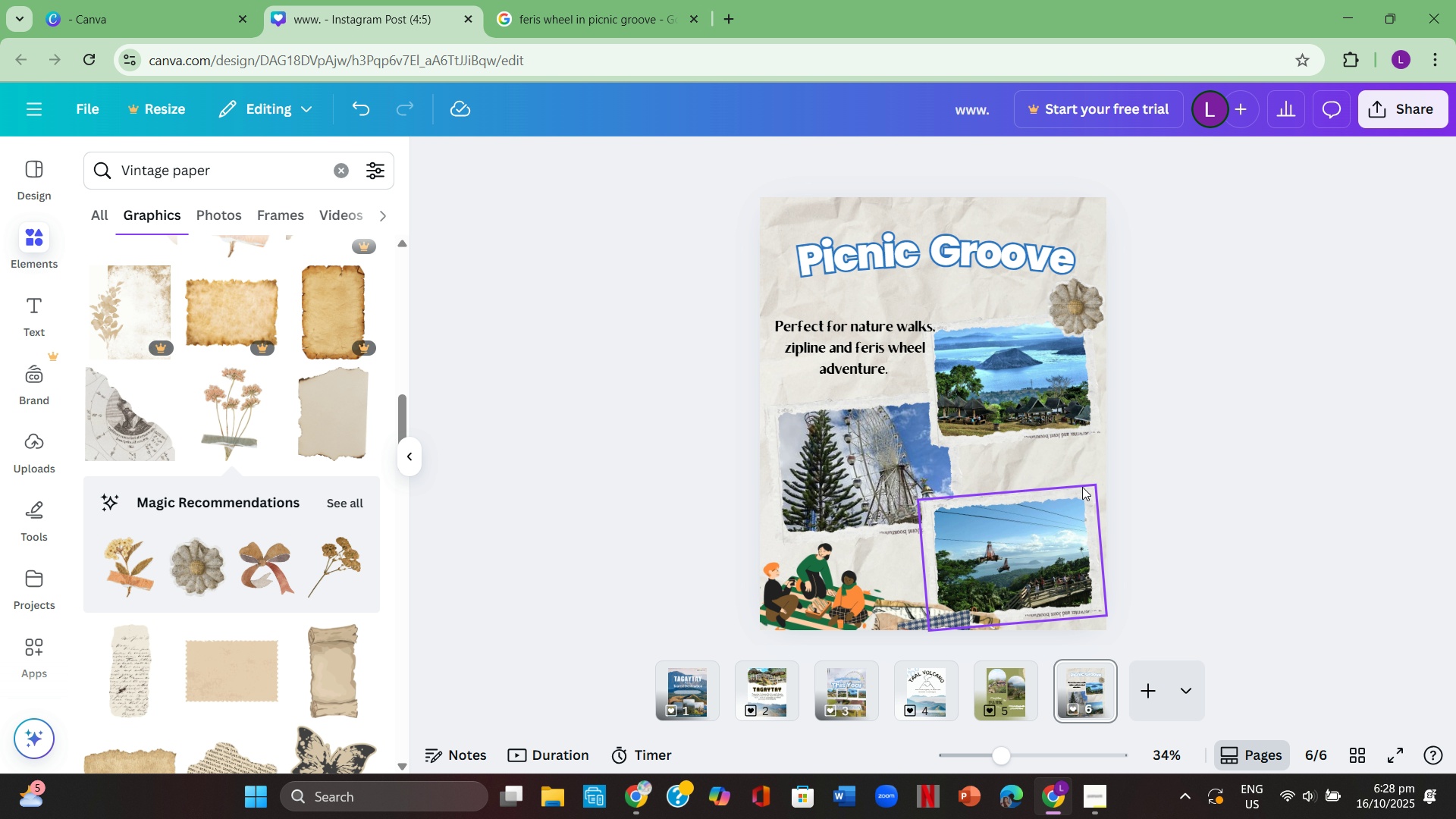 
key(Backspace)
 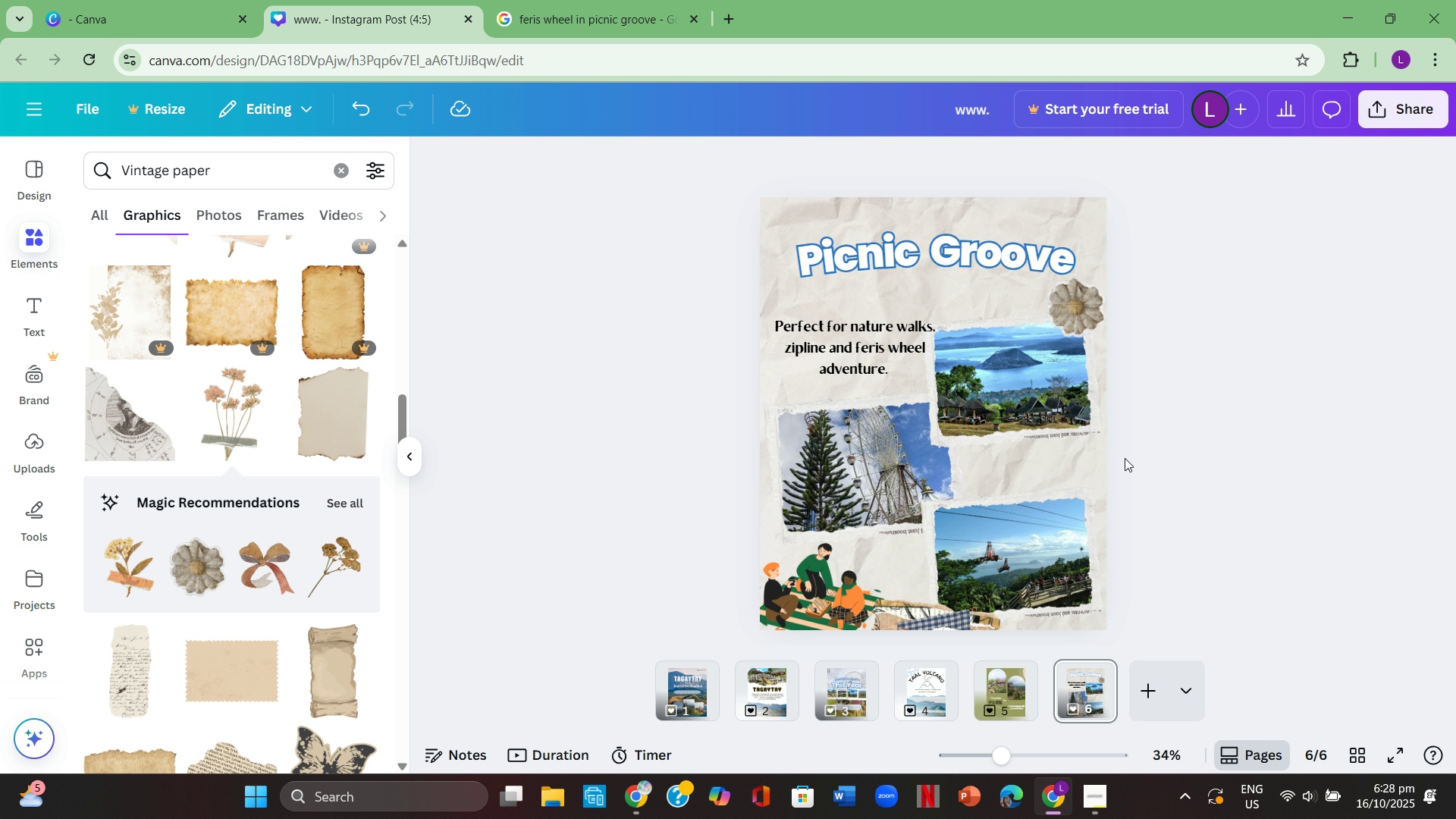 
left_click([1155, 447])
 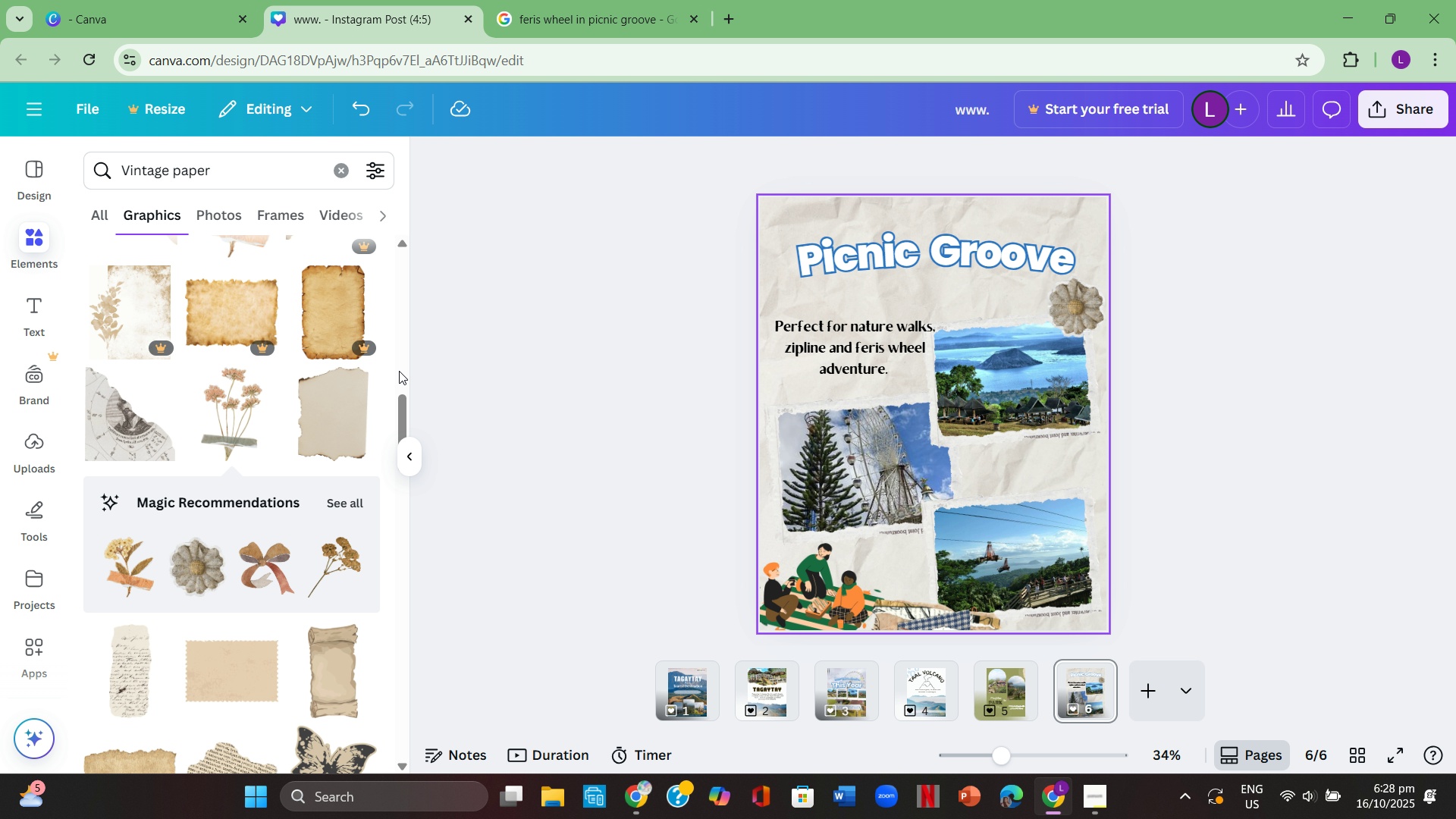 
scroll: coordinate [260, 372], scroll_direction: up, amount: 10.0
 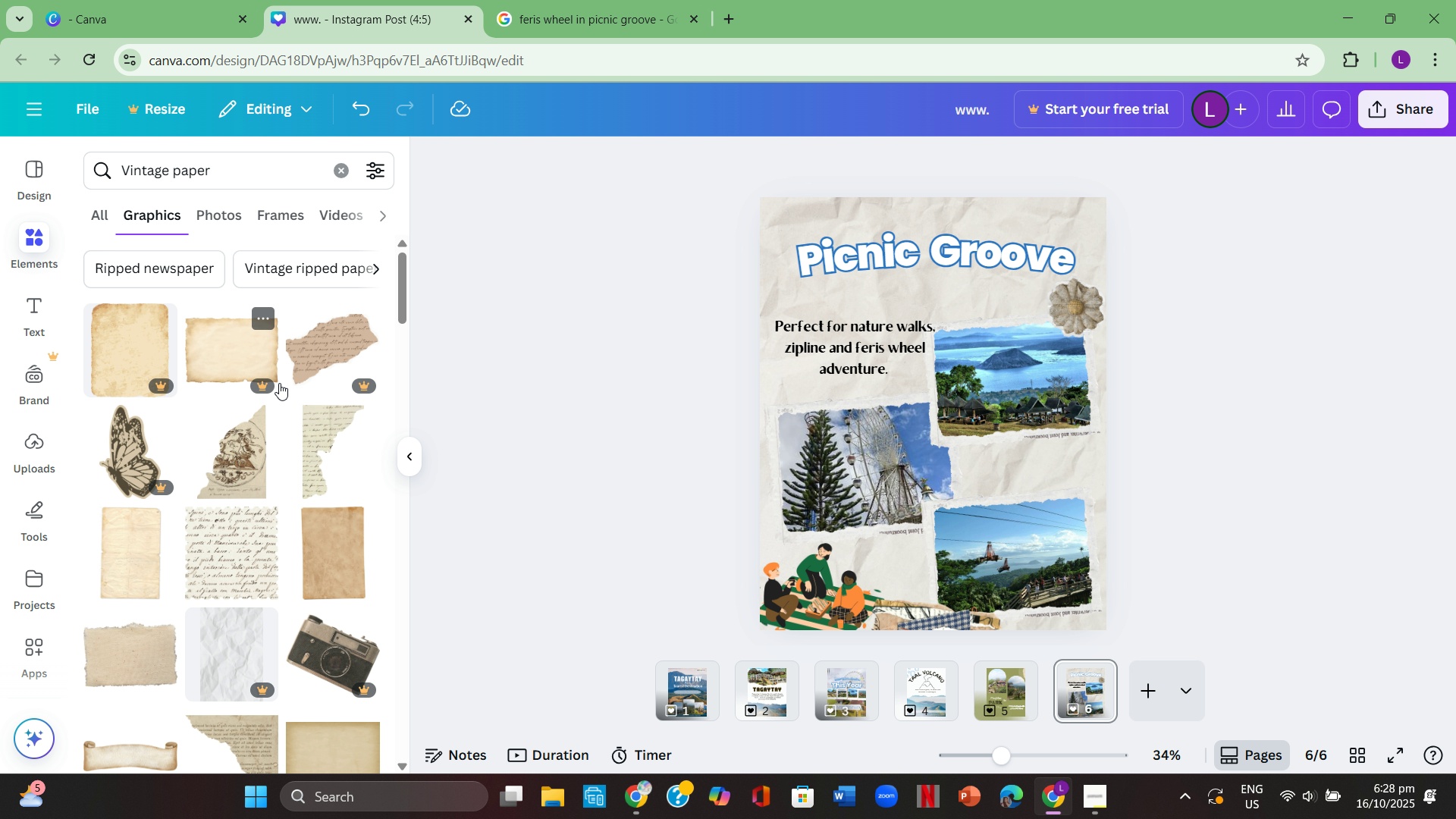 
left_click([131, 427])
 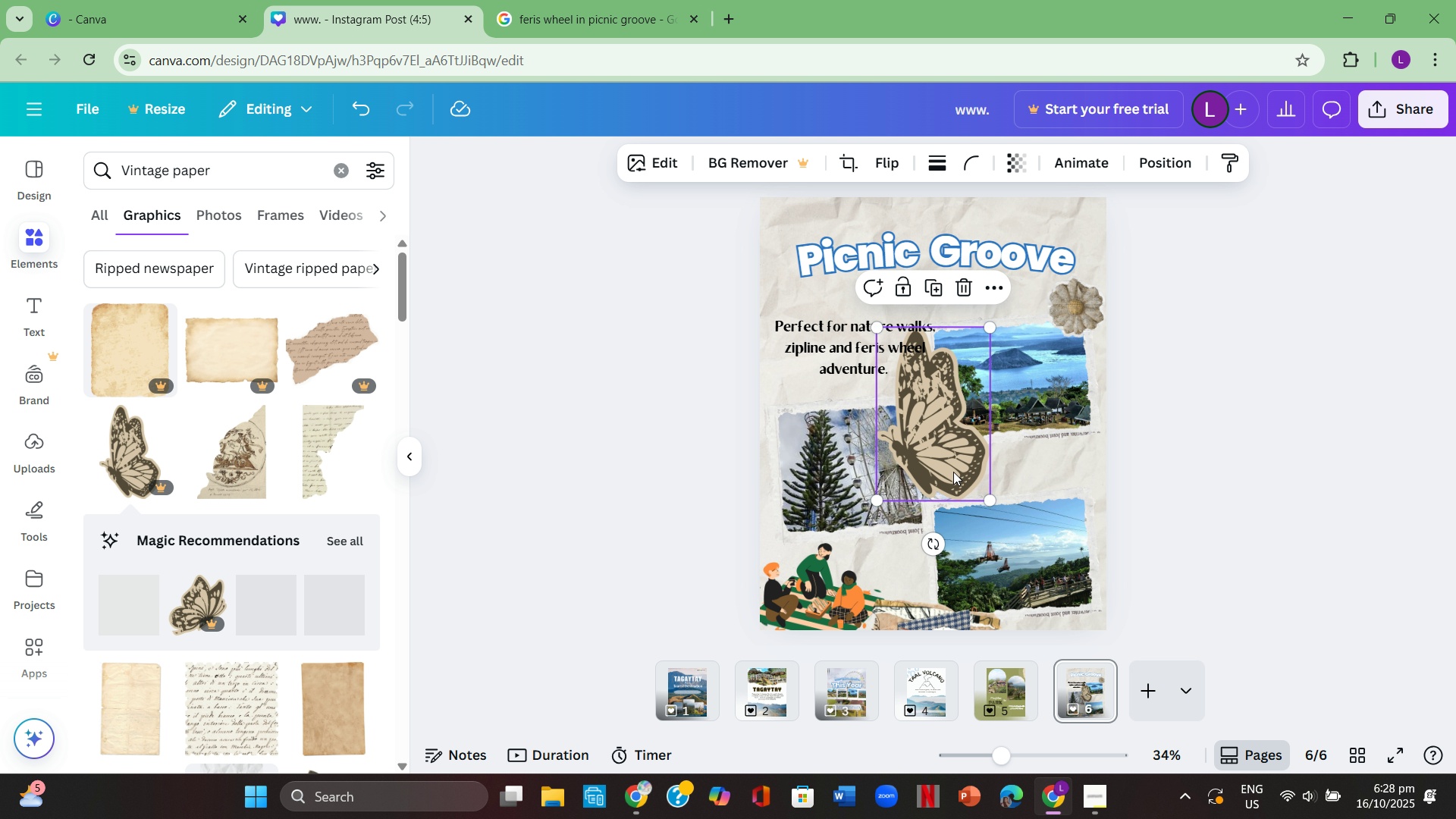 
left_click([959, 466])
 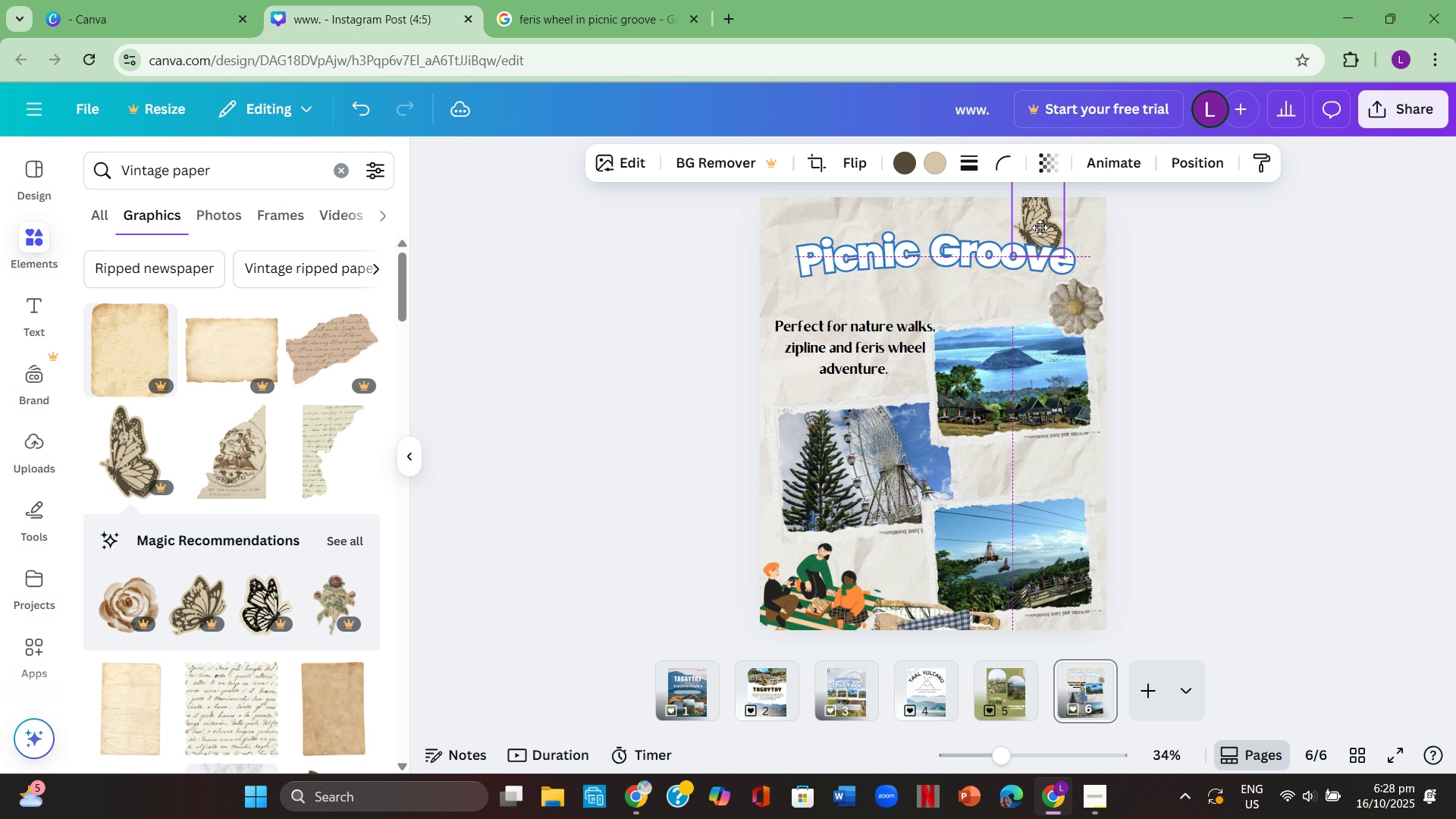 
wait(5.22)
 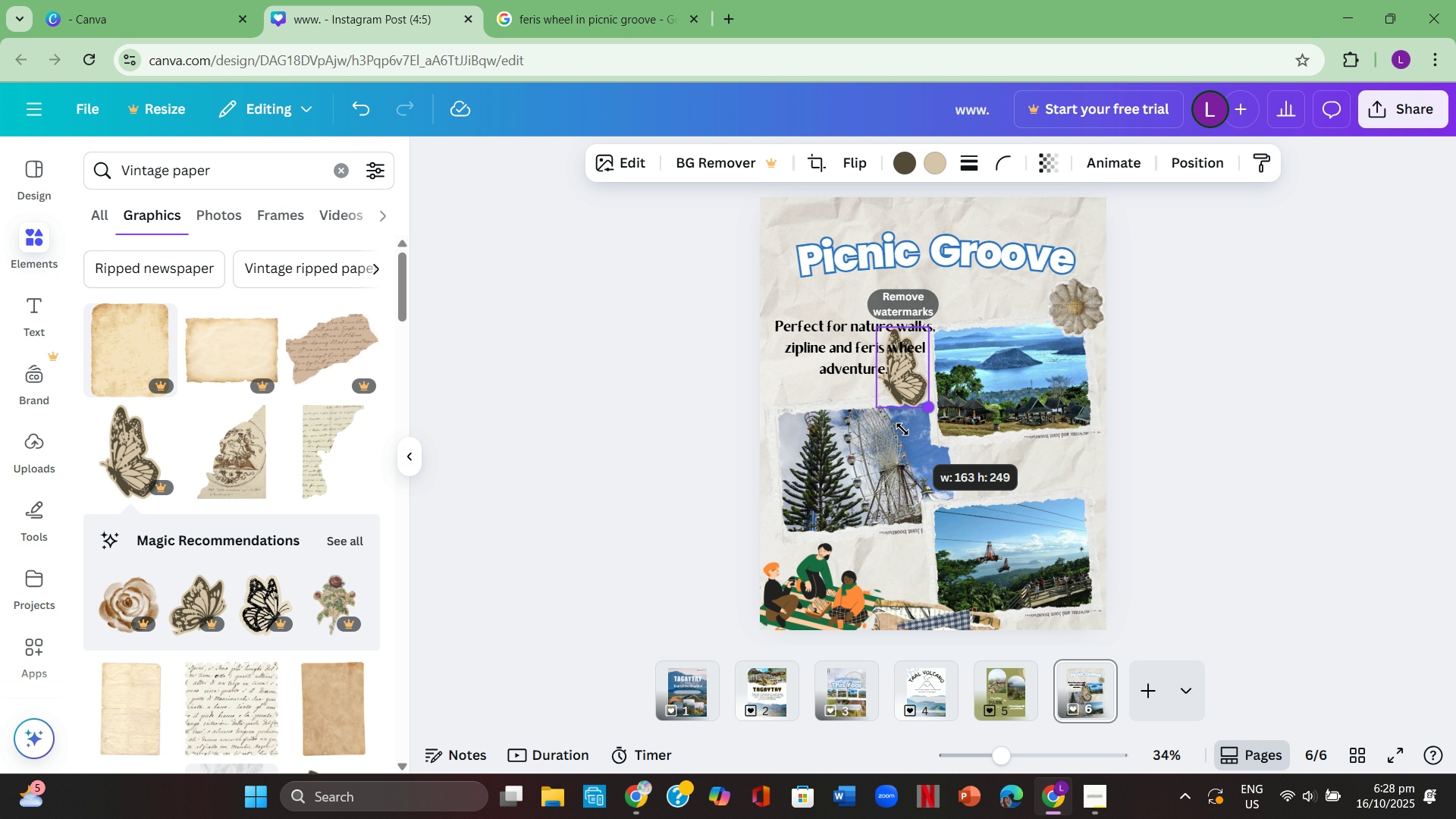 
mouse_move([1067, 230])
 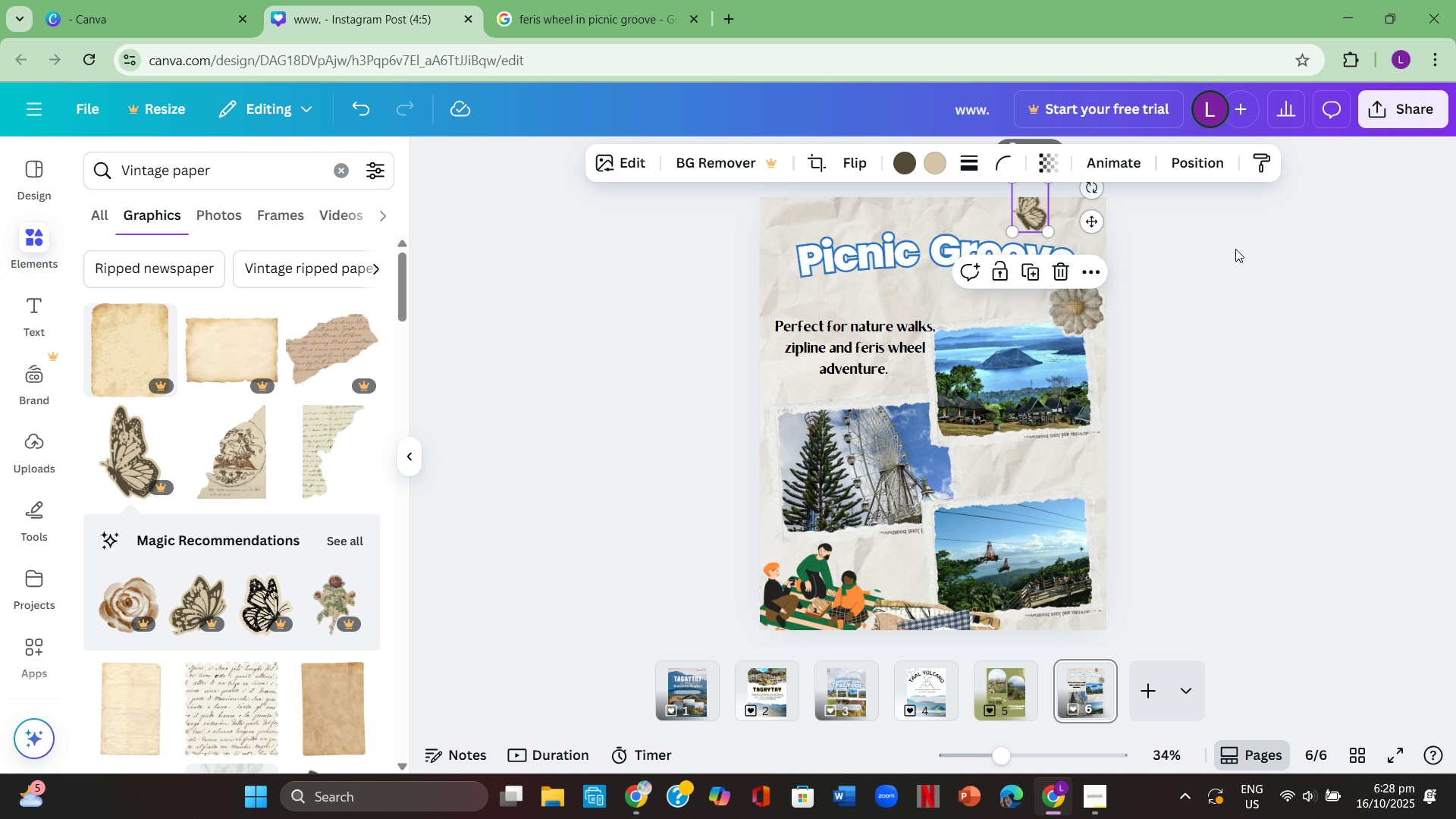 
left_click([1261, 252])
 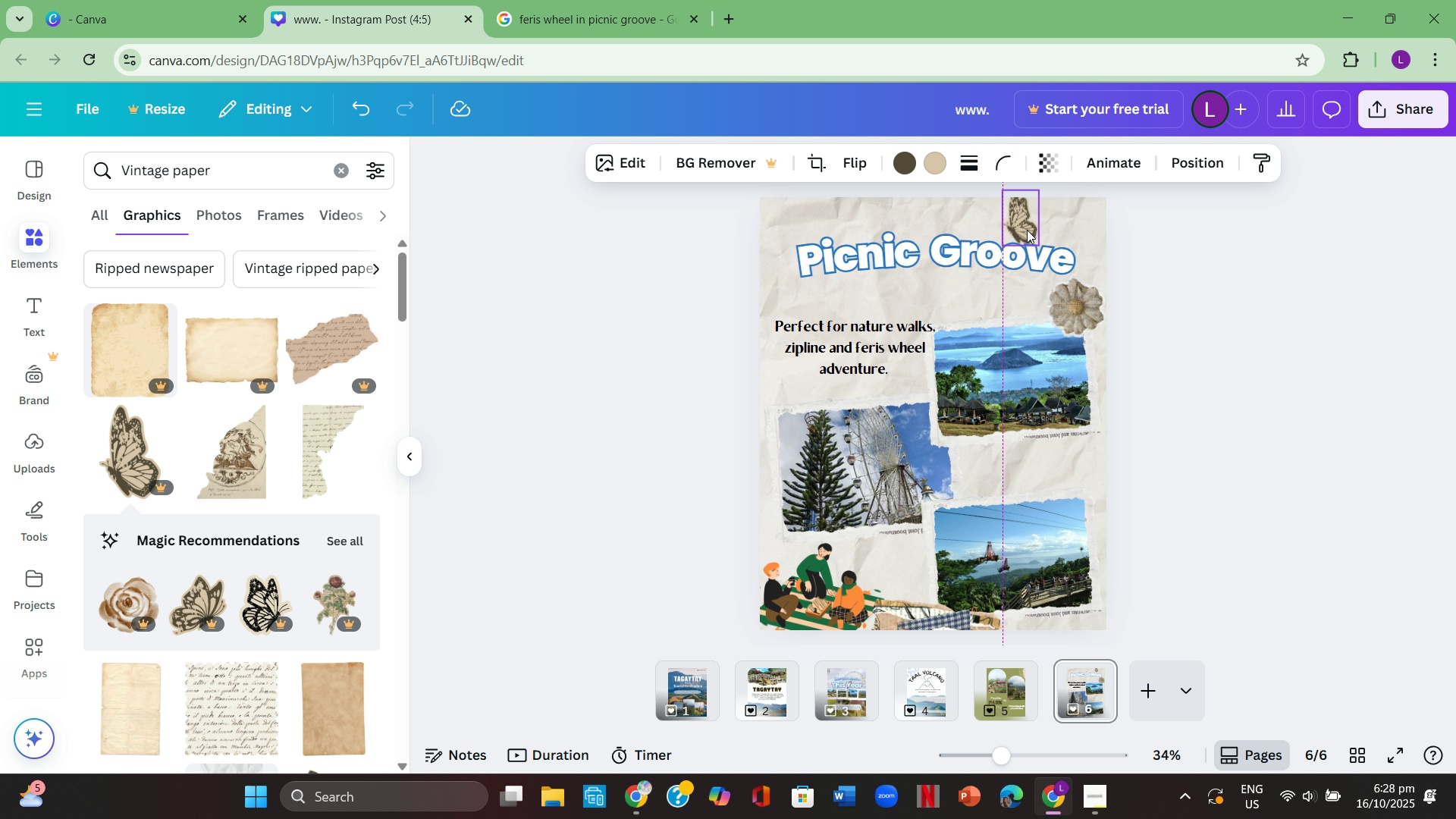 
left_click([1215, 253])
 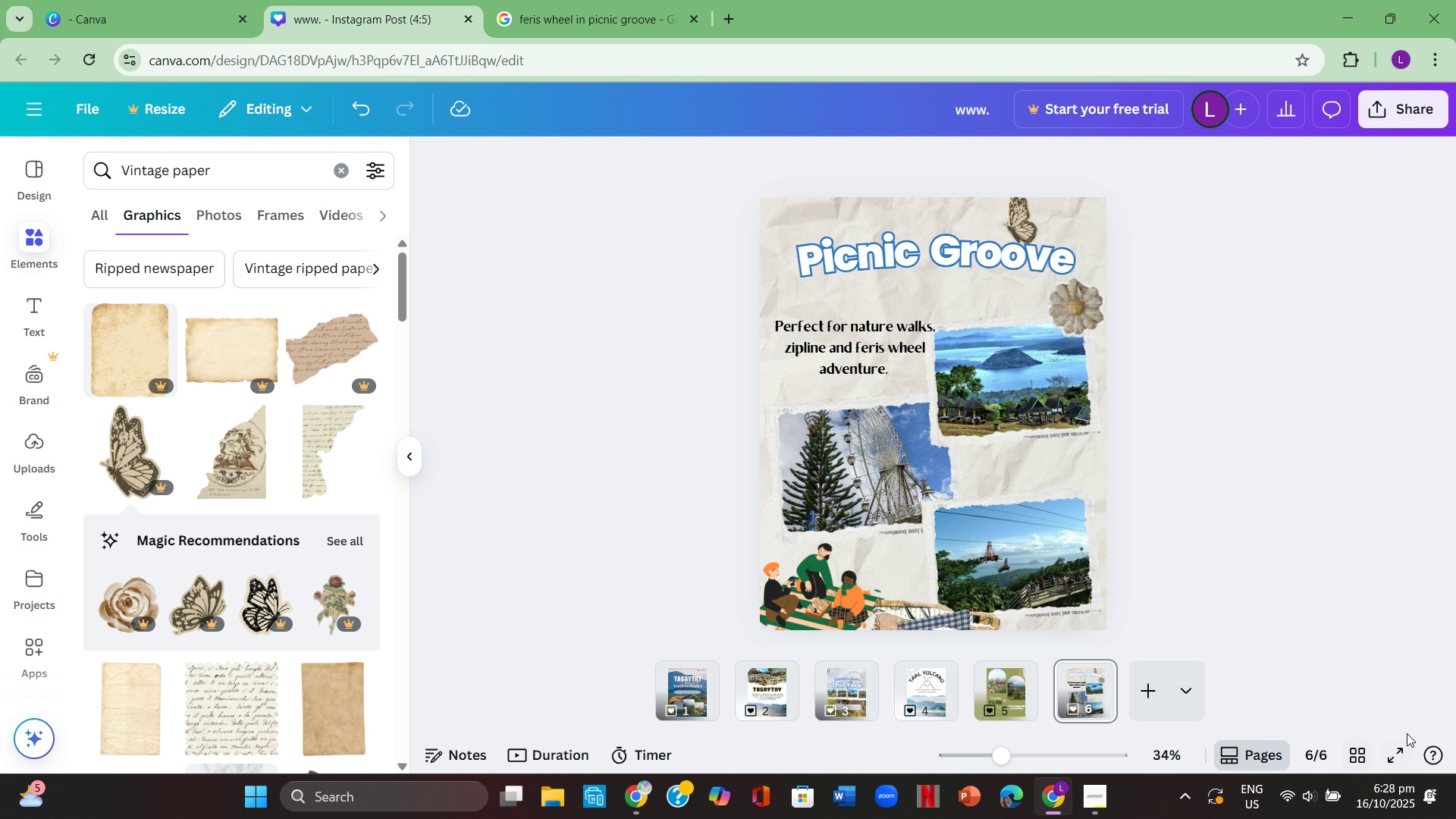 
double_click([1408, 750])
 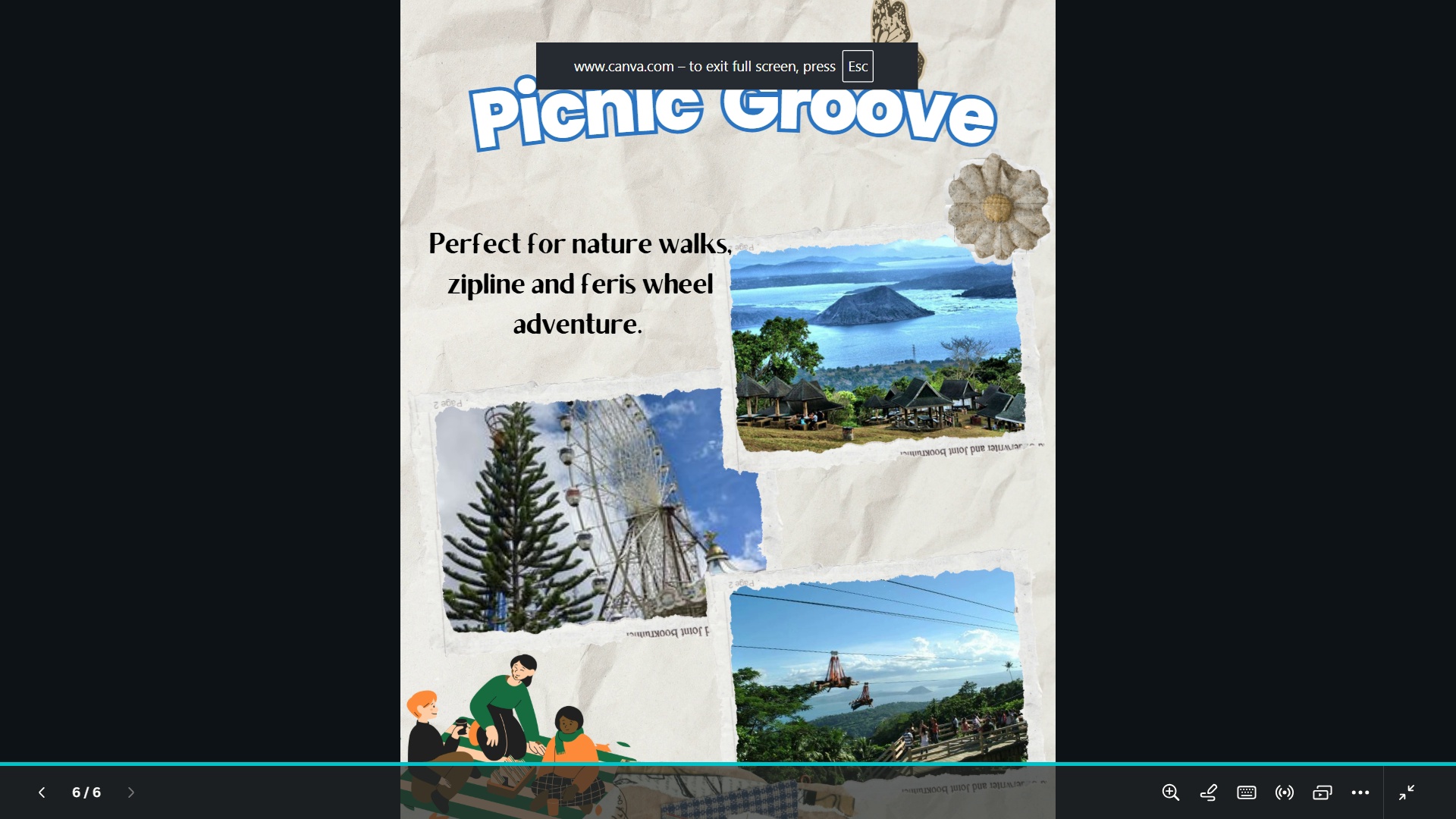 
wait(8.68)
 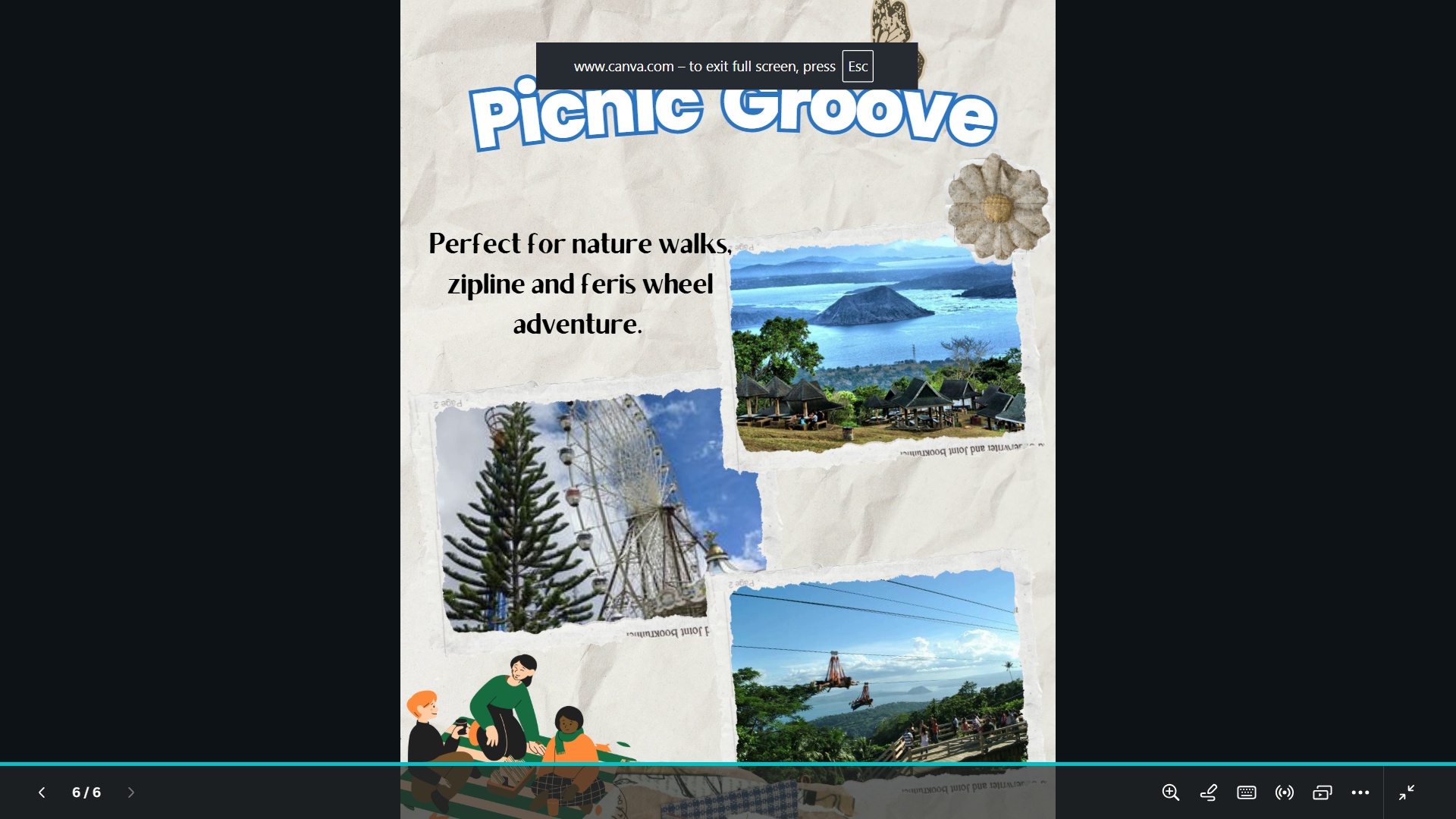 
key(Escape)
 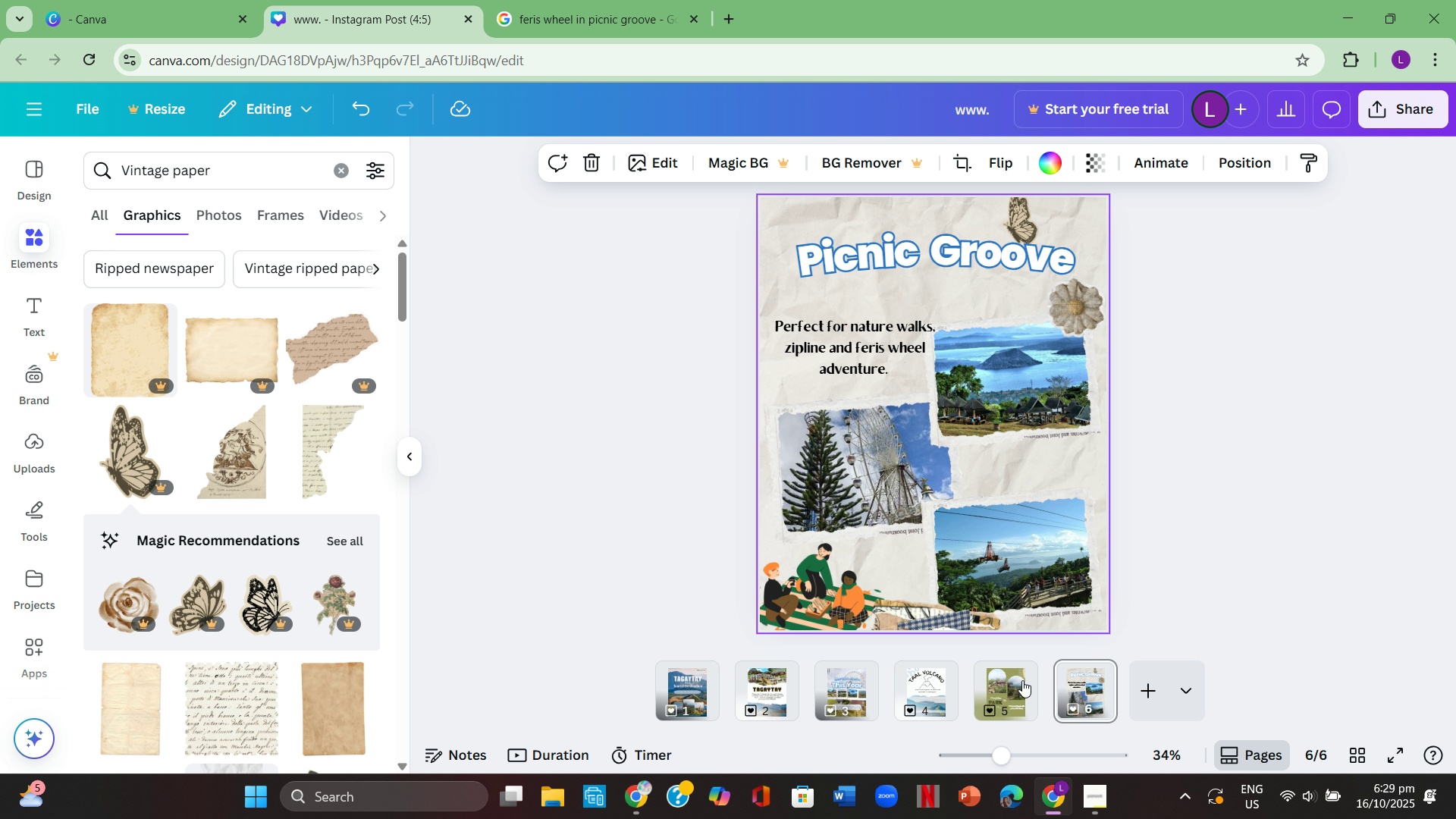 
left_click([1007, 689])
 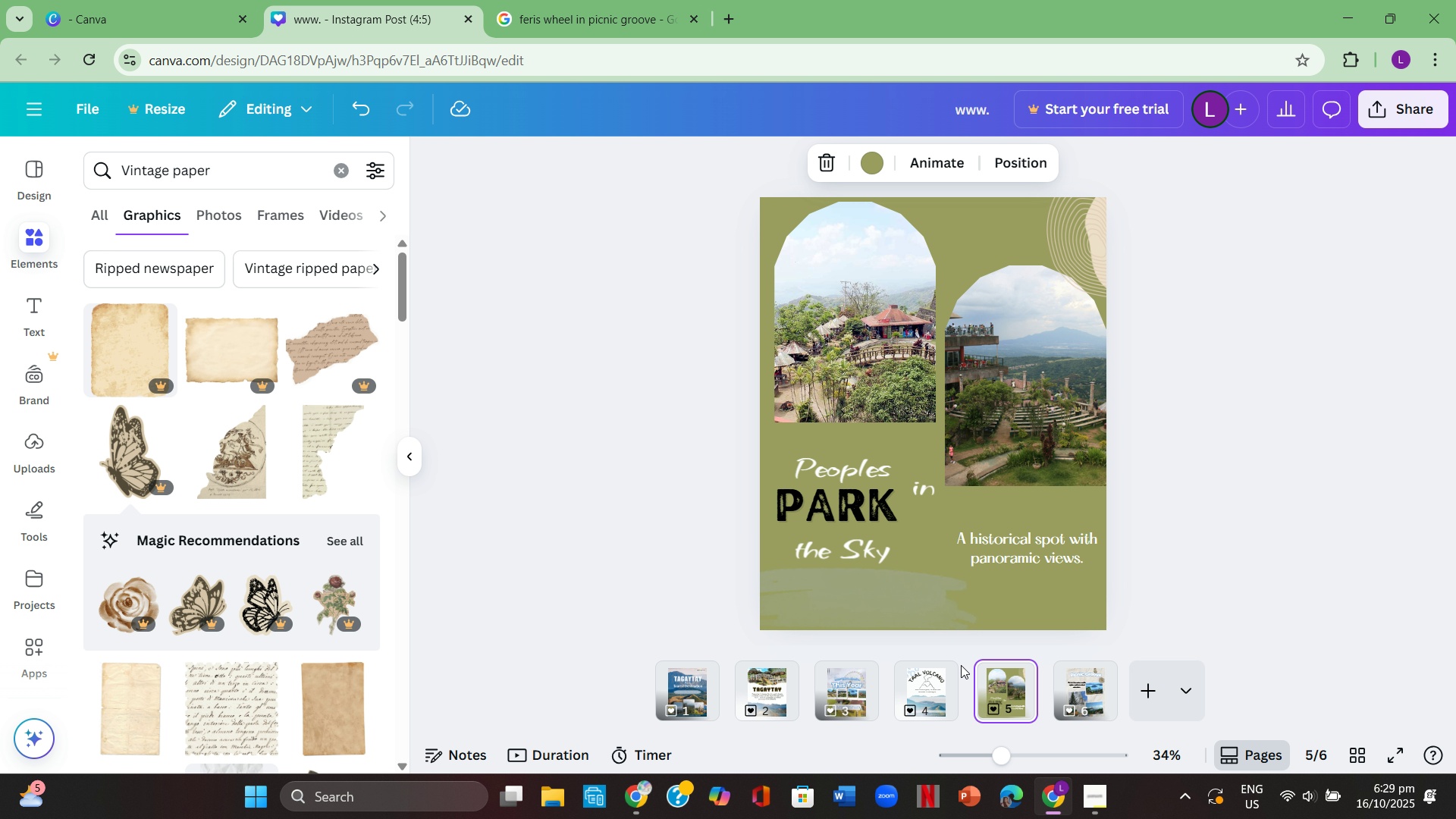 
left_click([937, 676])
 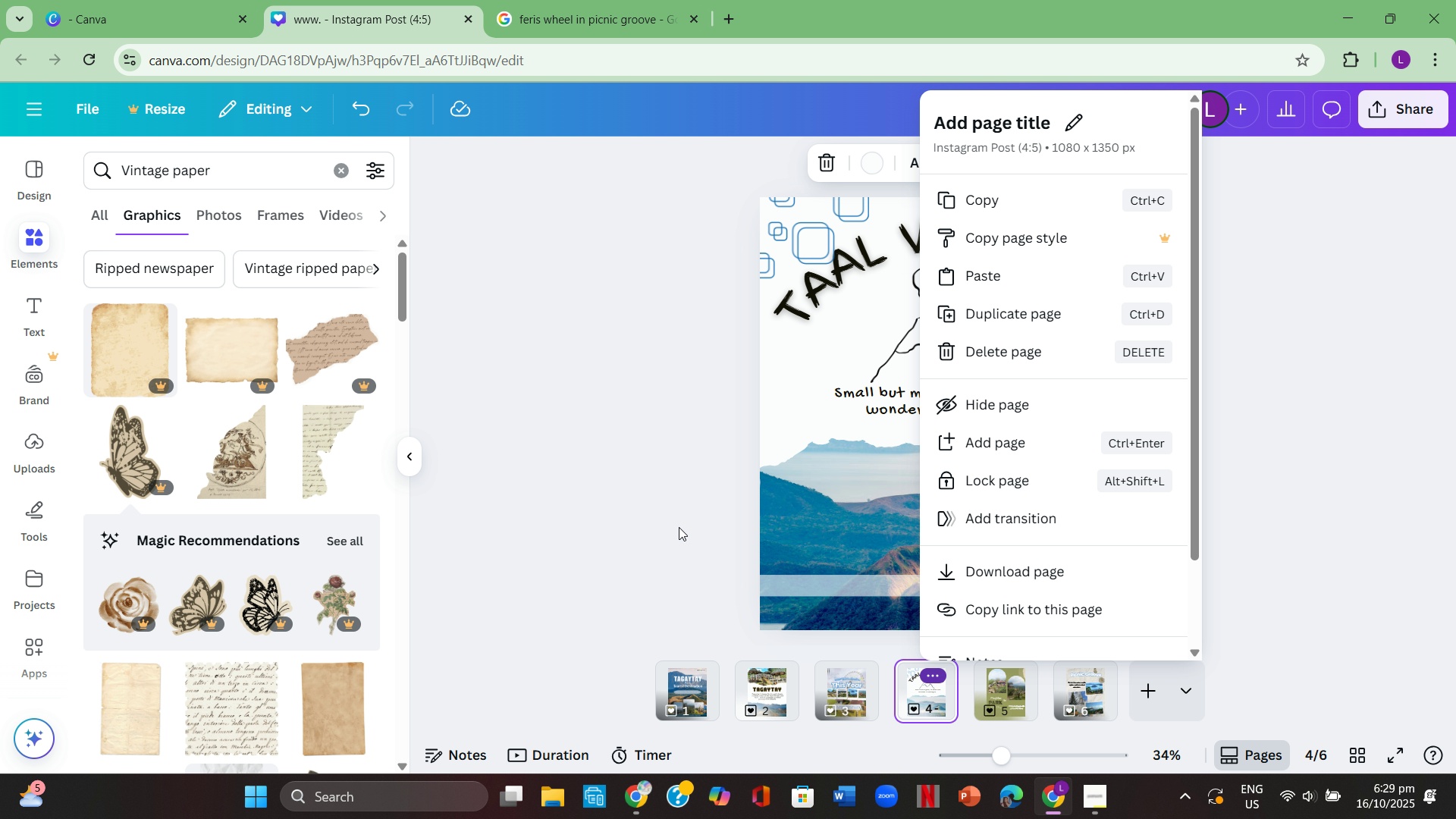 
left_click([678, 526])
 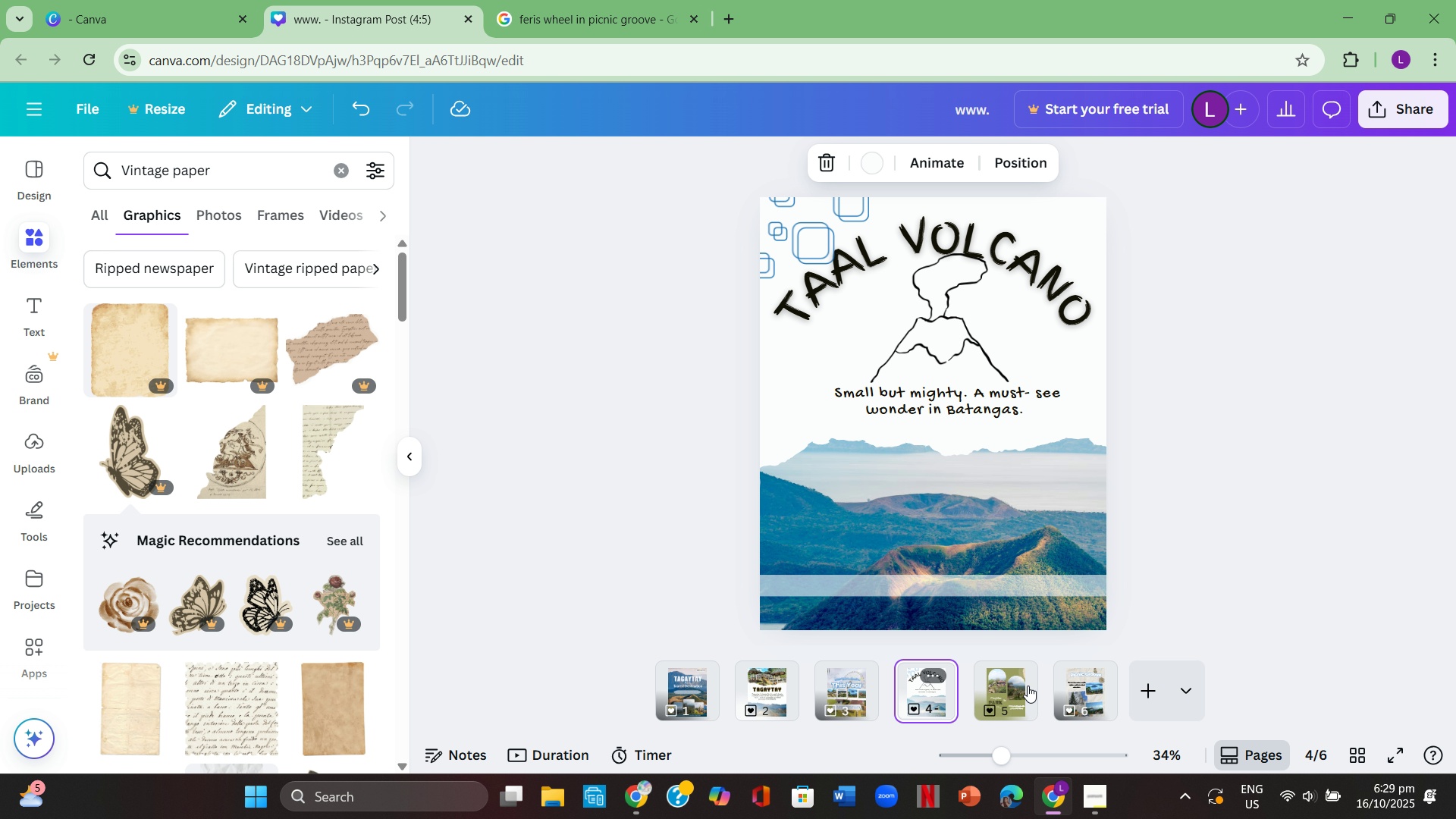 
left_click([1016, 687])
 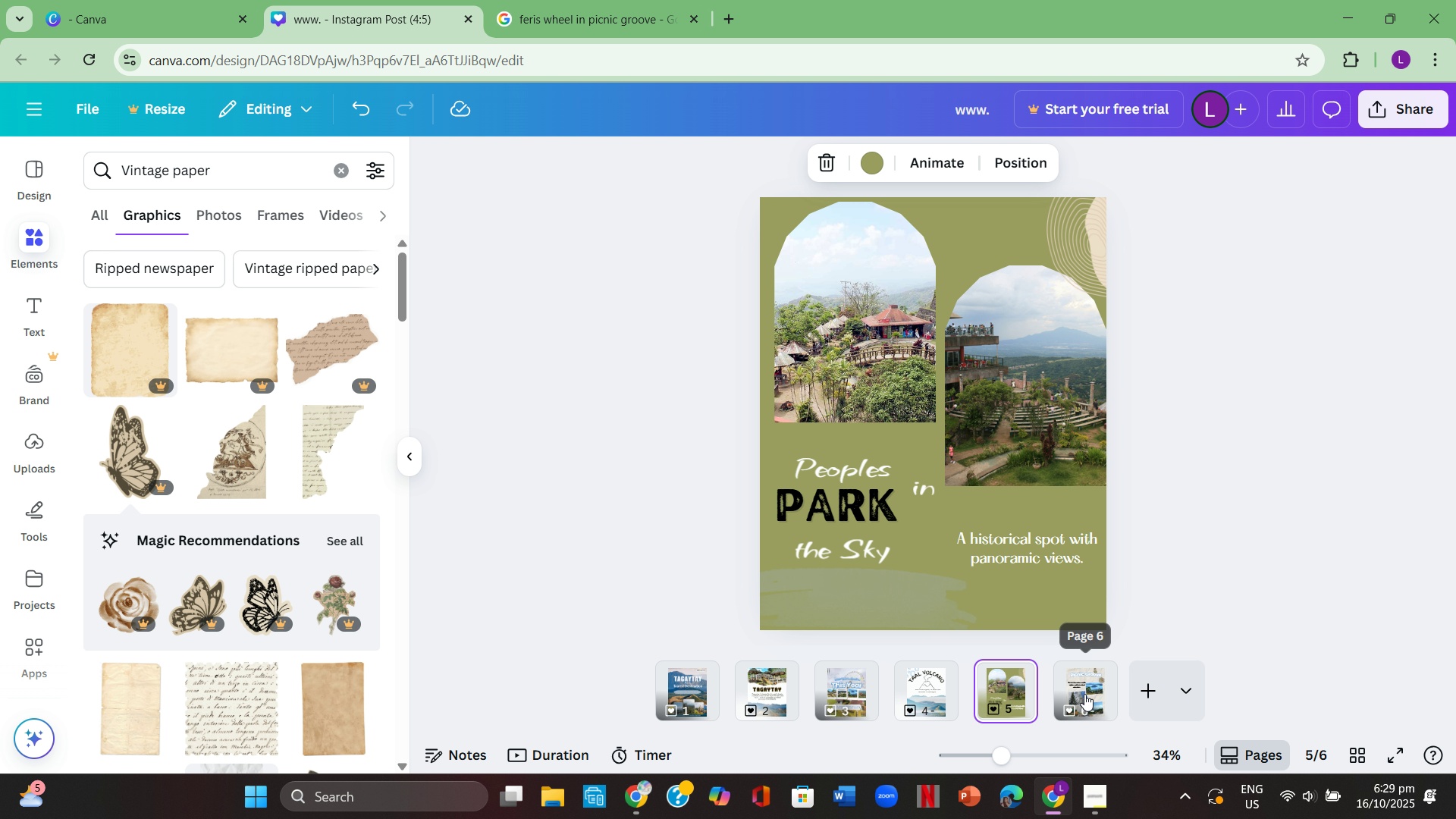 
left_click([1083, 691])
 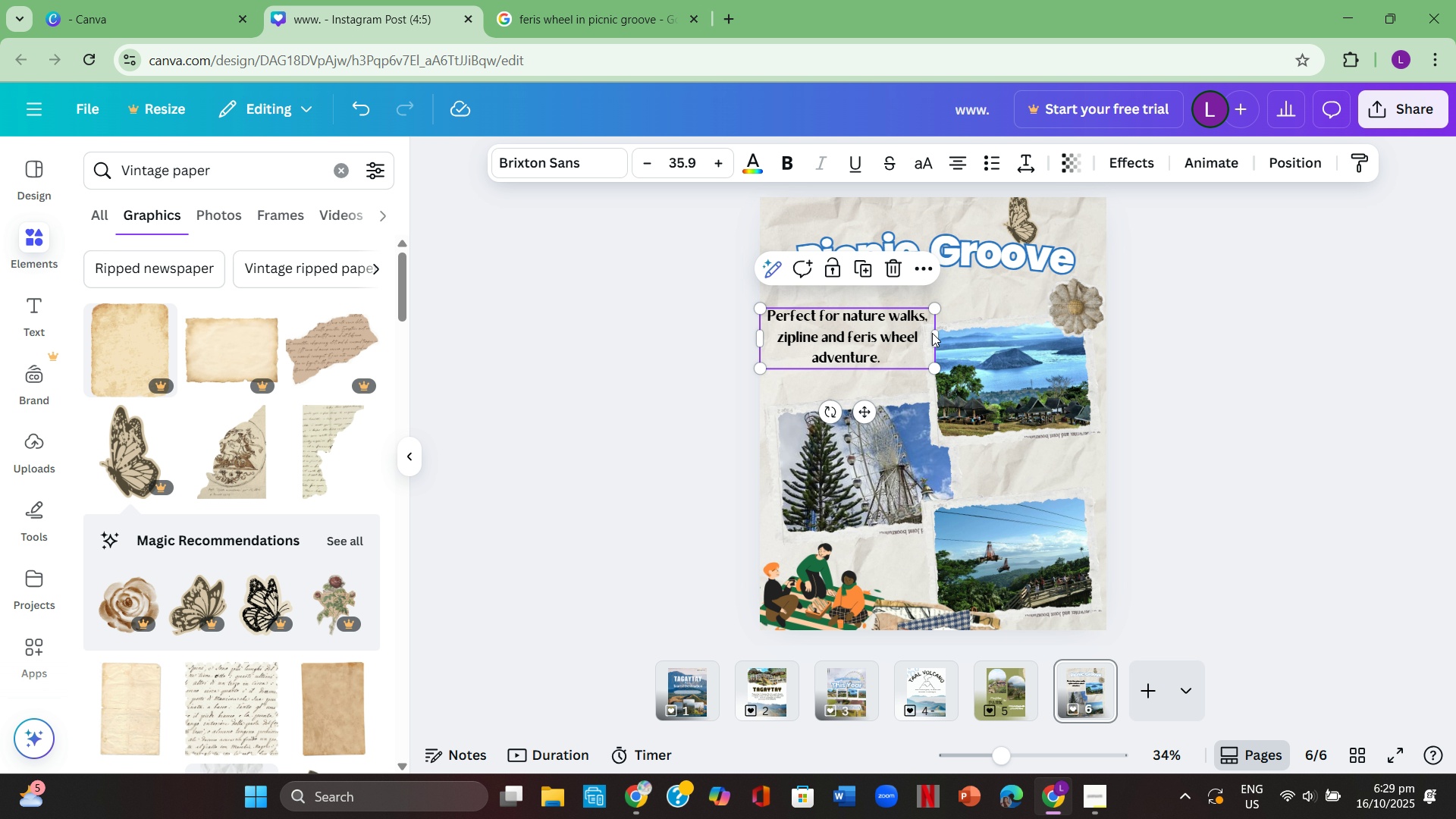 
left_click([1090, 341])
 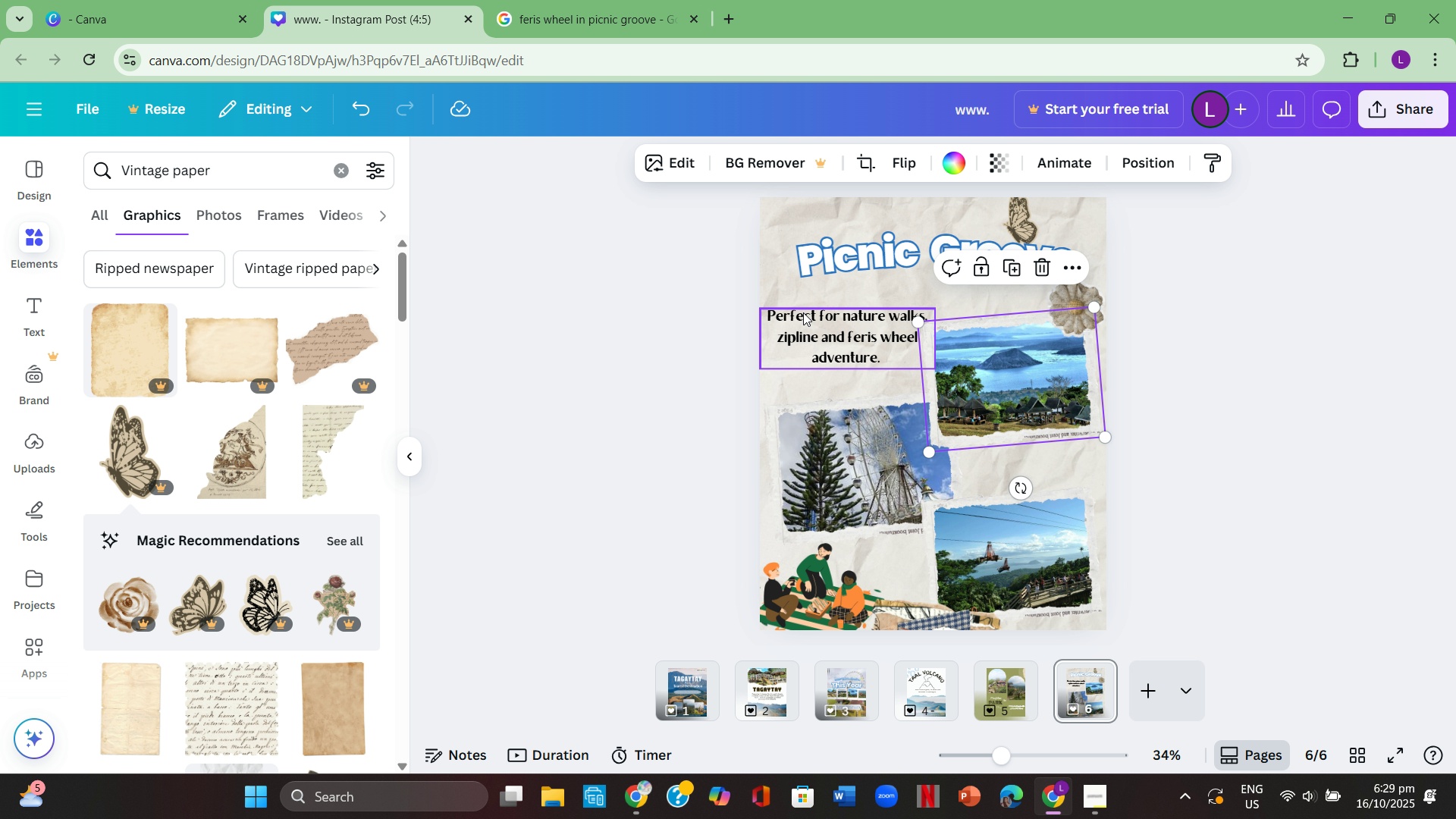 
left_click([803, 312])
 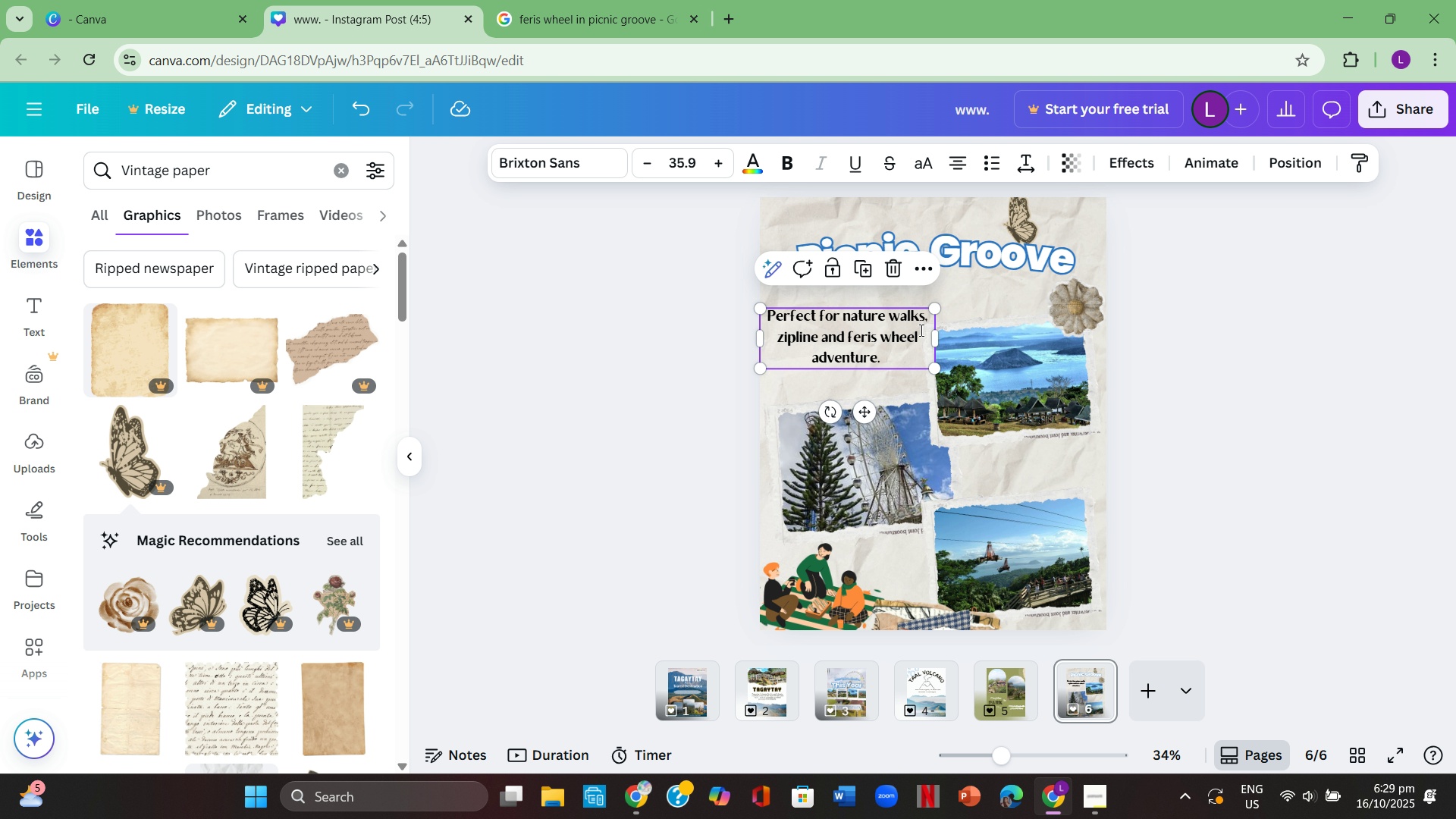 
left_click([904, 326])
 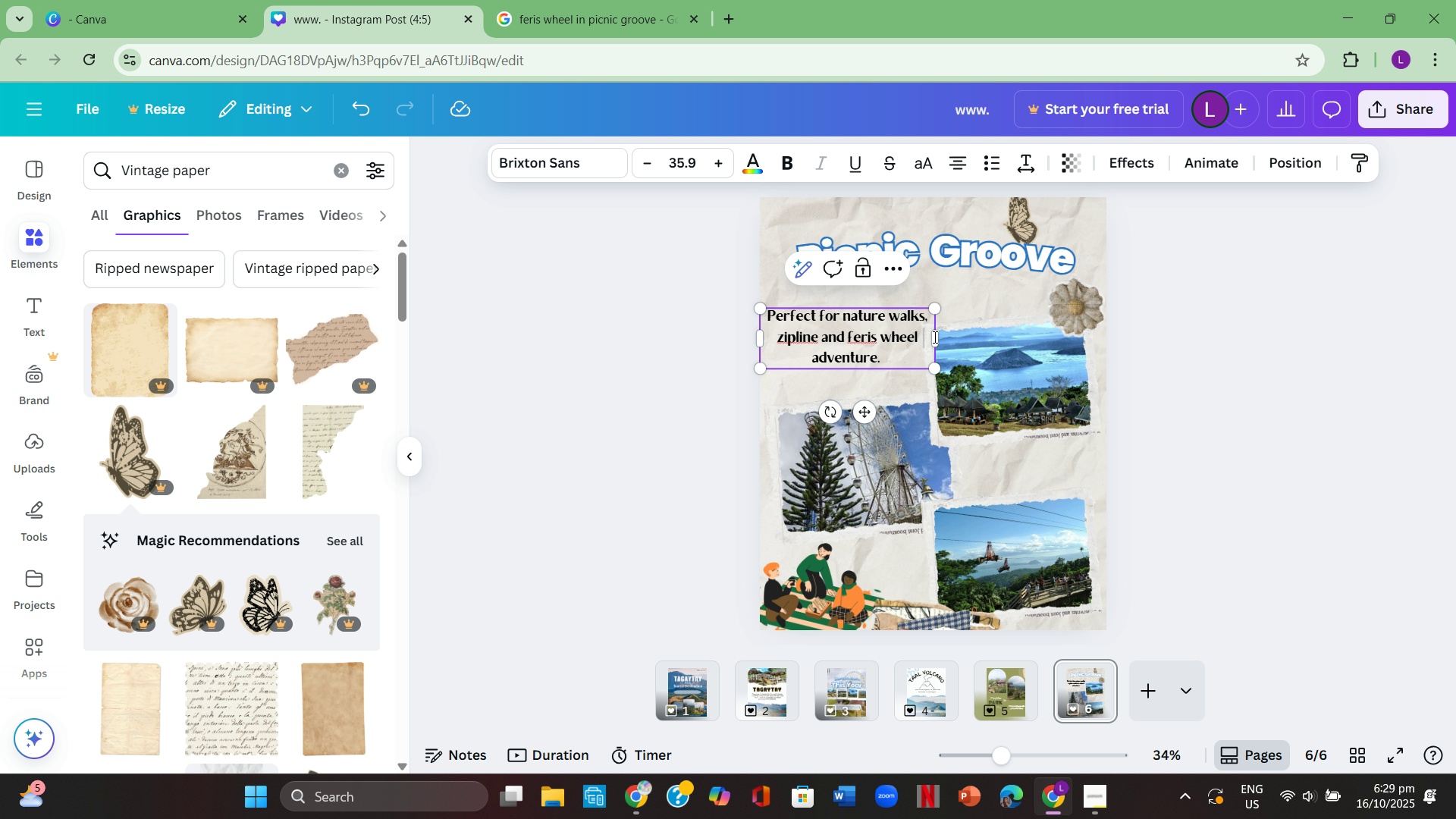 
left_click([934, 337])
 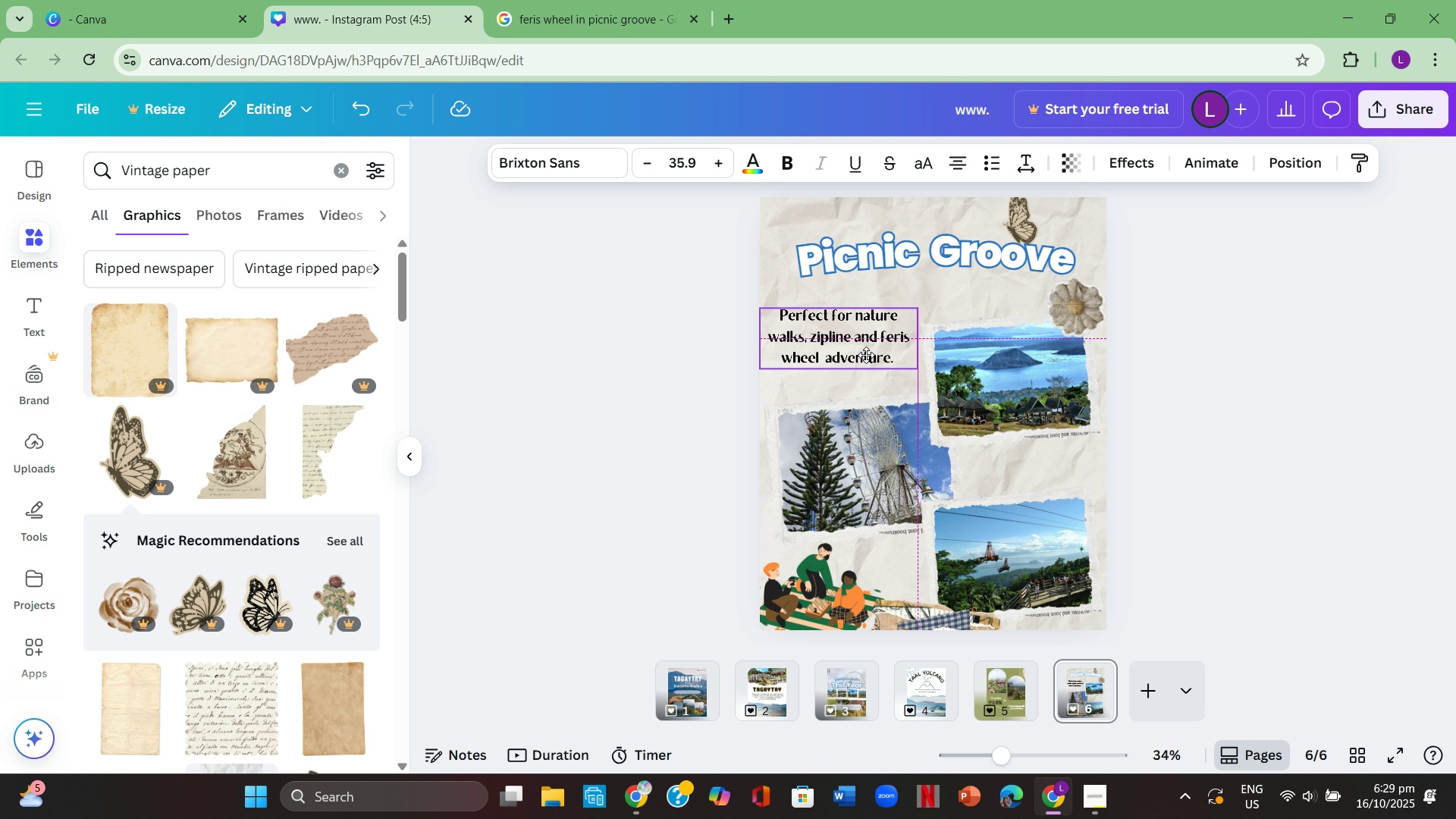 
left_click([1155, 351])
 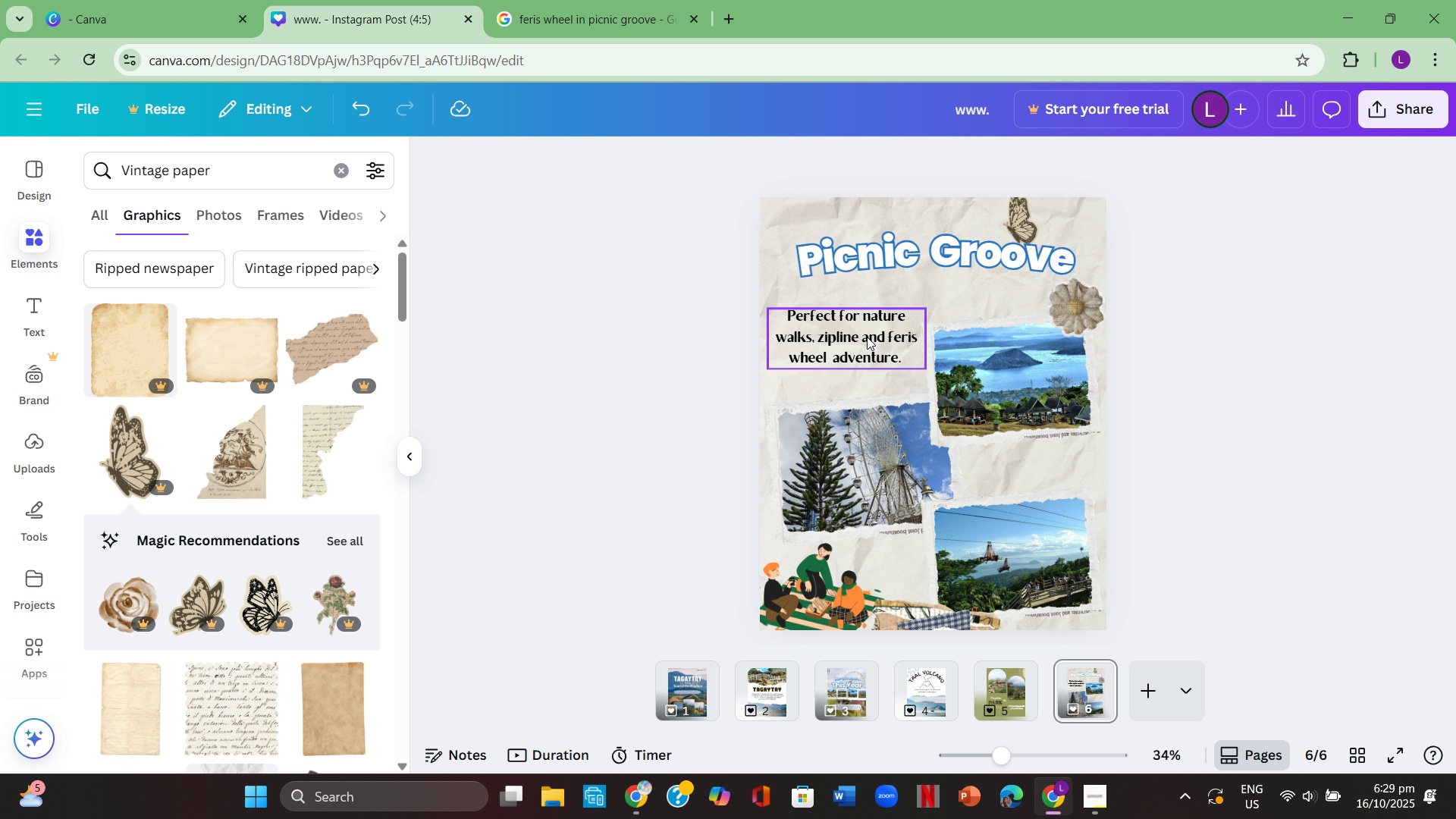 
double_click([866, 337])
 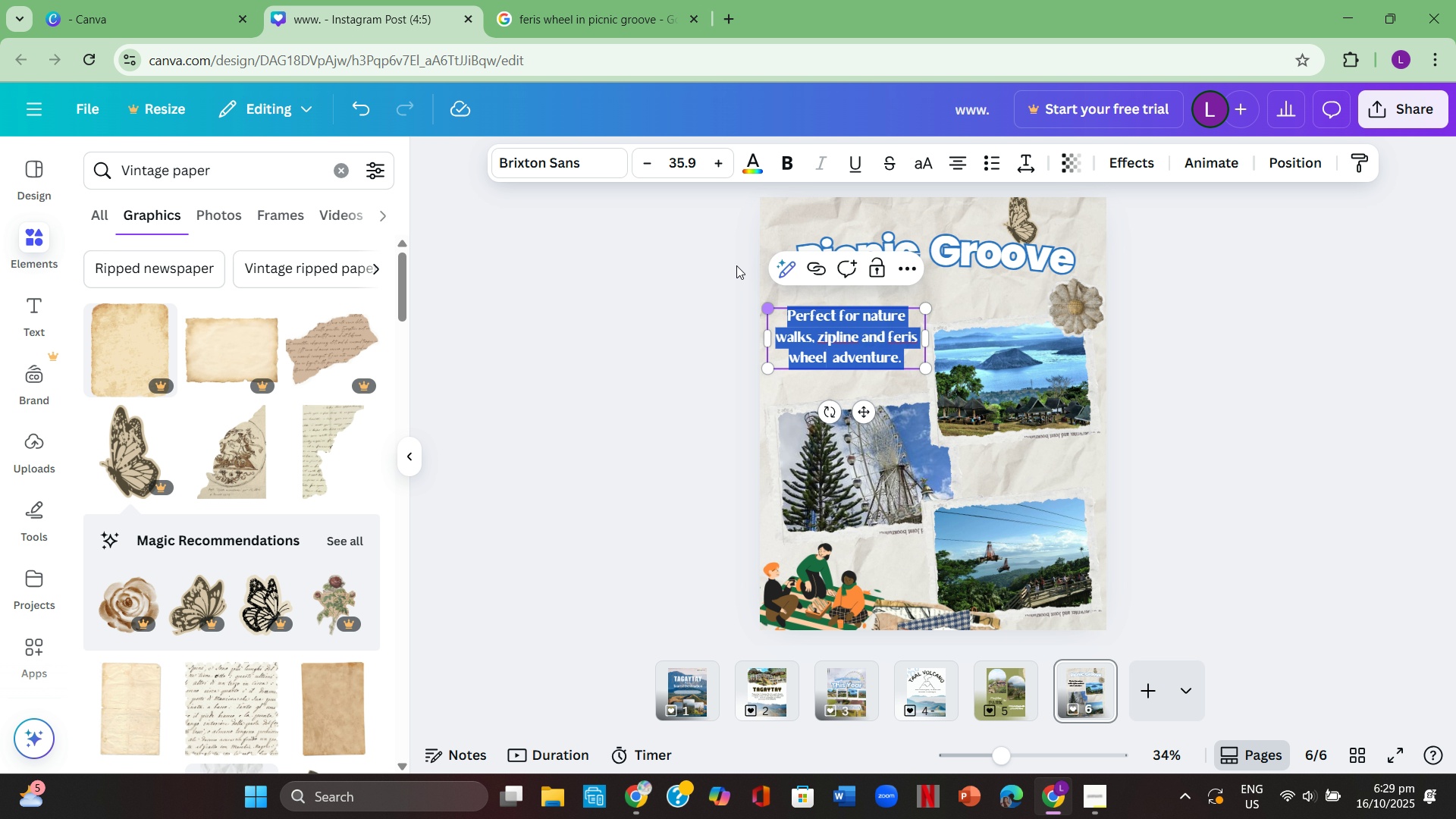 
left_click([592, 180])
 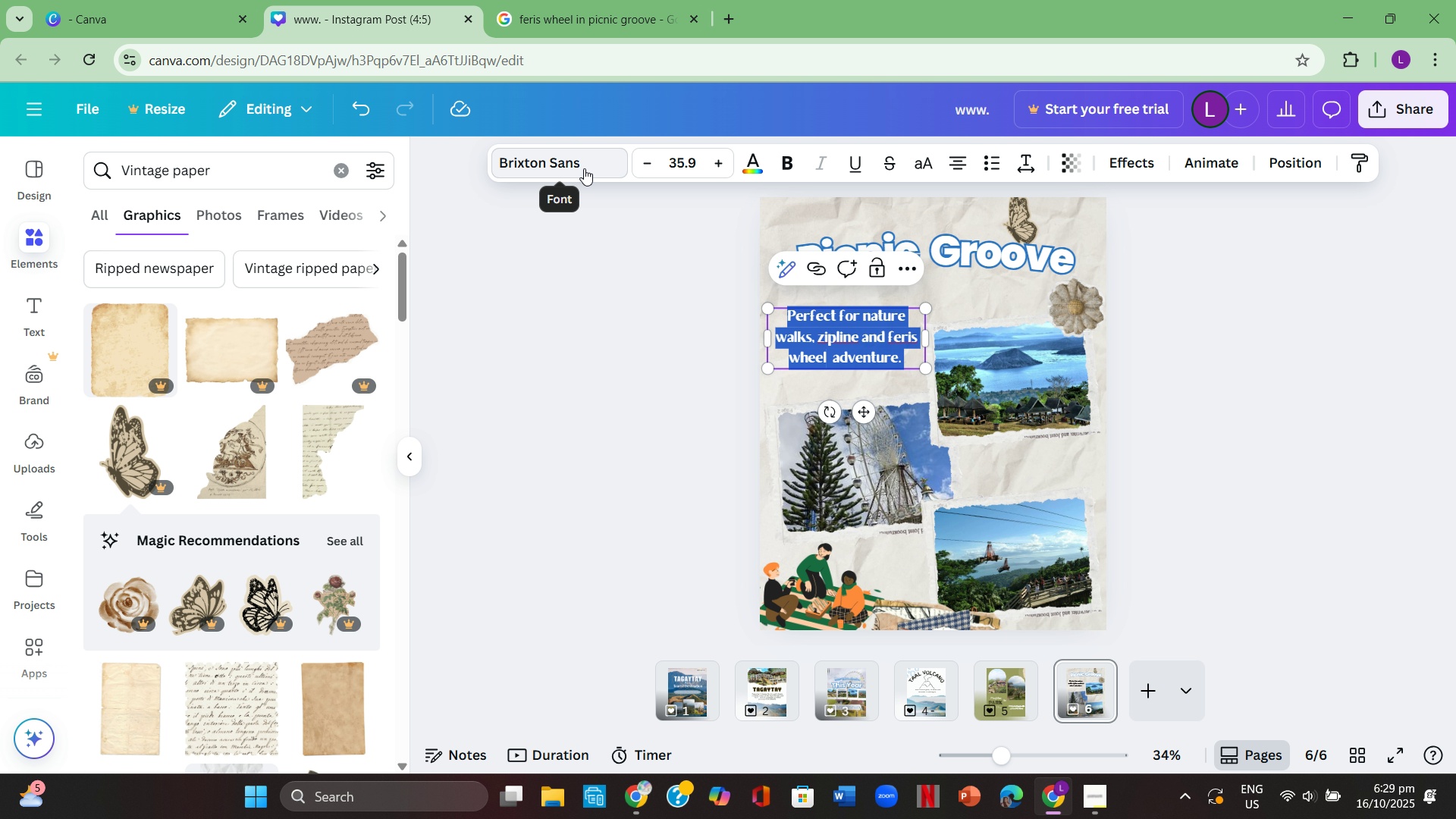 
left_click([584, 168])
 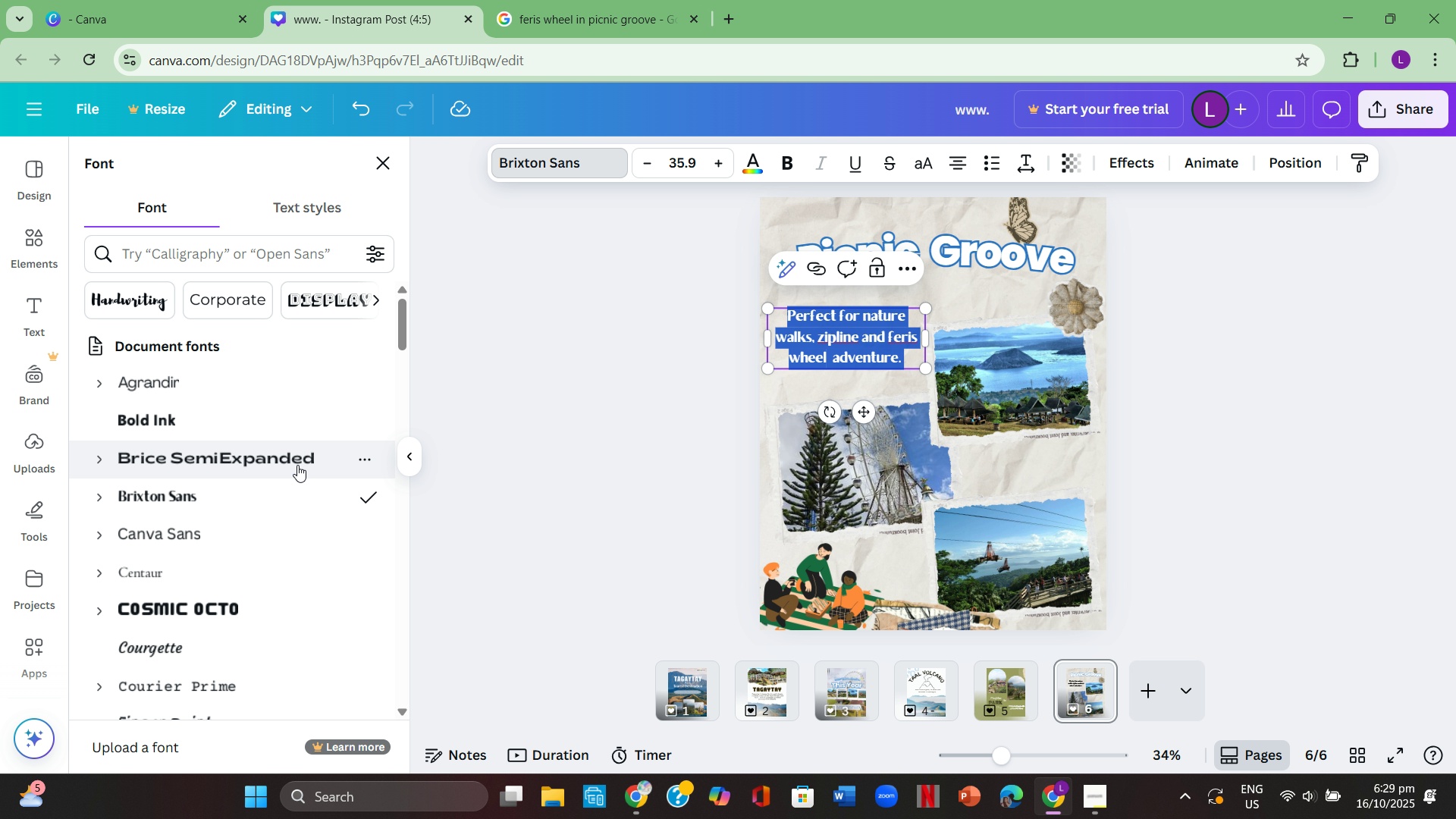 
scroll: coordinate [296, 463], scroll_direction: down, amount: 1.0
 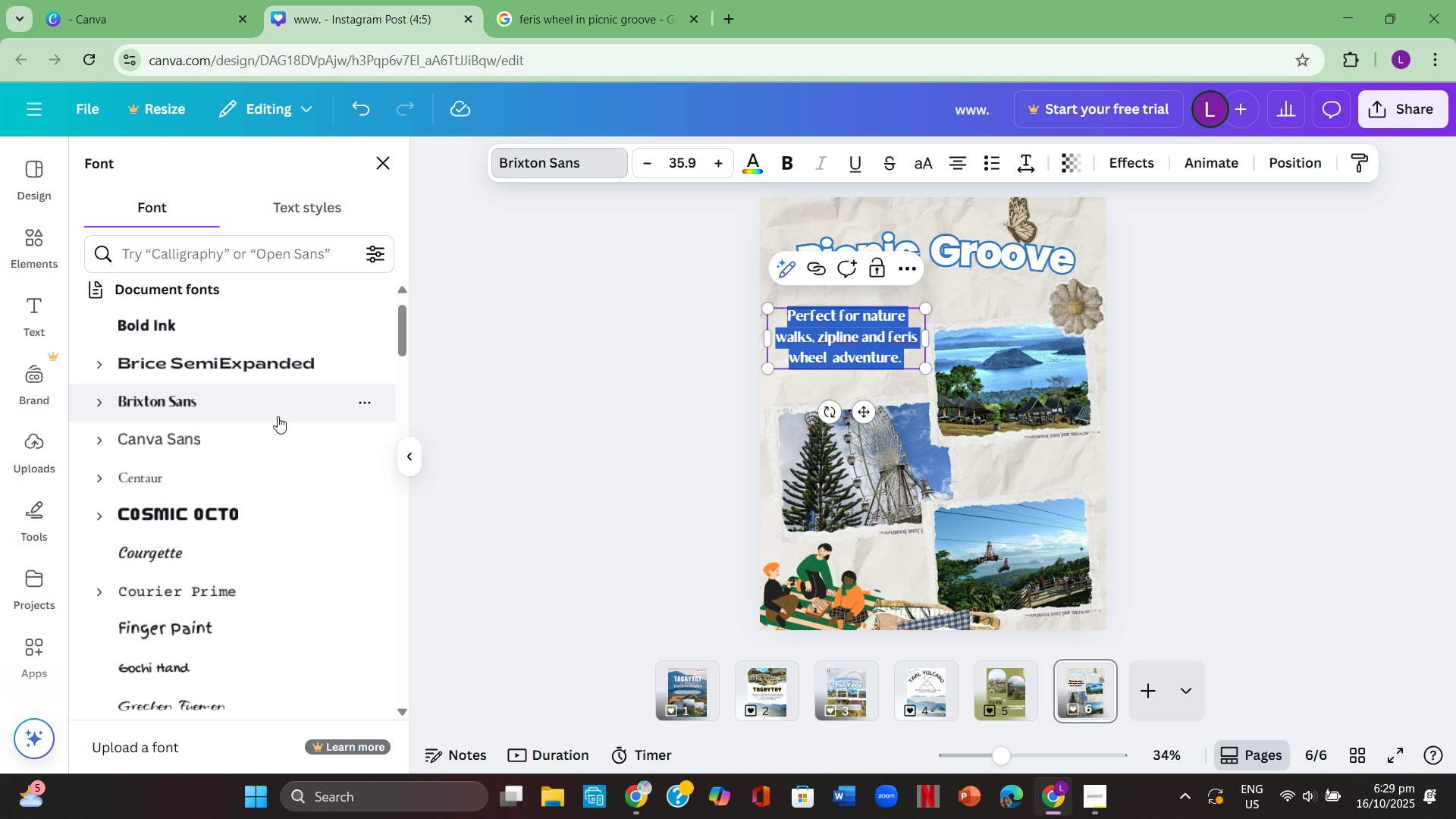 
left_click([278, 416])
 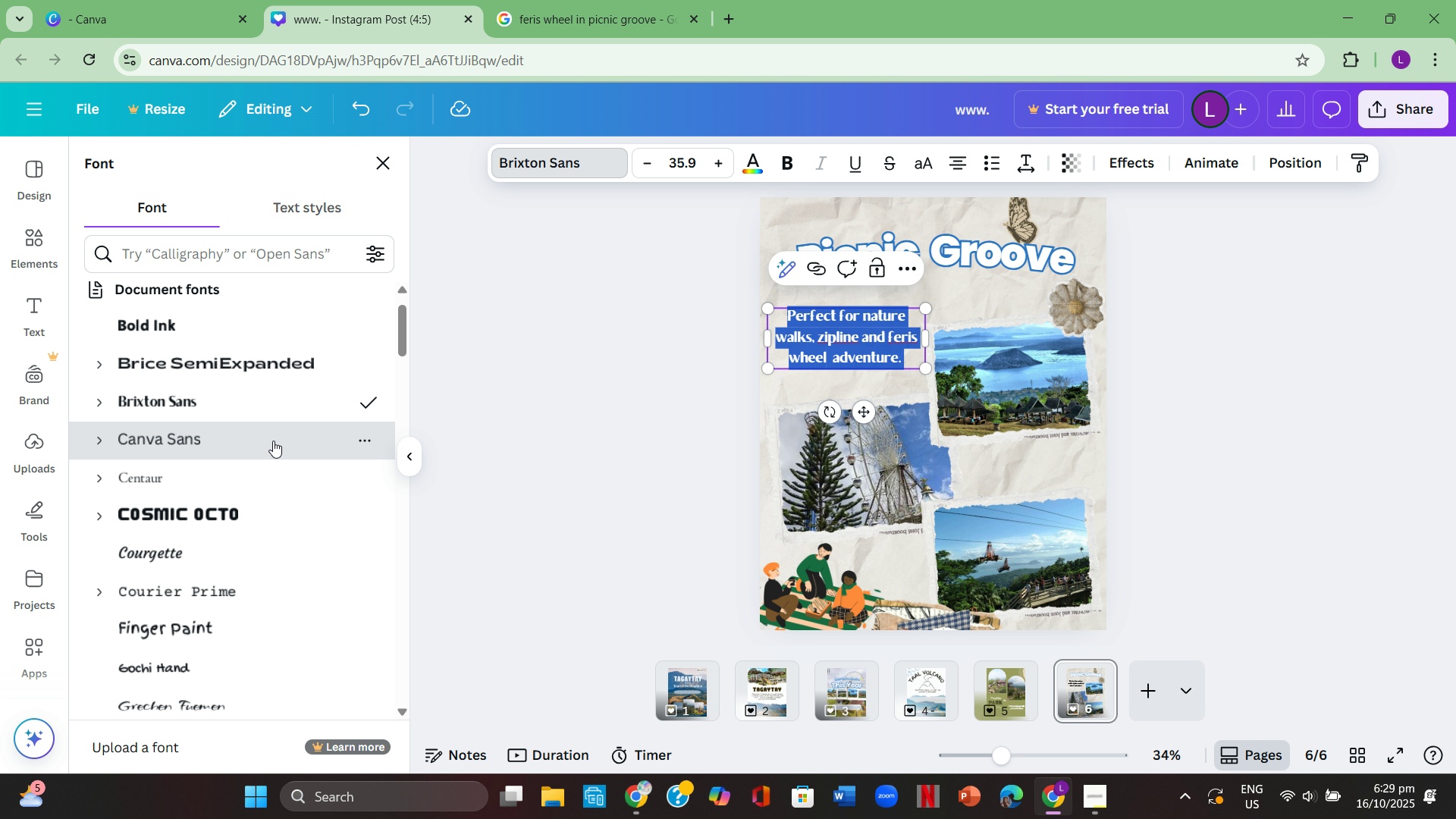 
left_click([273, 441])
 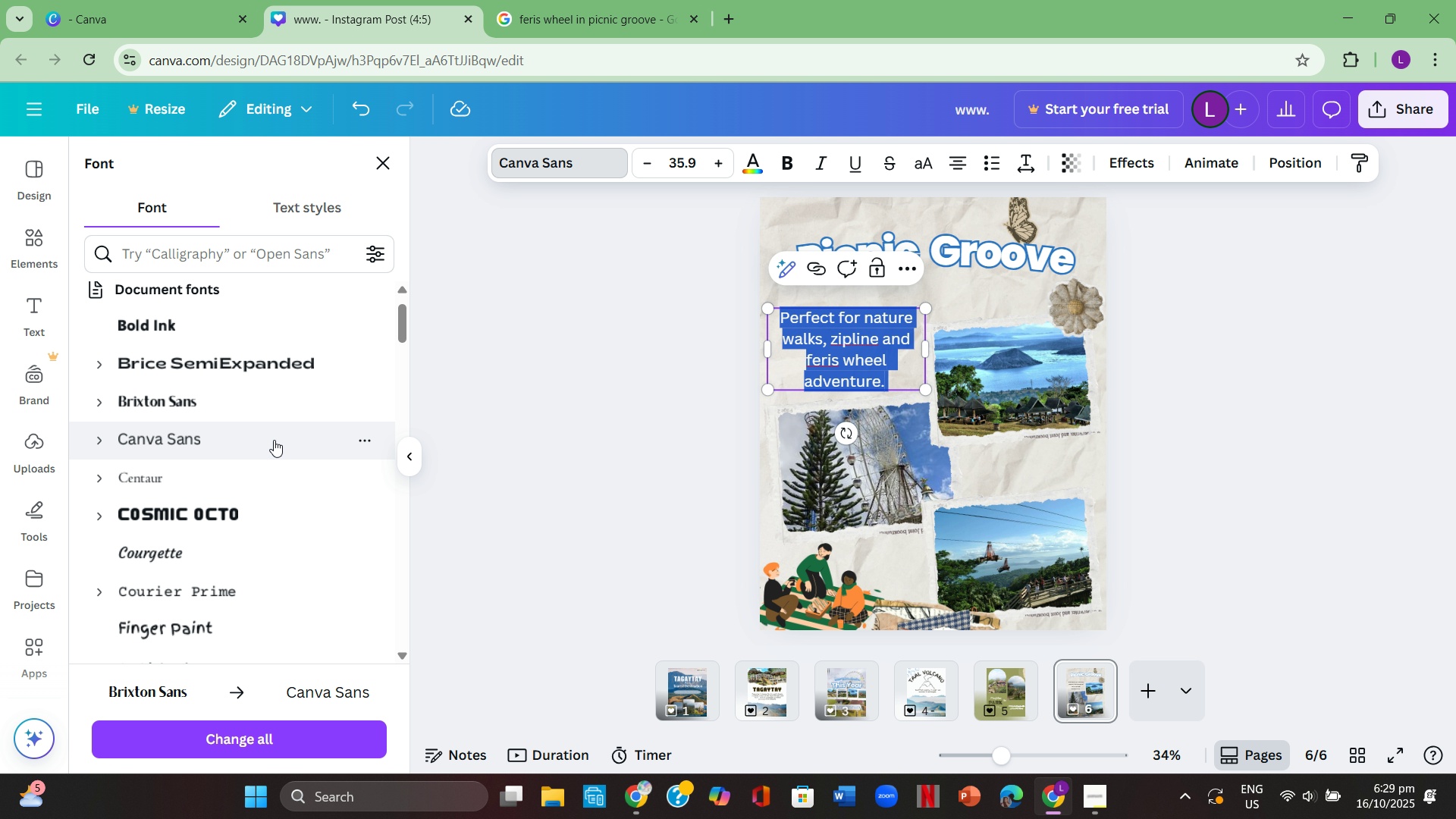 
scroll: coordinate [283, 438], scroll_direction: down, amount: 3.0
 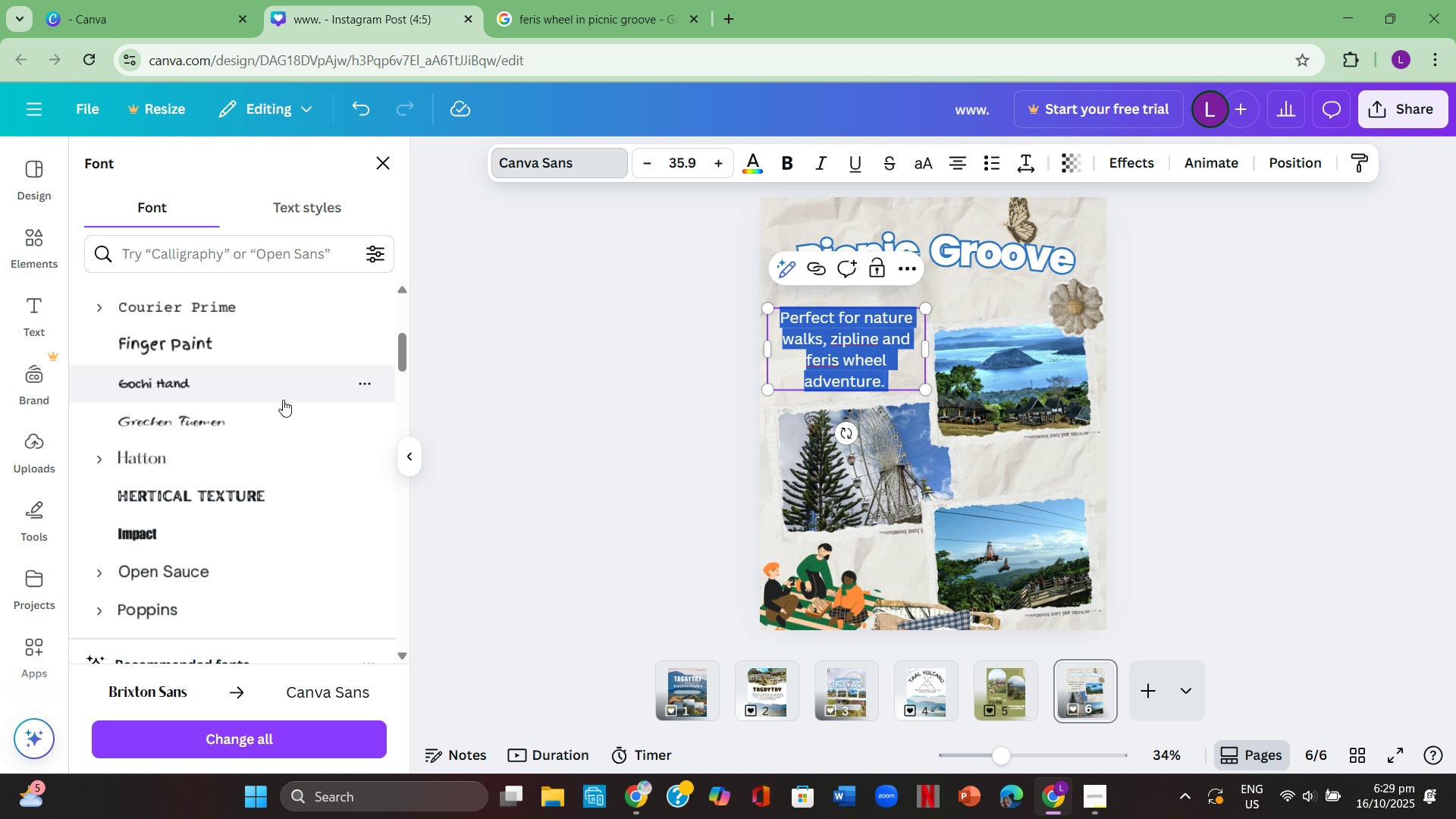 
left_click([284, 394])
 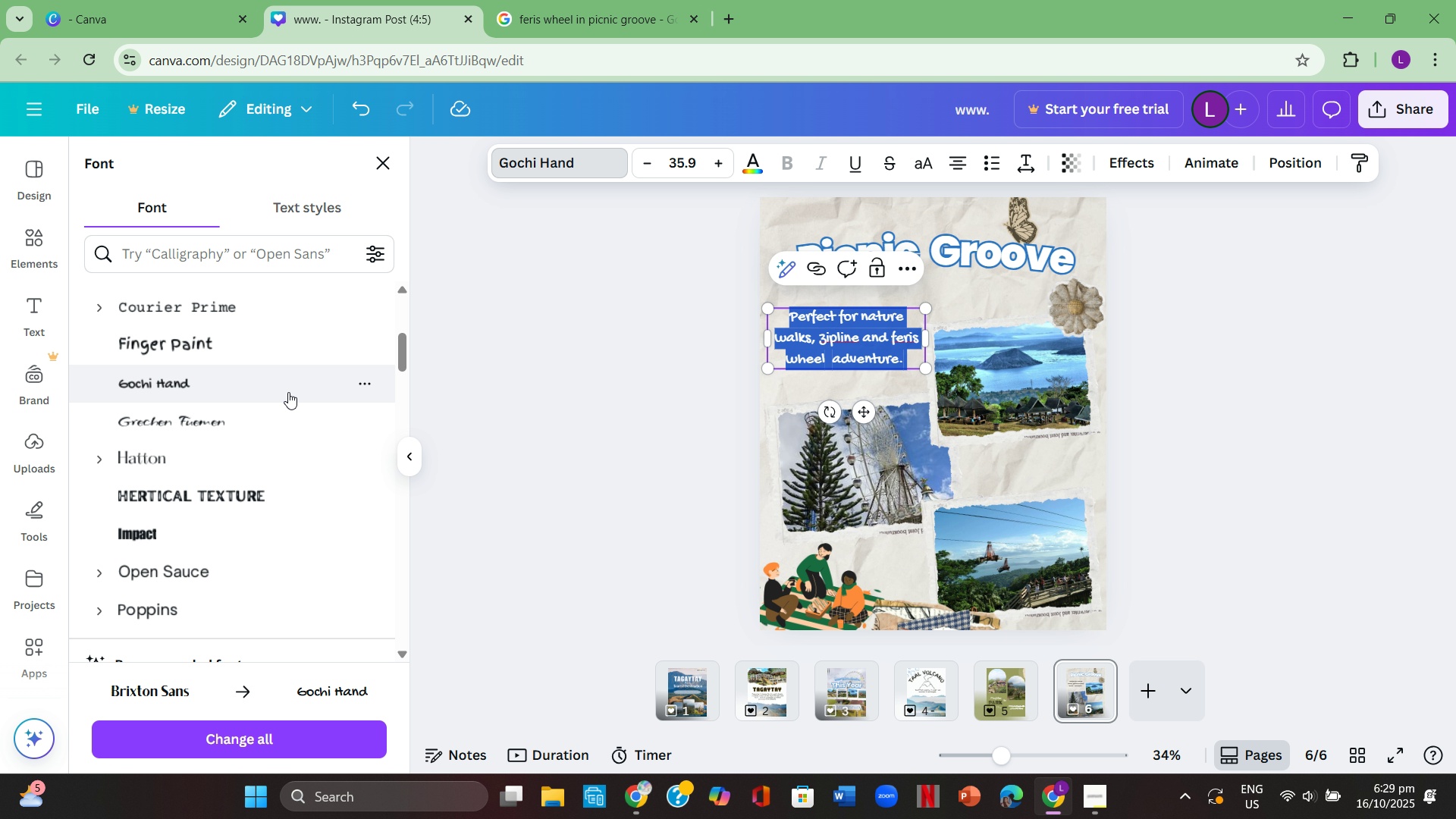 
left_click([288, 392])
 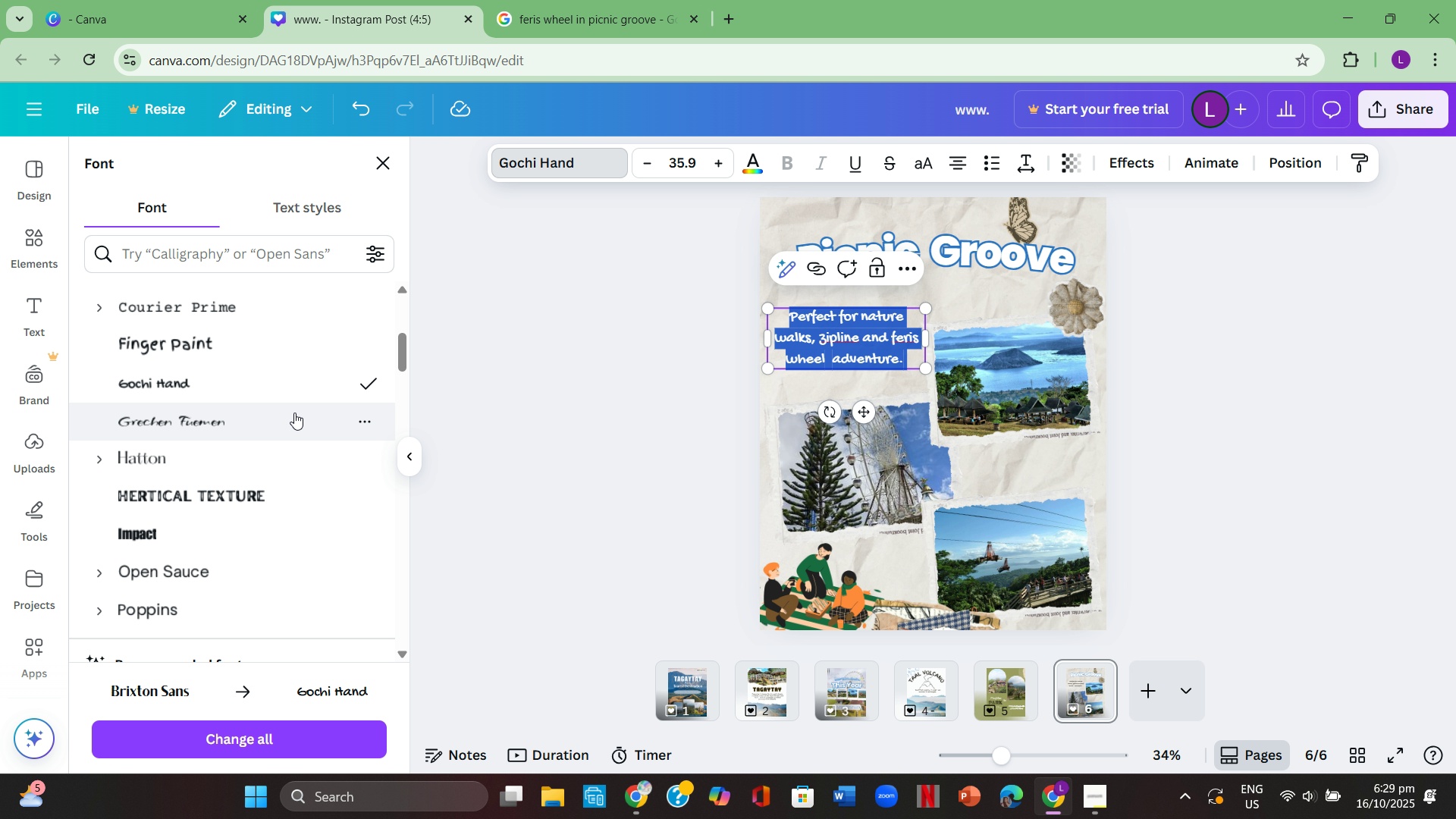 
scroll: coordinate [285, 418], scroll_direction: down, amount: 3.0
 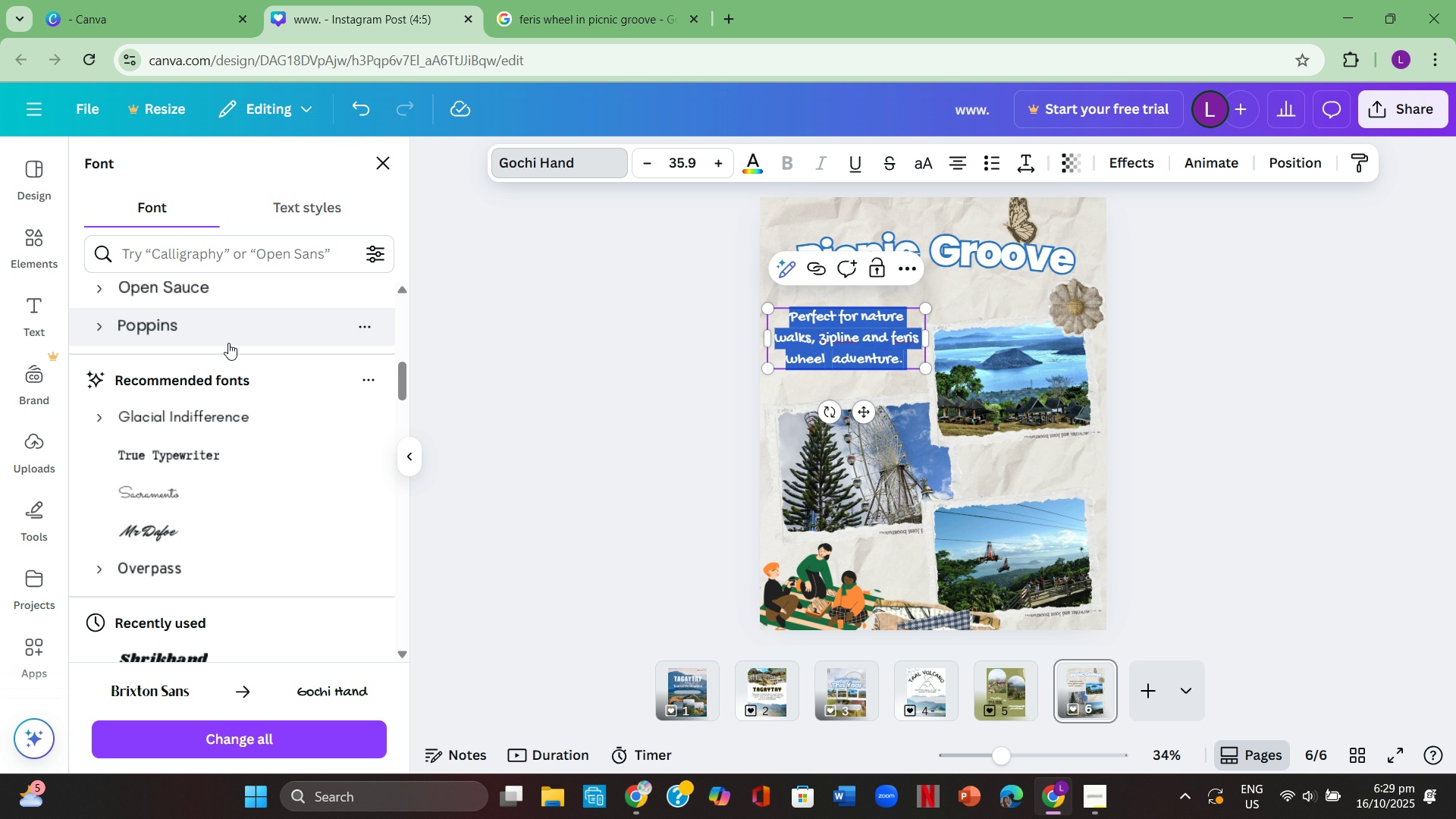 
left_click([228, 343])
 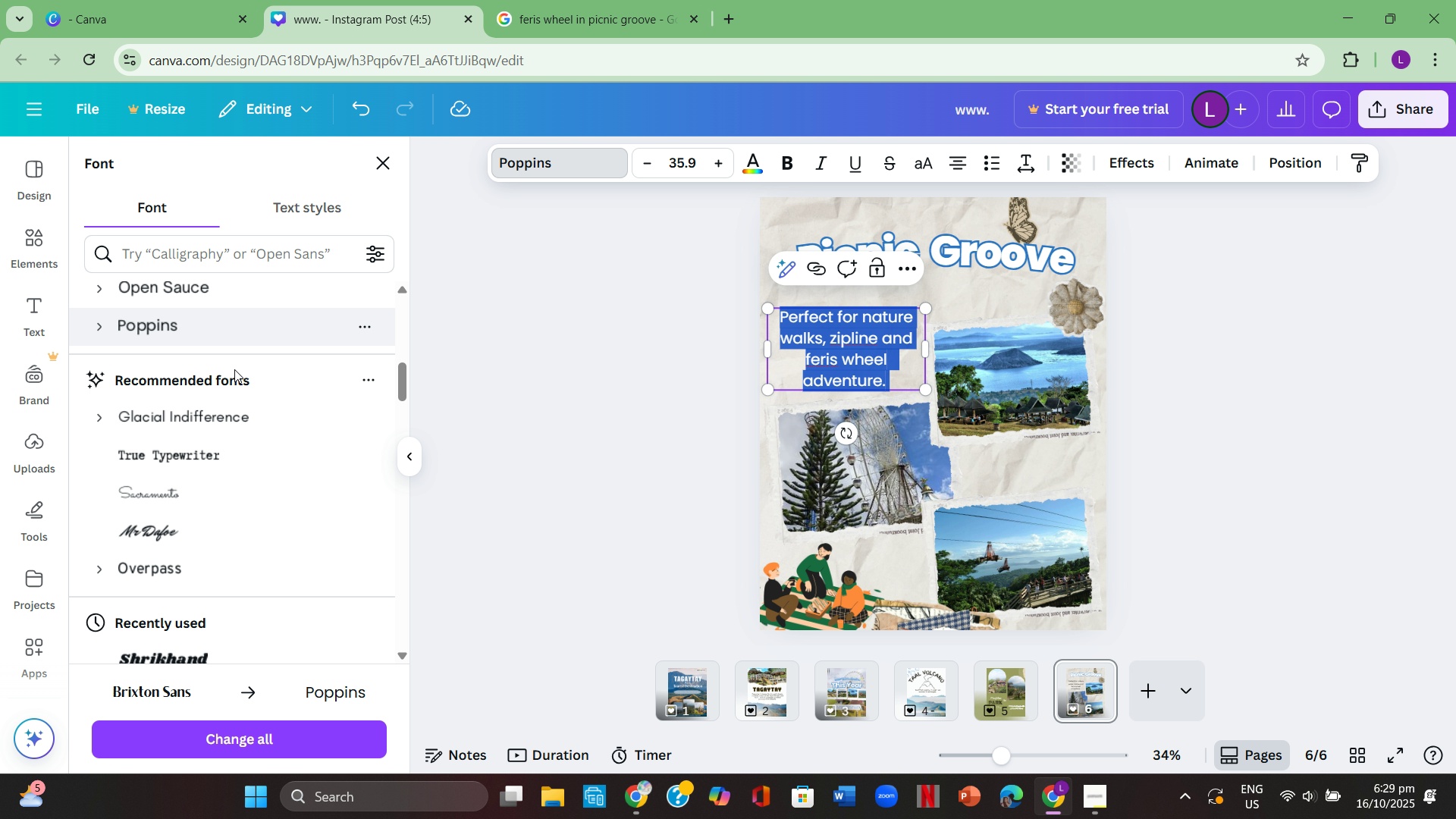 
scroll: coordinate [241, 487], scroll_direction: down, amount: 6.0
 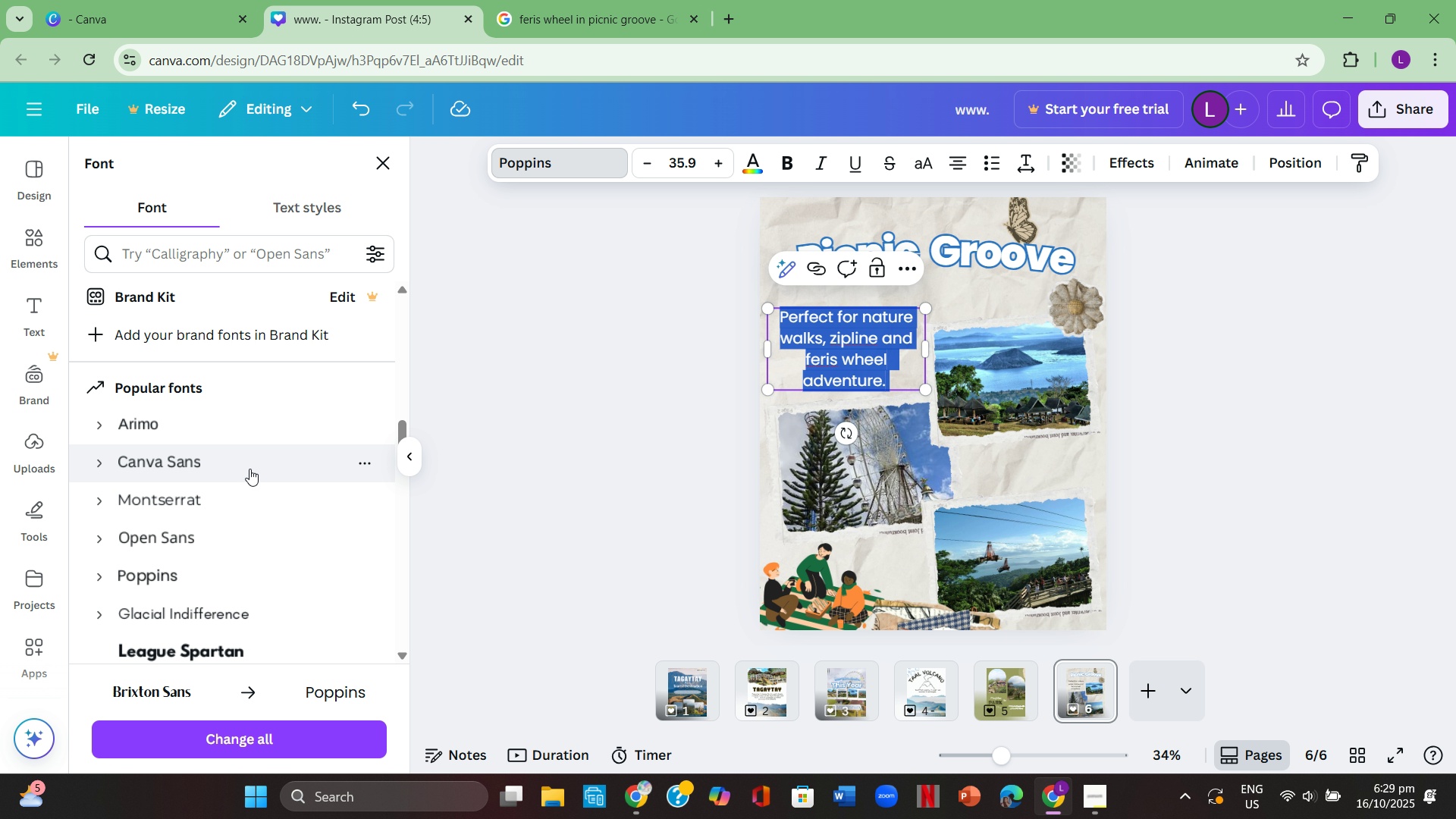 
left_click([251, 467])
 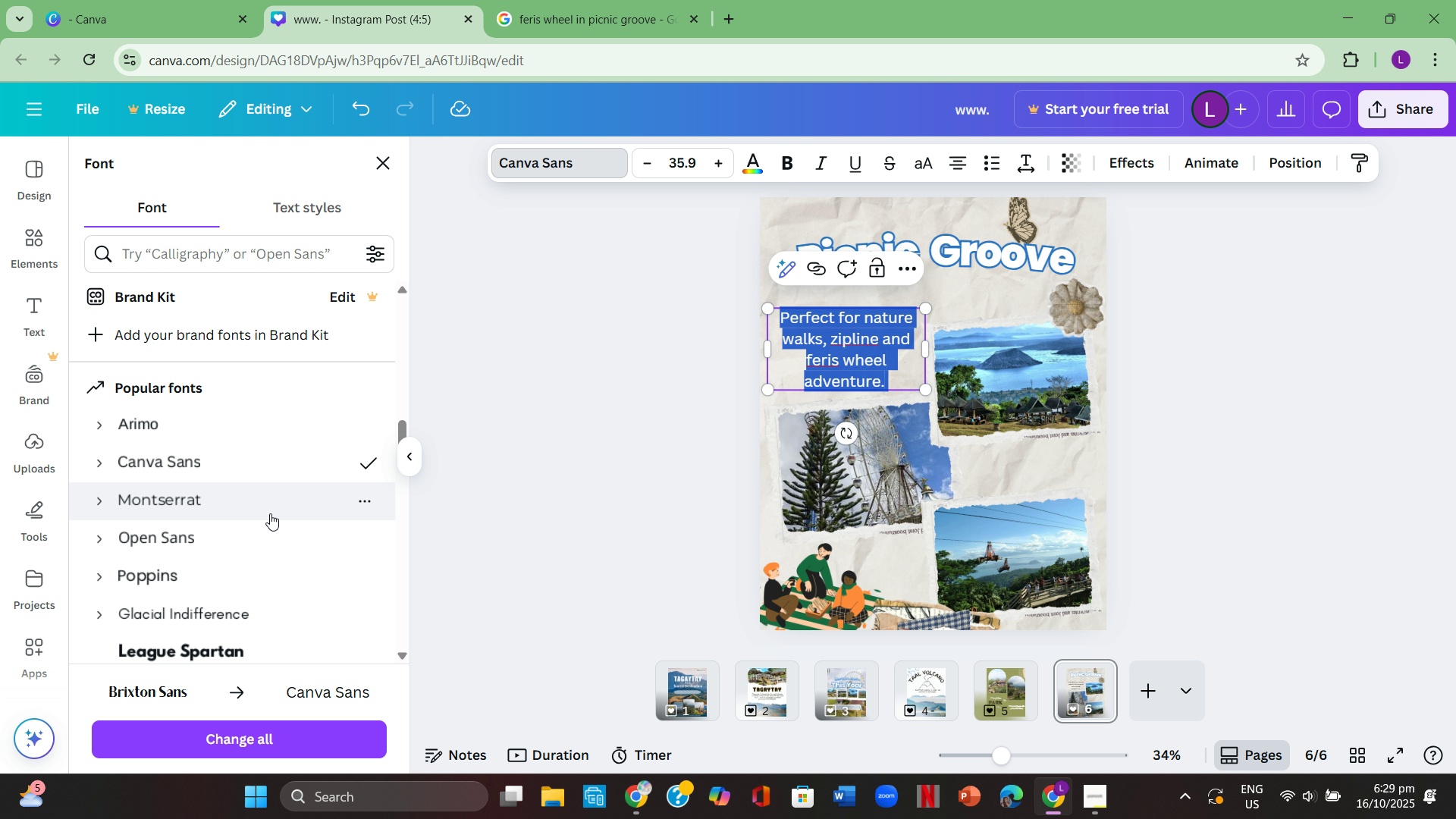 
scroll: coordinate [271, 506], scroll_direction: down, amount: 6.0
 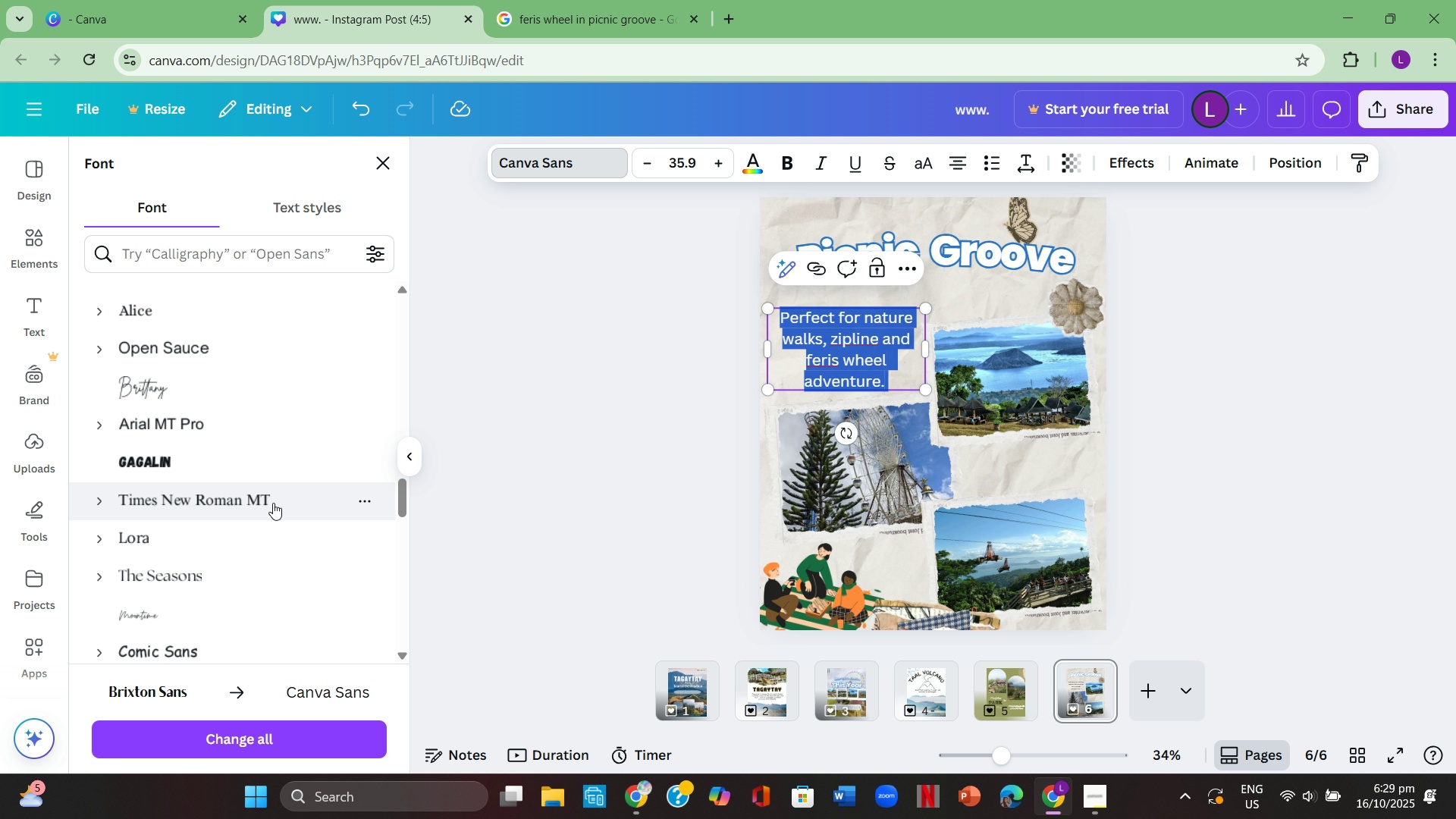 
left_click([274, 503])
 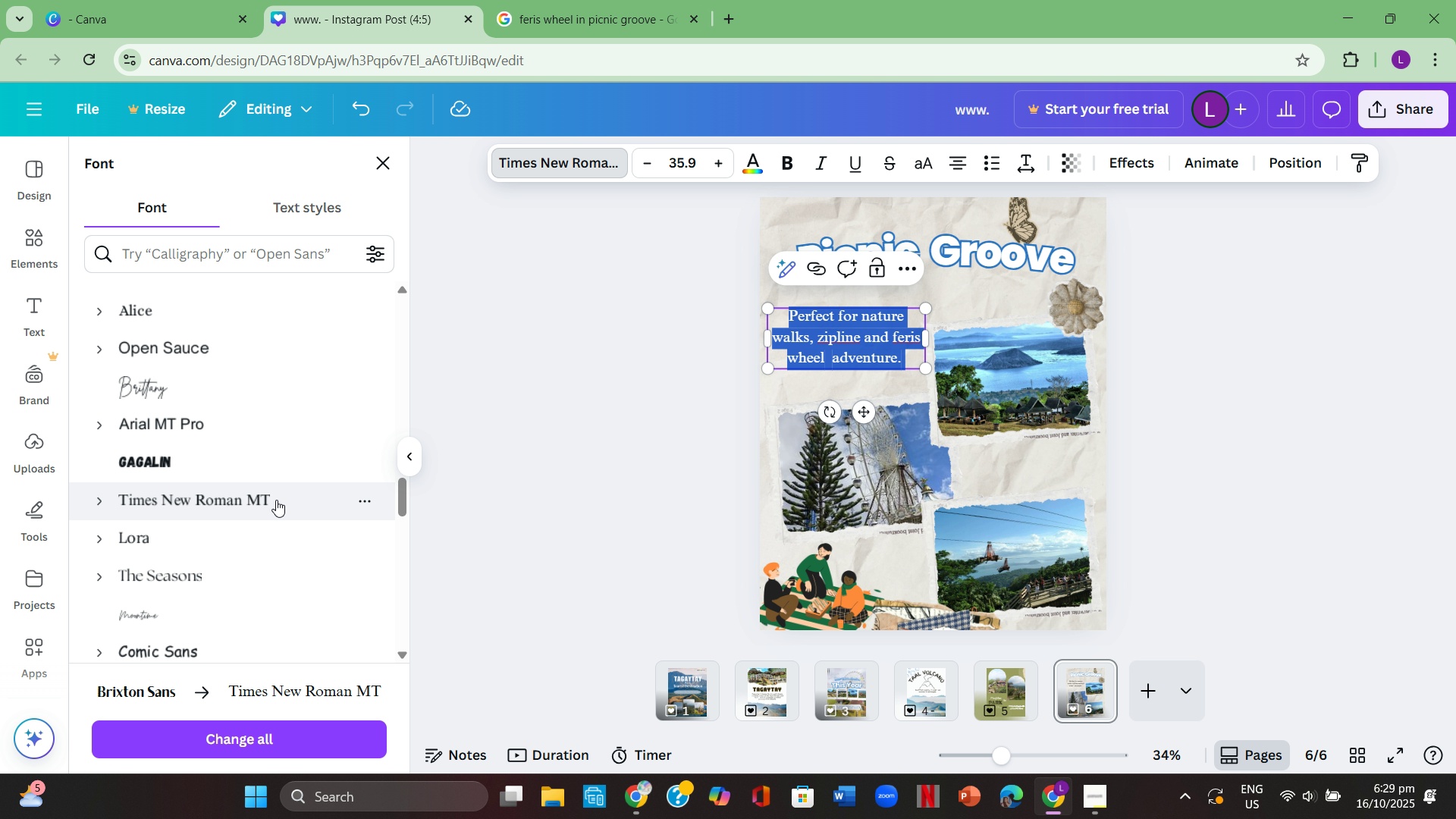 
scroll: coordinate [279, 504], scroll_direction: down, amount: 1.0
 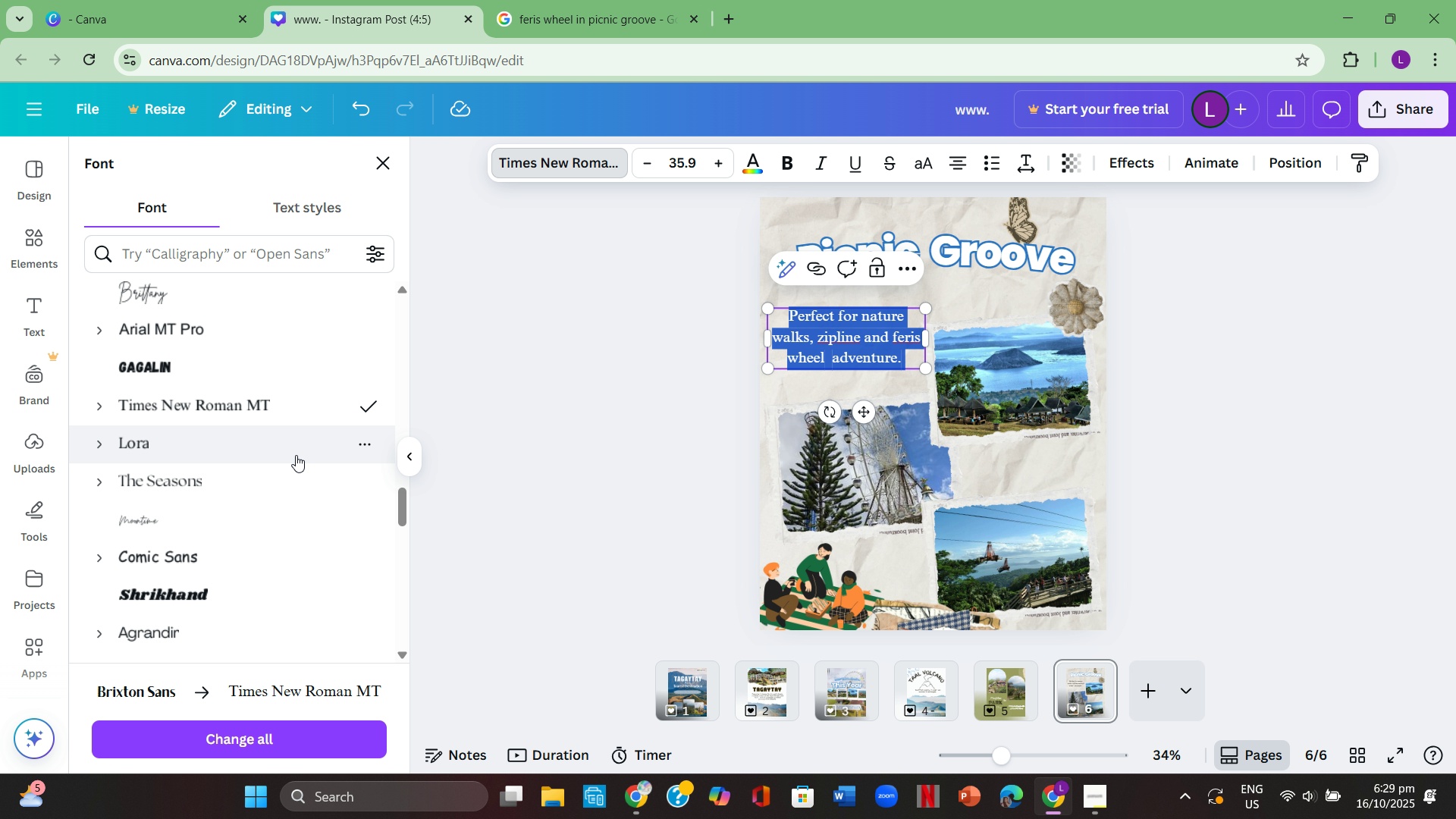 
left_click([294, 453])
 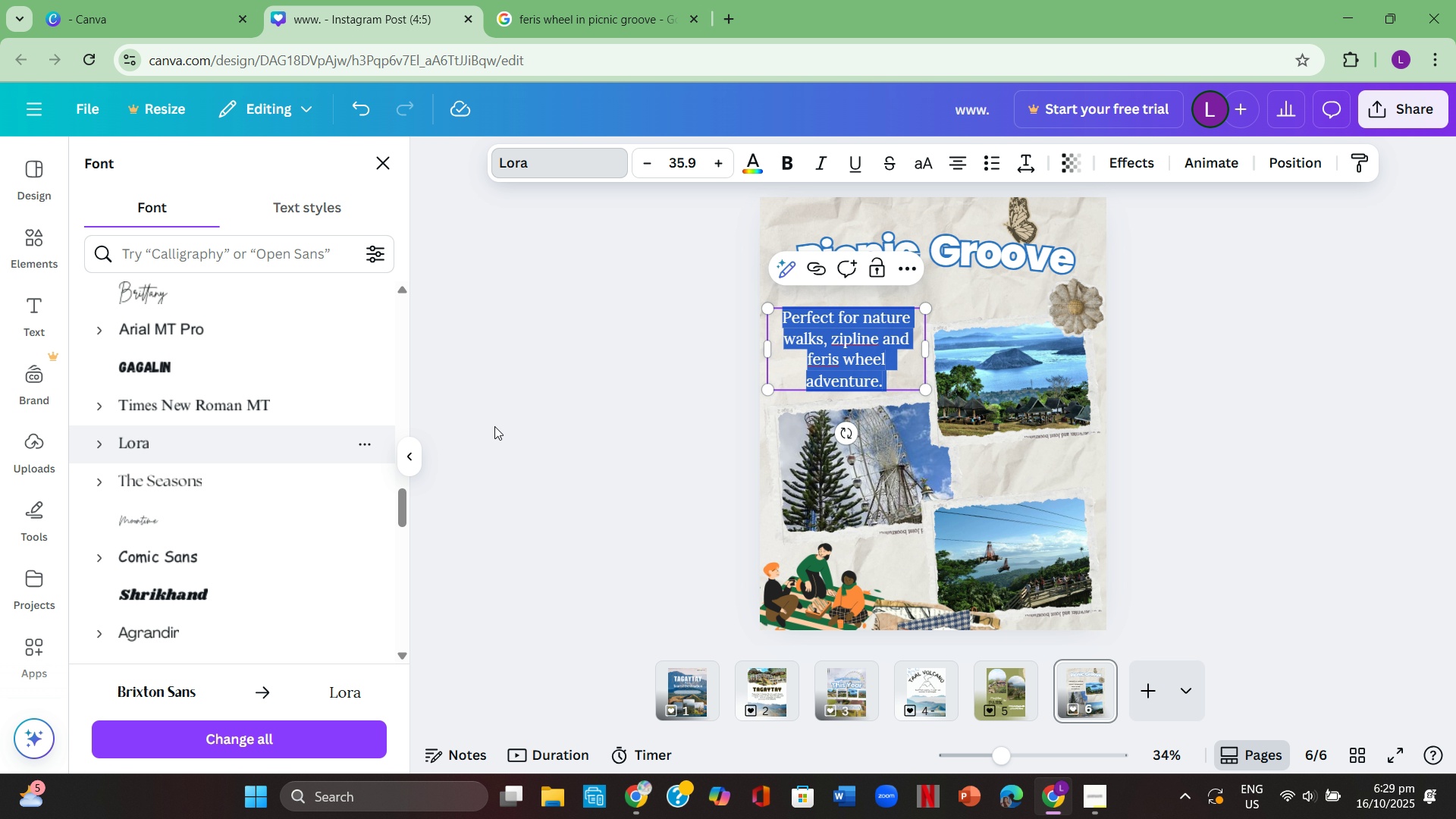 
scroll: coordinate [262, 526], scroll_direction: down, amount: 1.0
 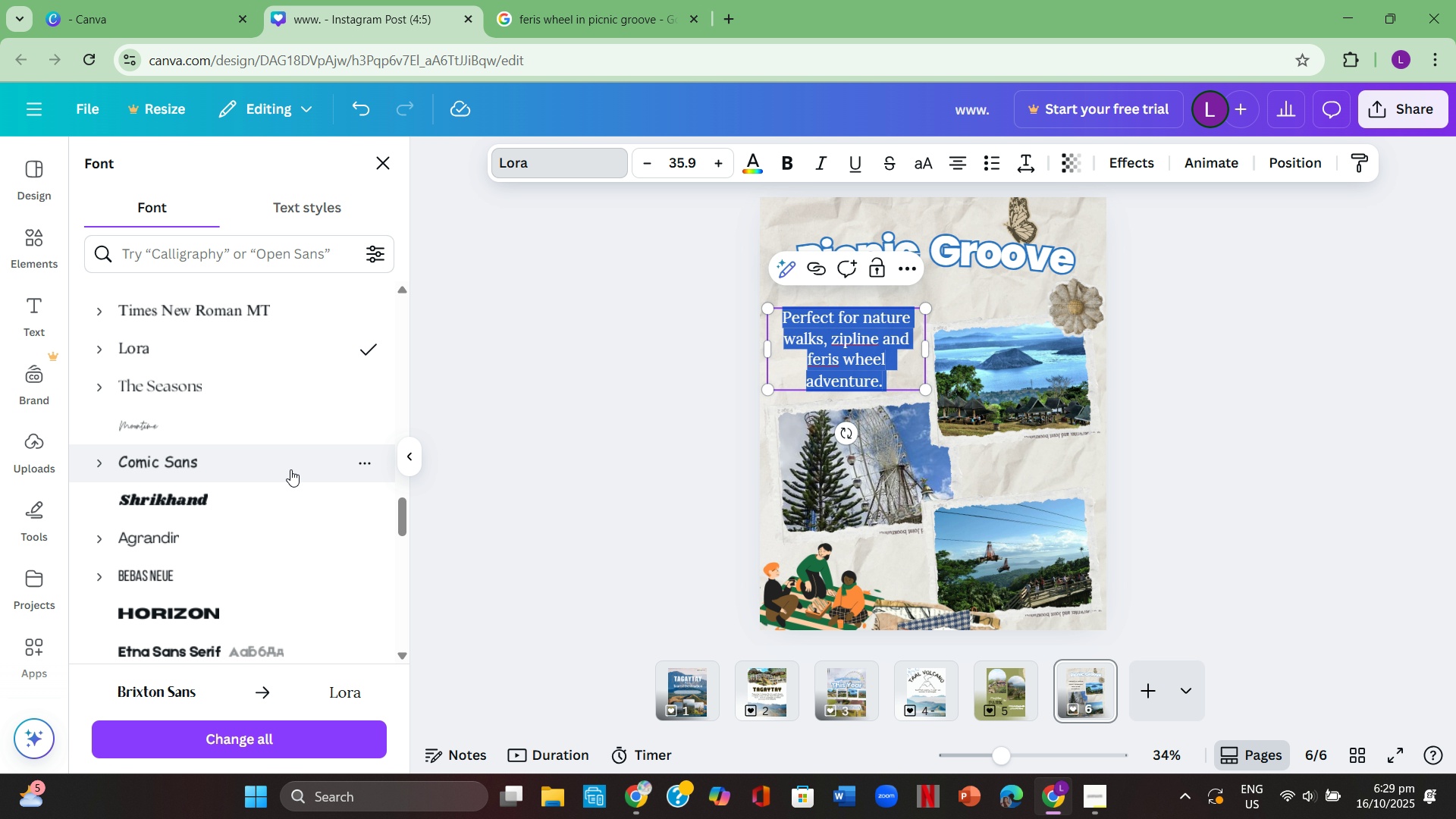 
left_click([290, 466])
 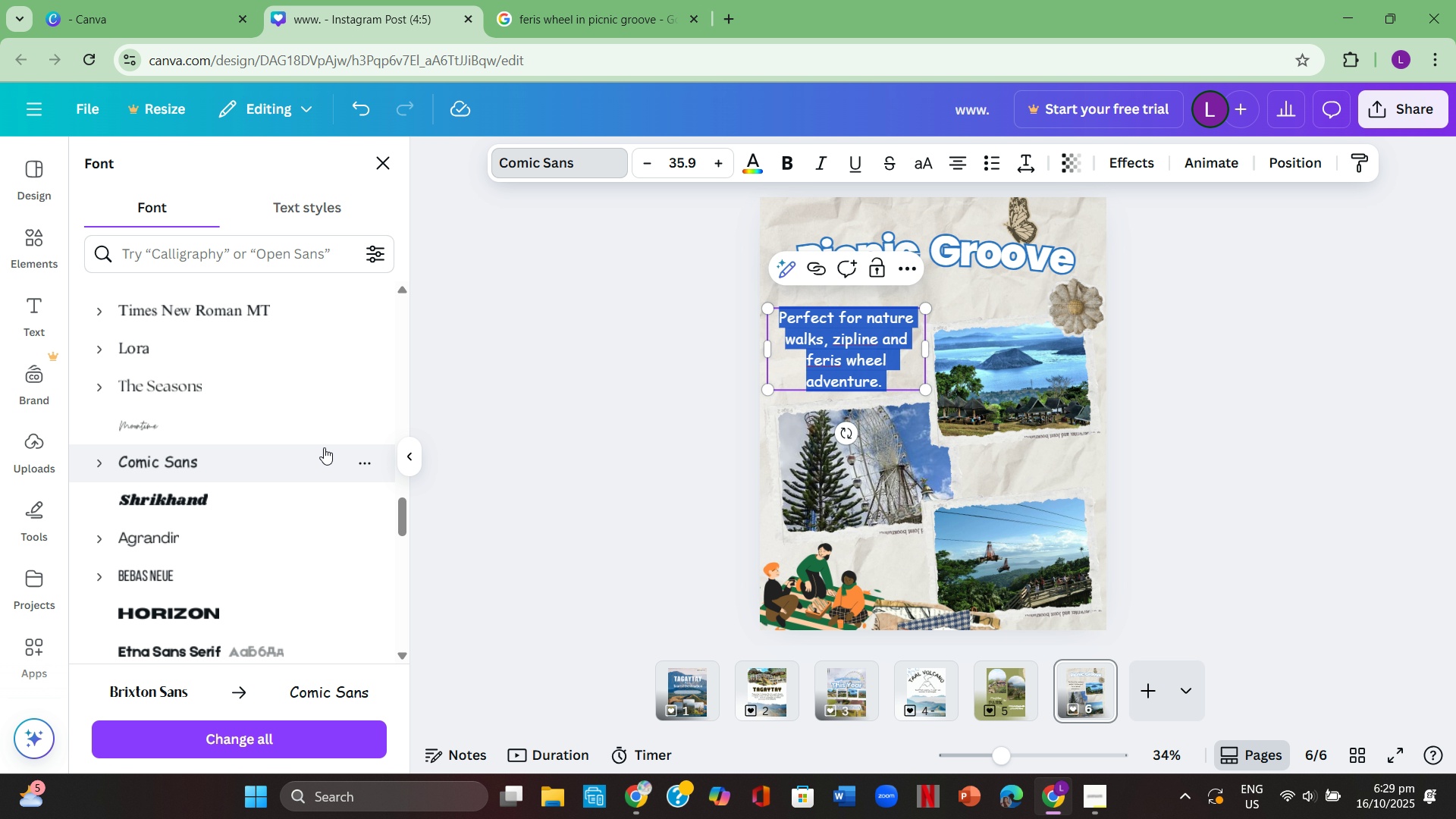 
left_click([488, 441])
 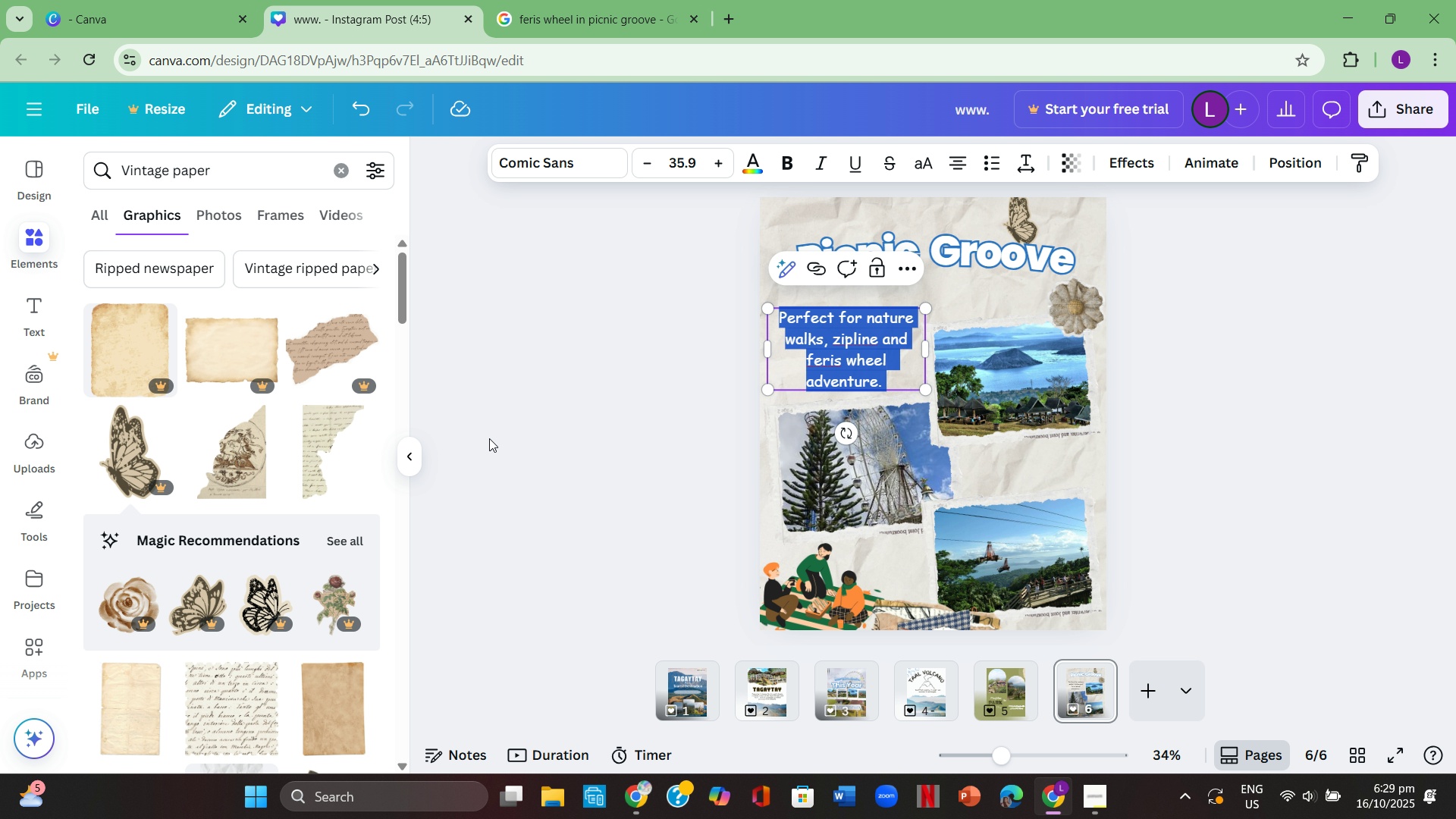 
left_click([489, 438])
 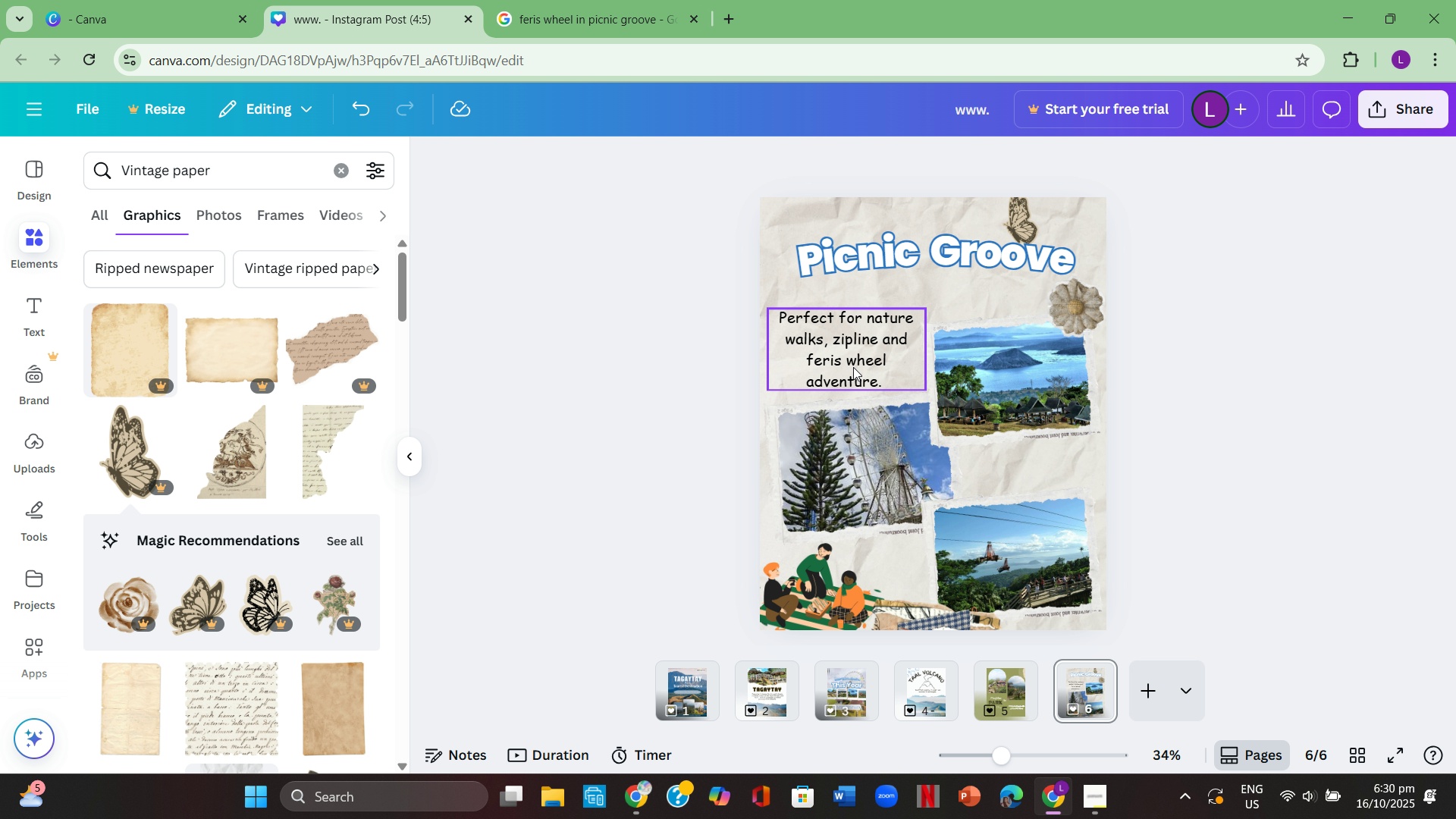 
left_click([1450, 400])
 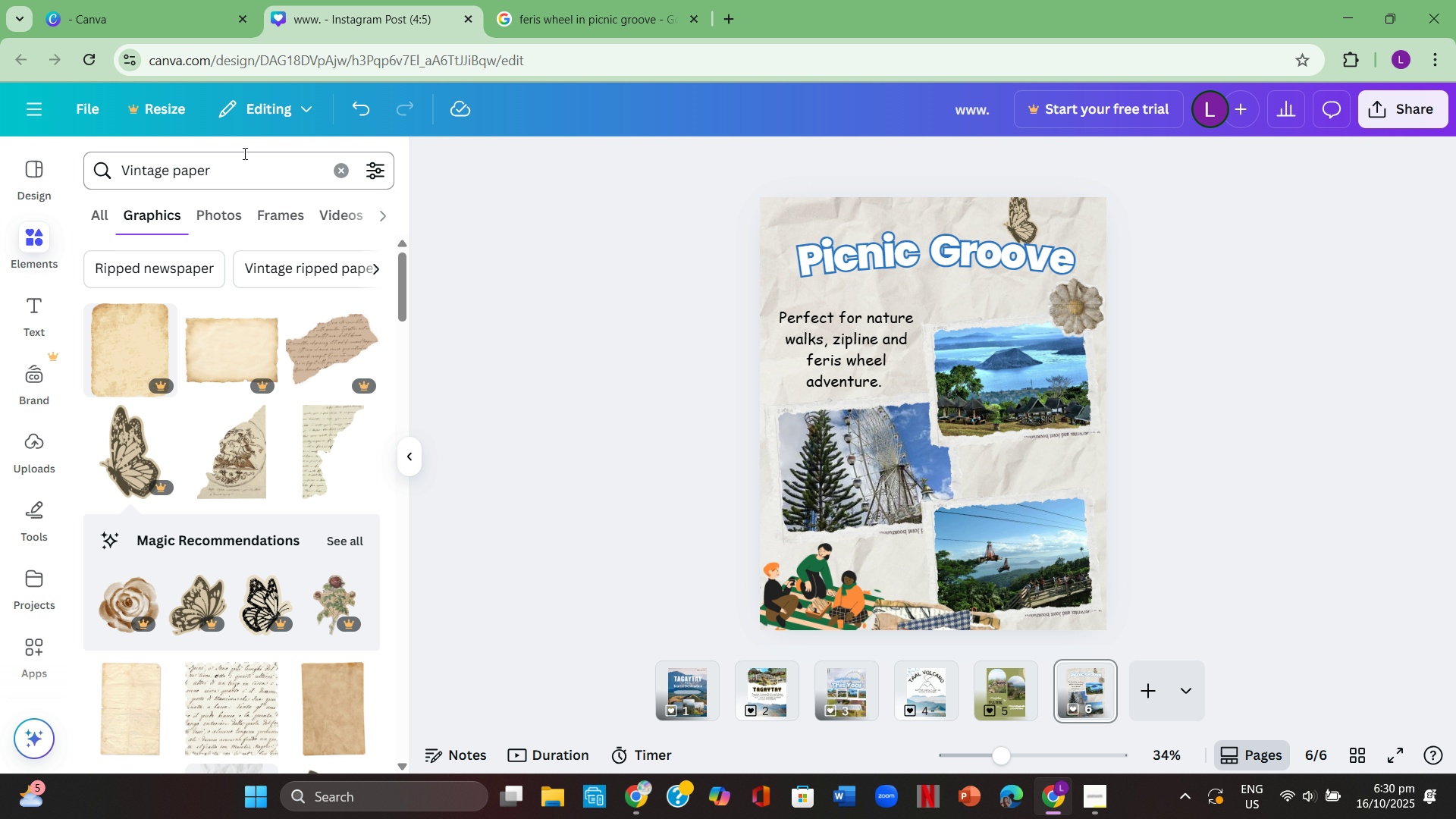 
wait(8.73)
 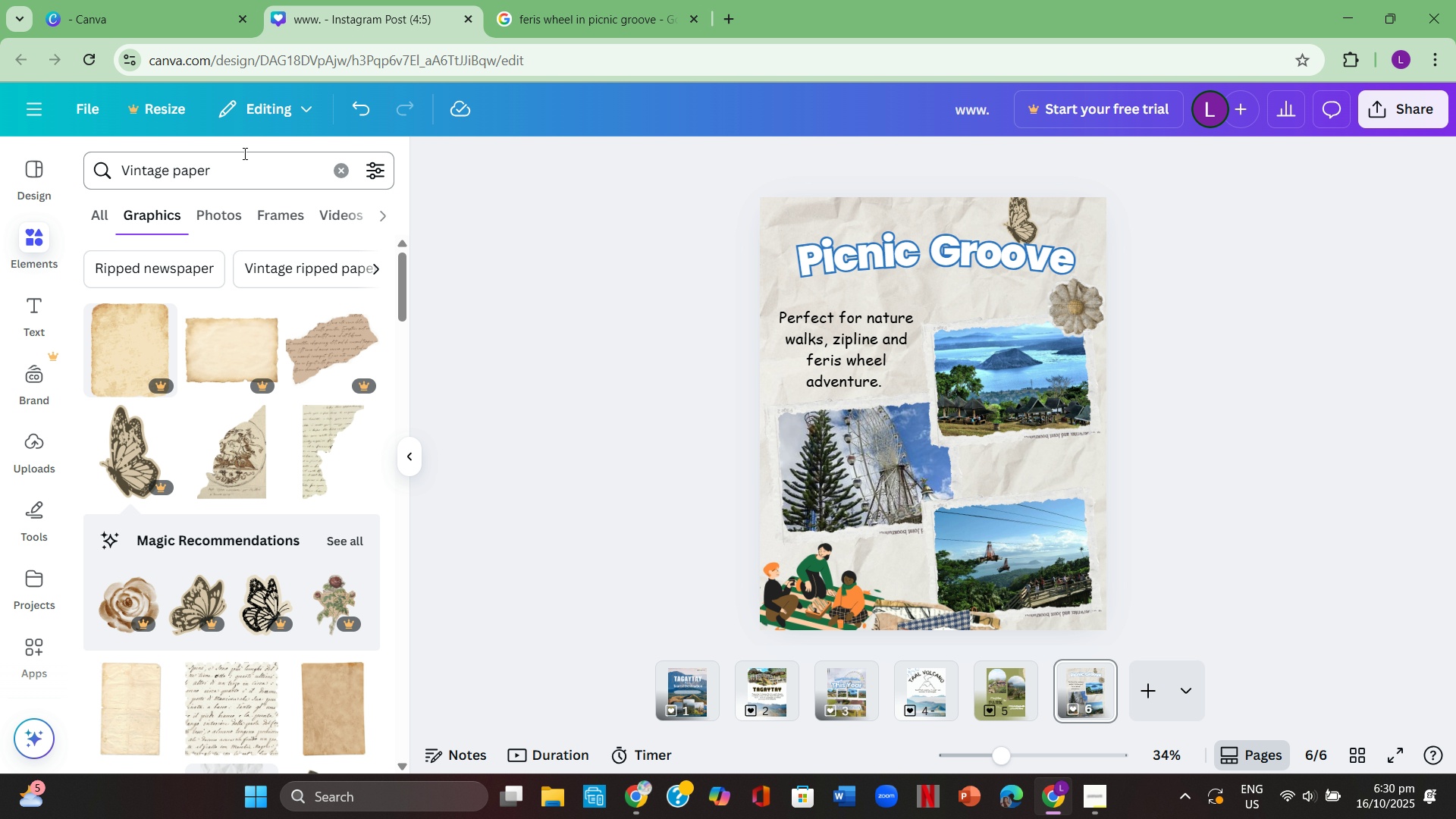 
left_click([1138, 679])
 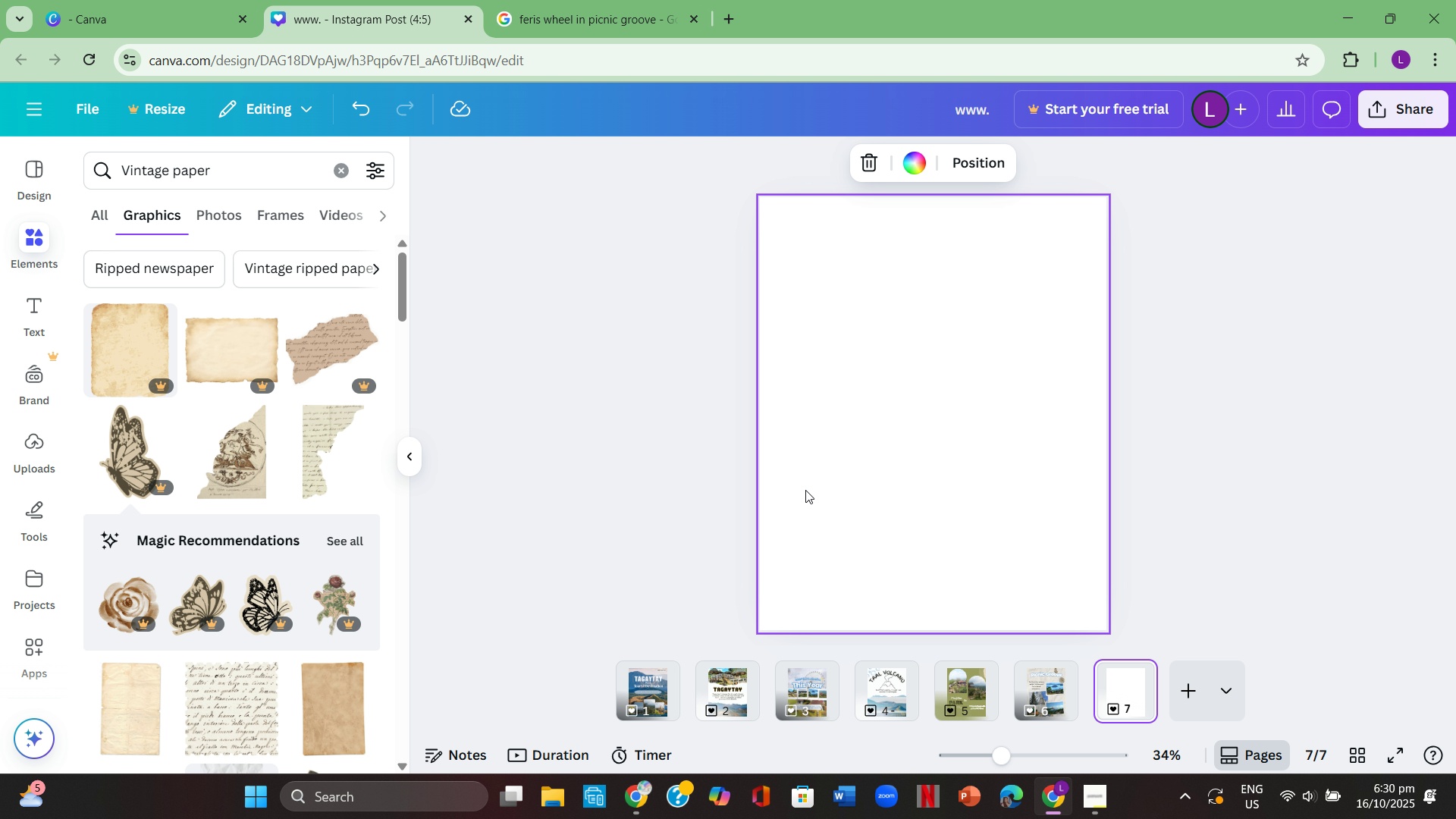 
left_click([721, 469])
 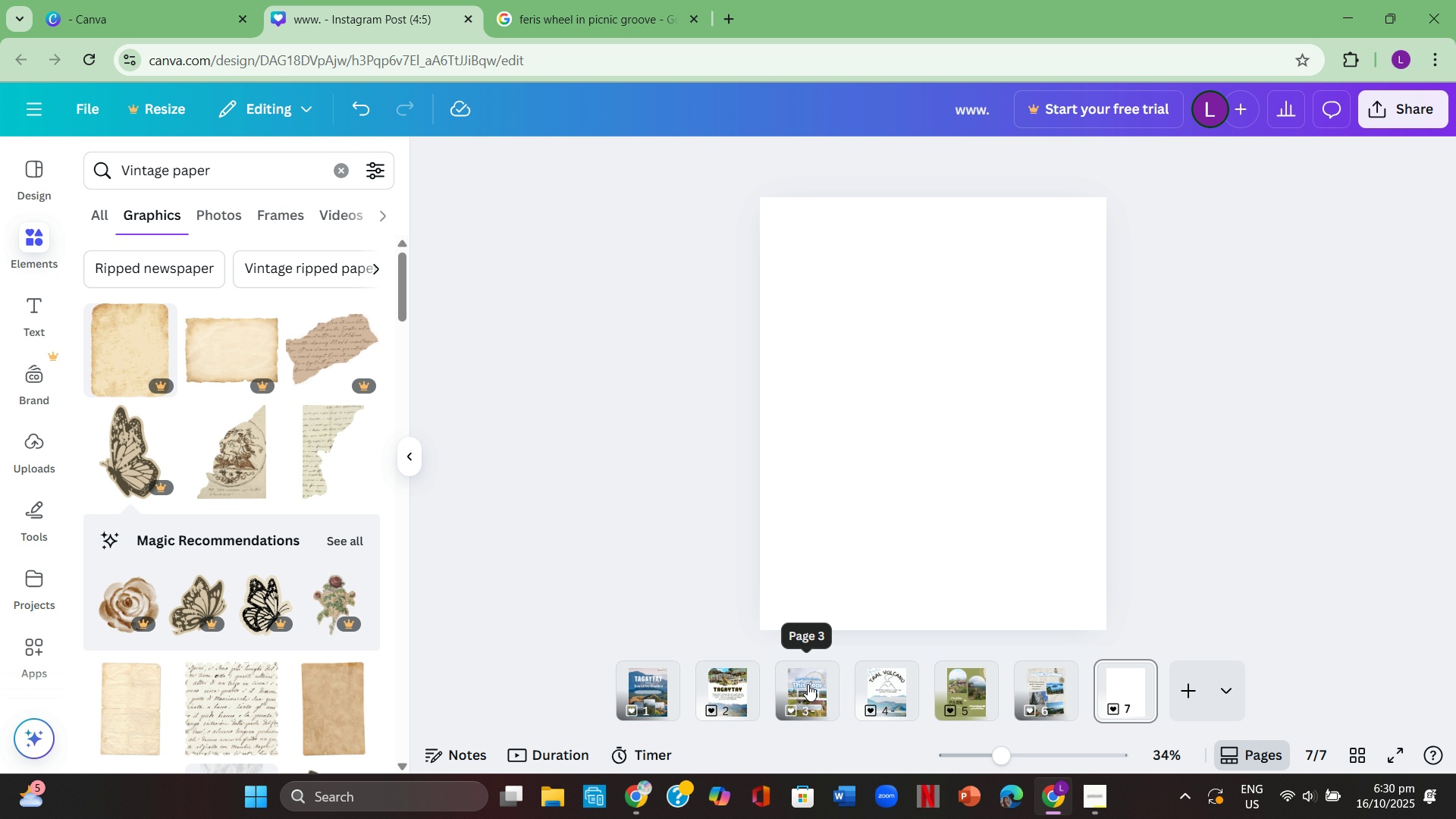 
left_click([804, 692])
 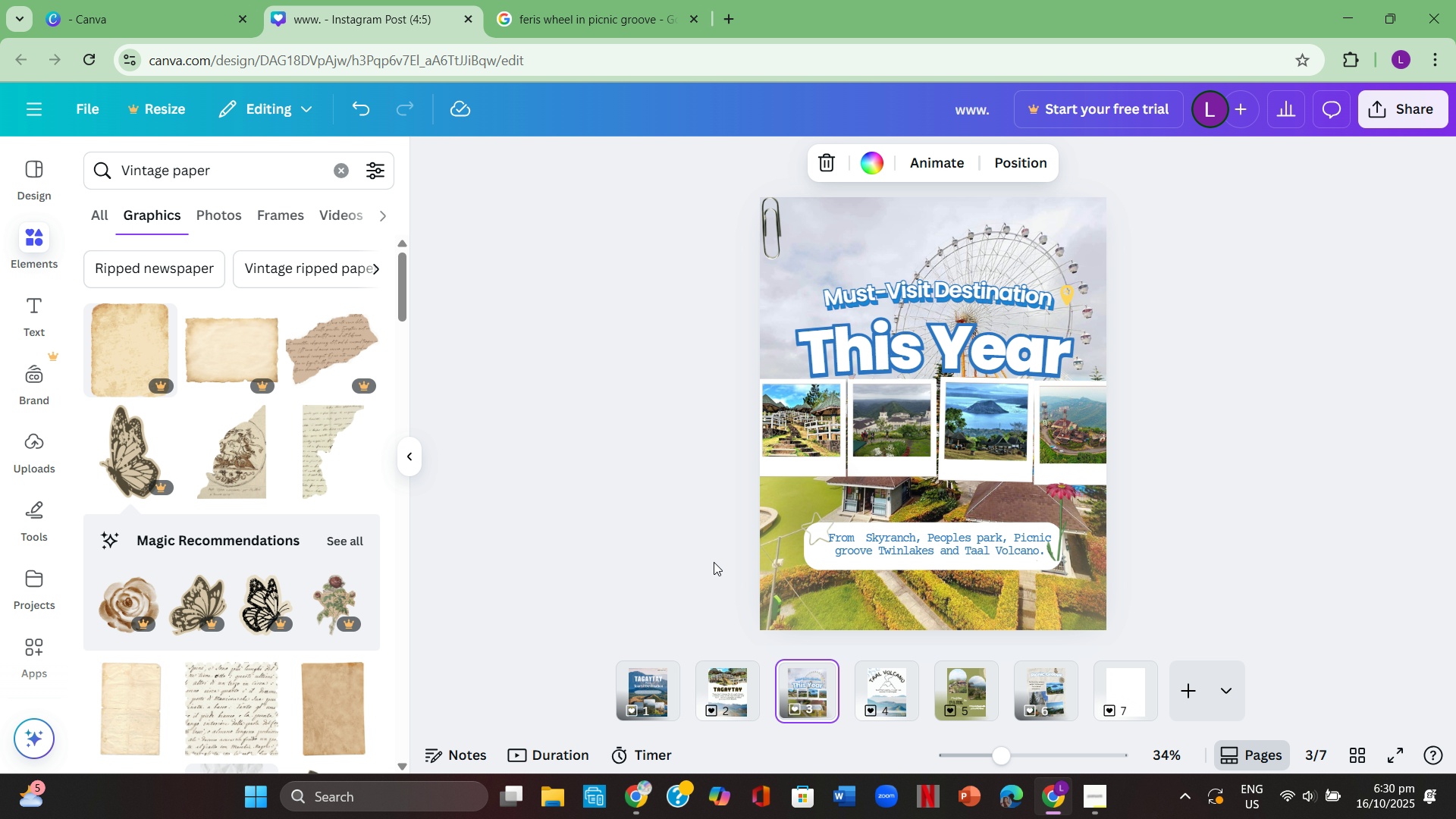 
mouse_move([739, 565])
 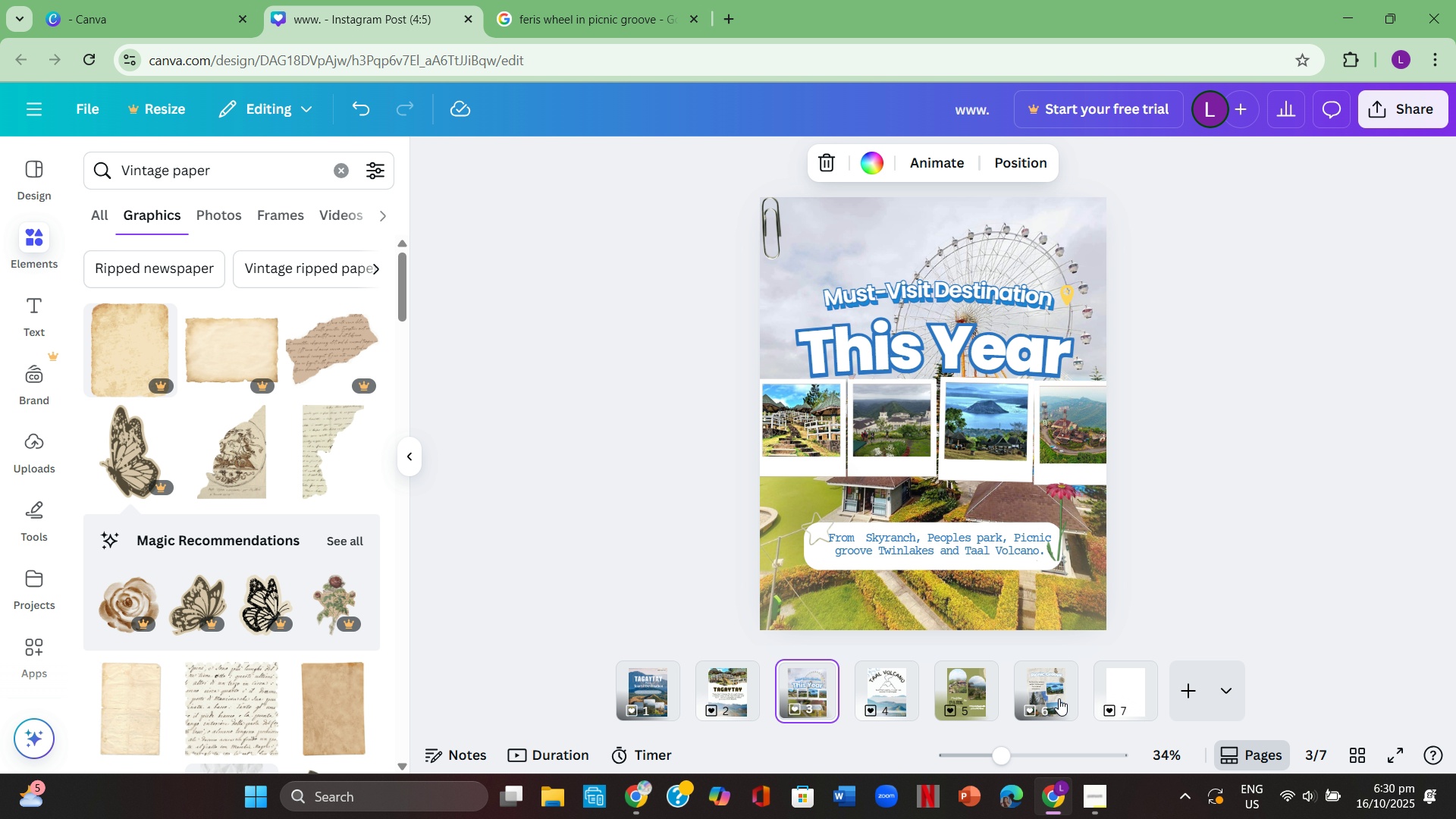 
left_click([1110, 694])
 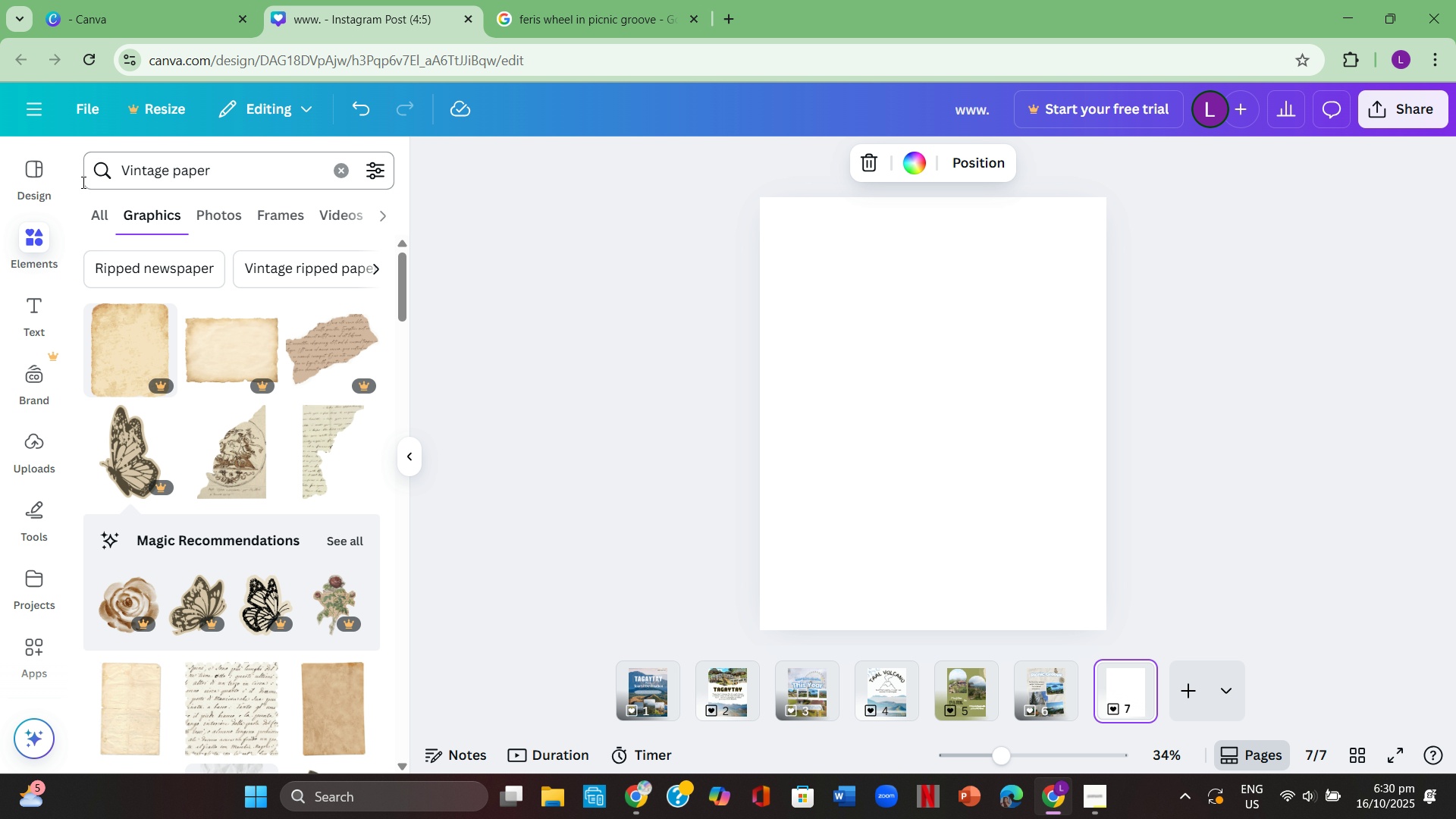 
left_click([52, 181])
 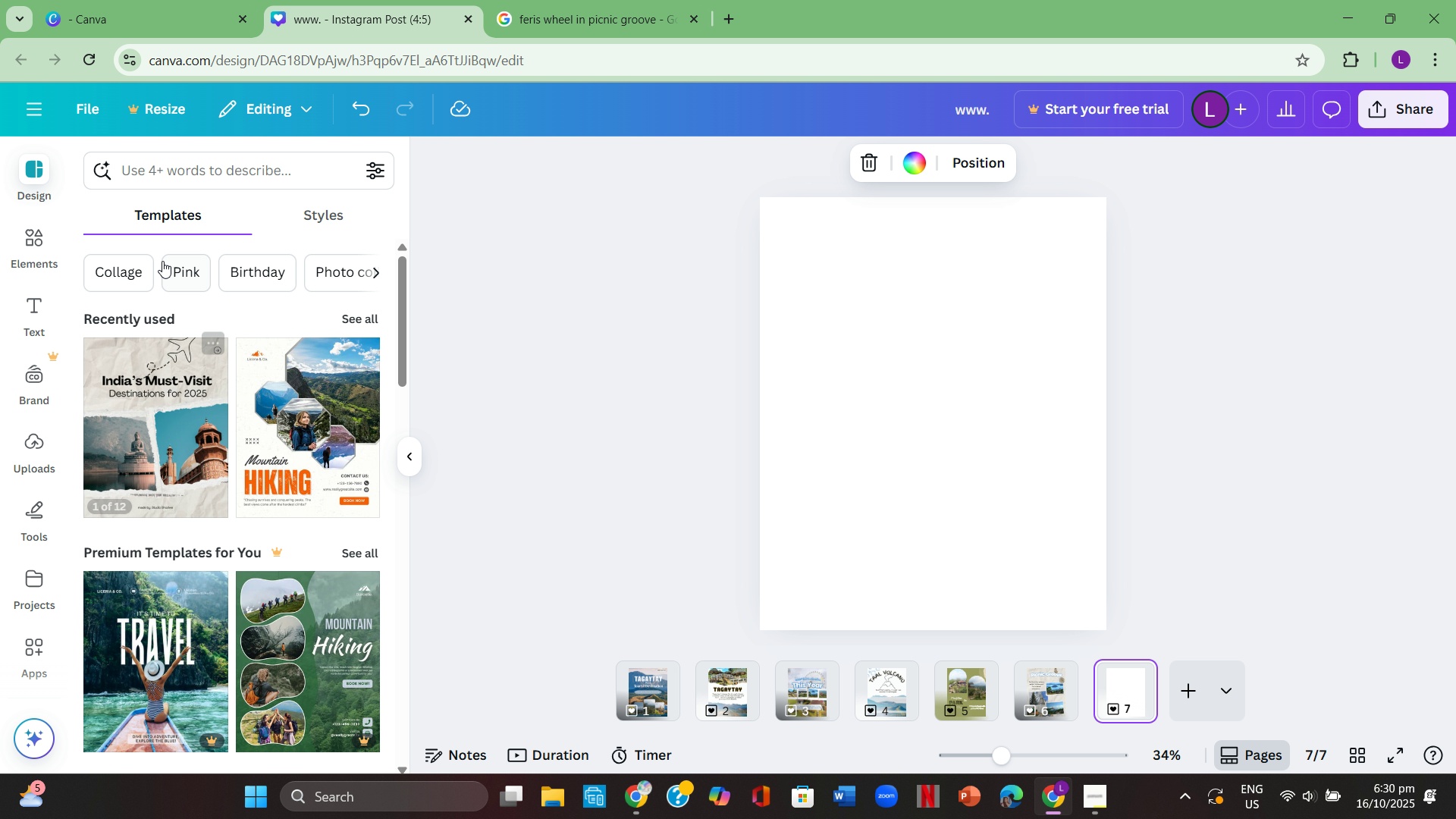 
scroll: coordinate [305, 438], scroll_direction: down, amount: 9.0
 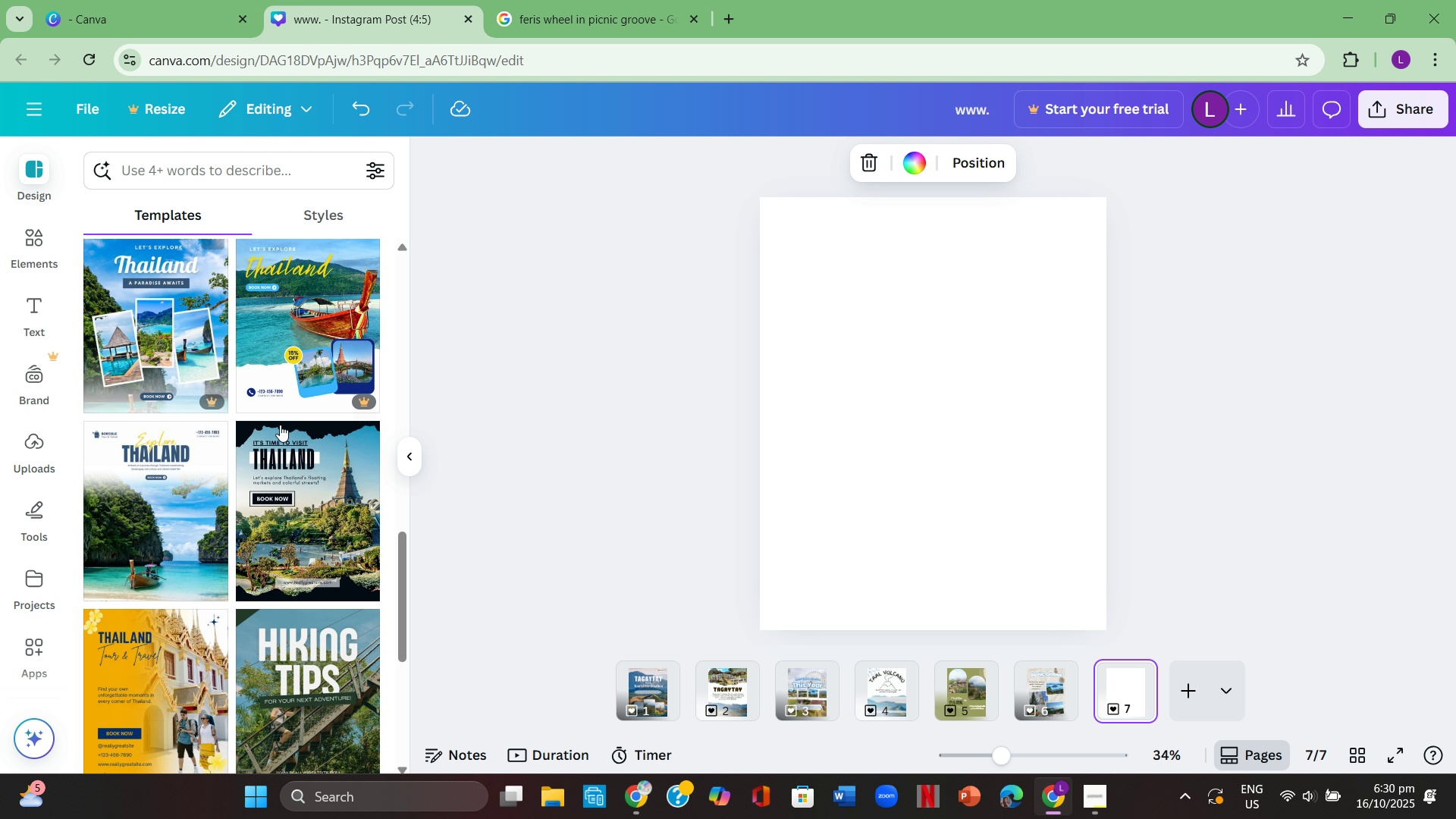 
scroll: coordinate [301, 438], scroll_direction: down, amount: 13.0
 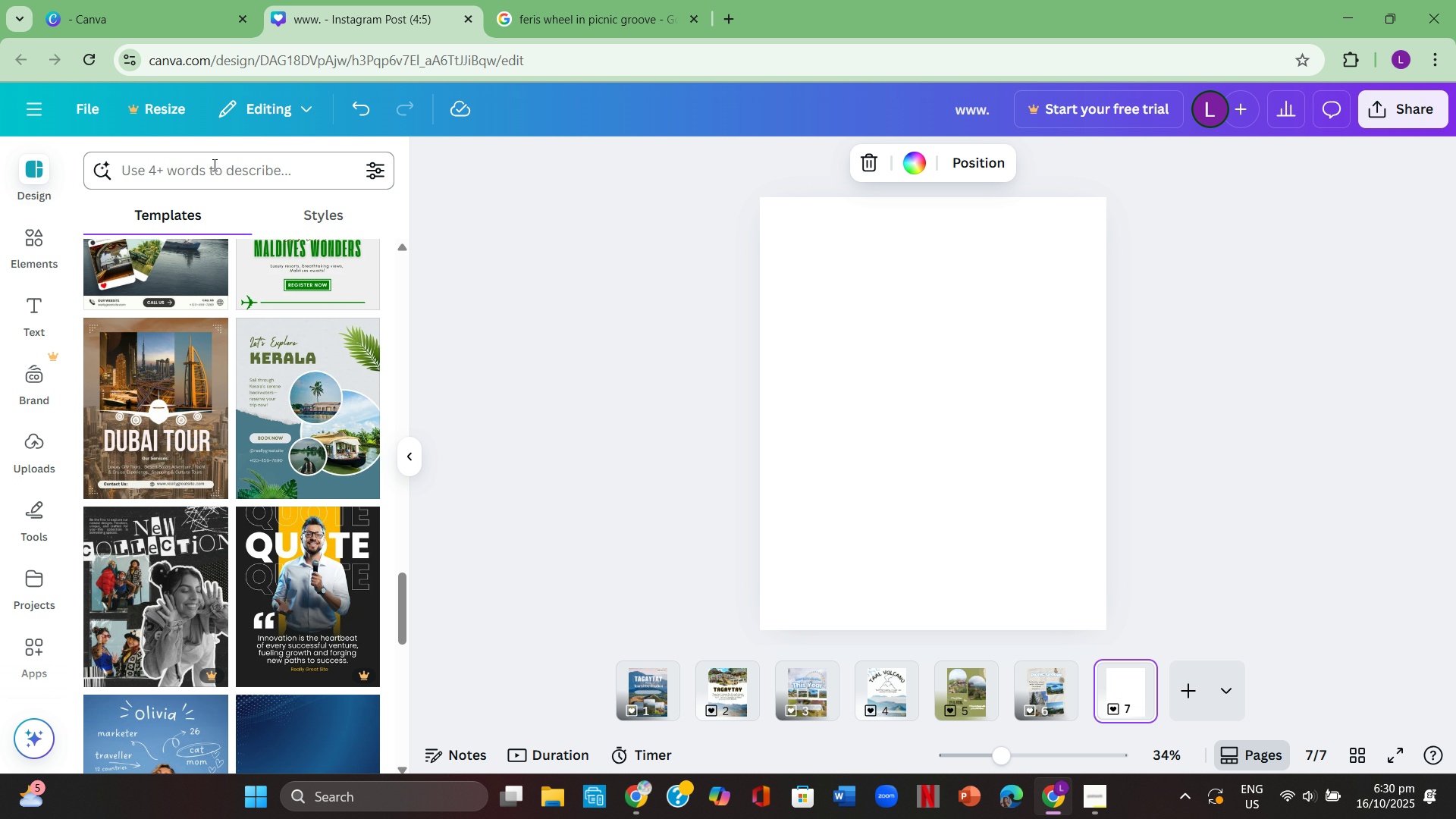 
left_click([213, 165])
 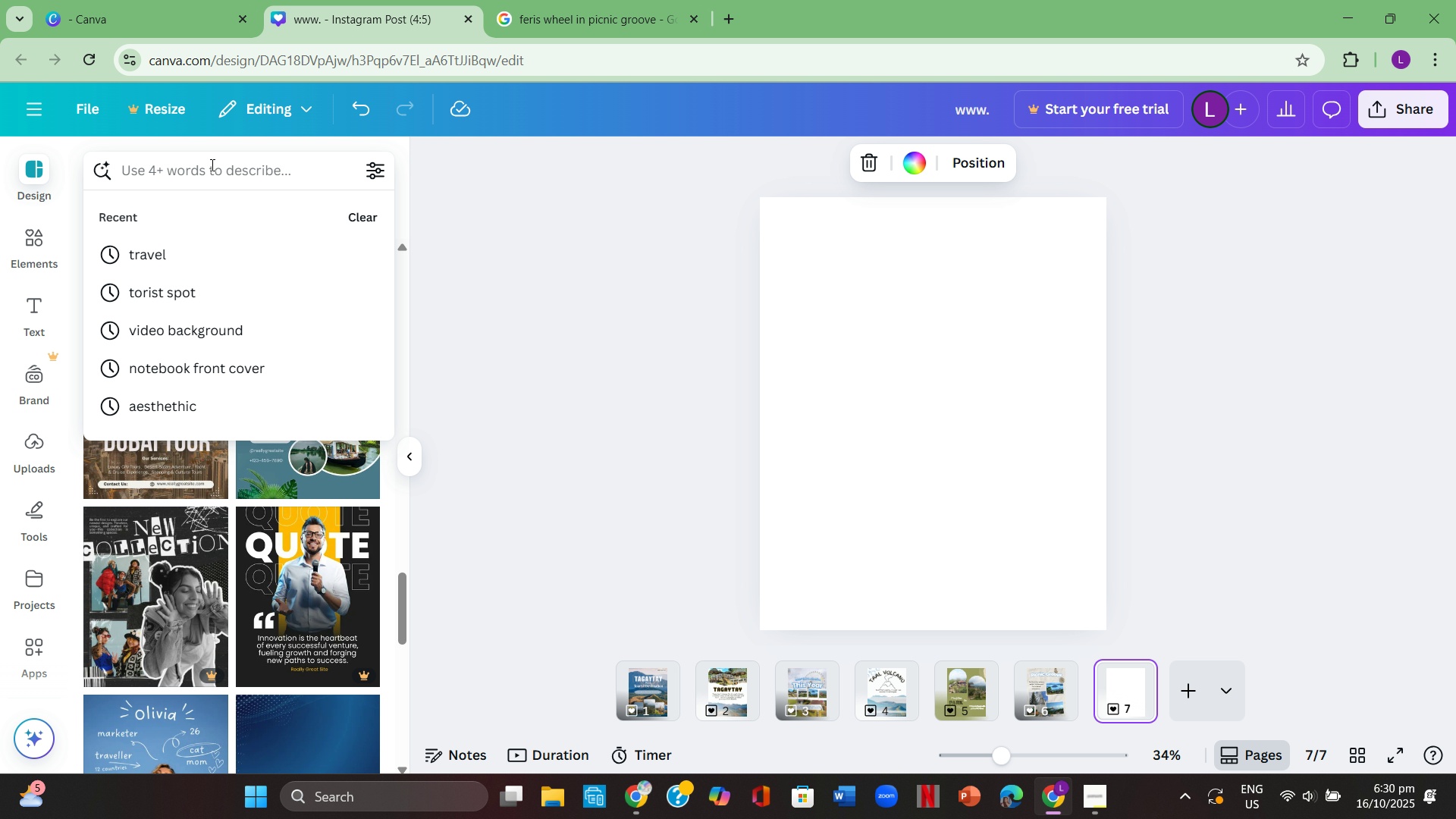 
type(travel)
 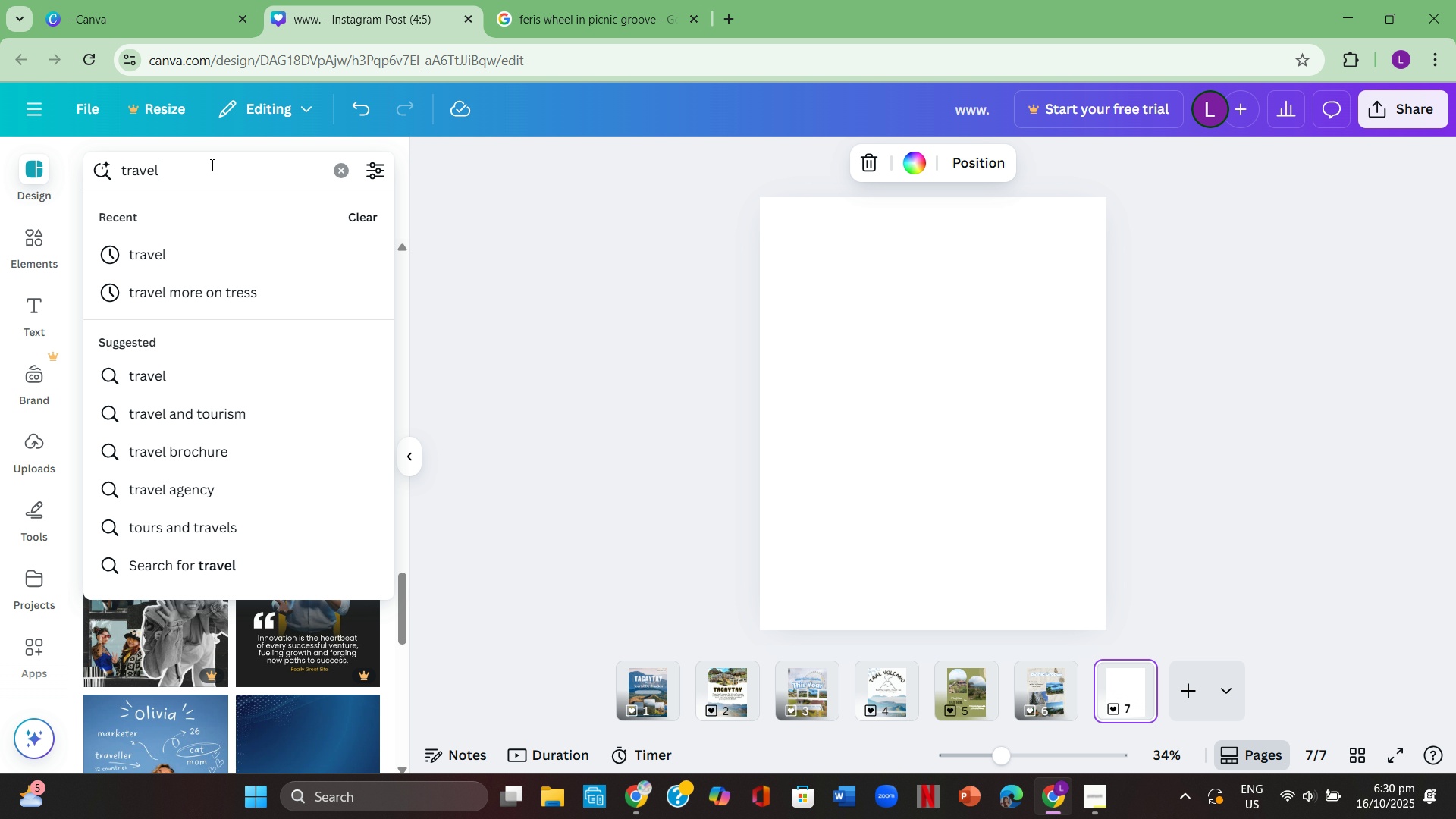 
key(Enter)
 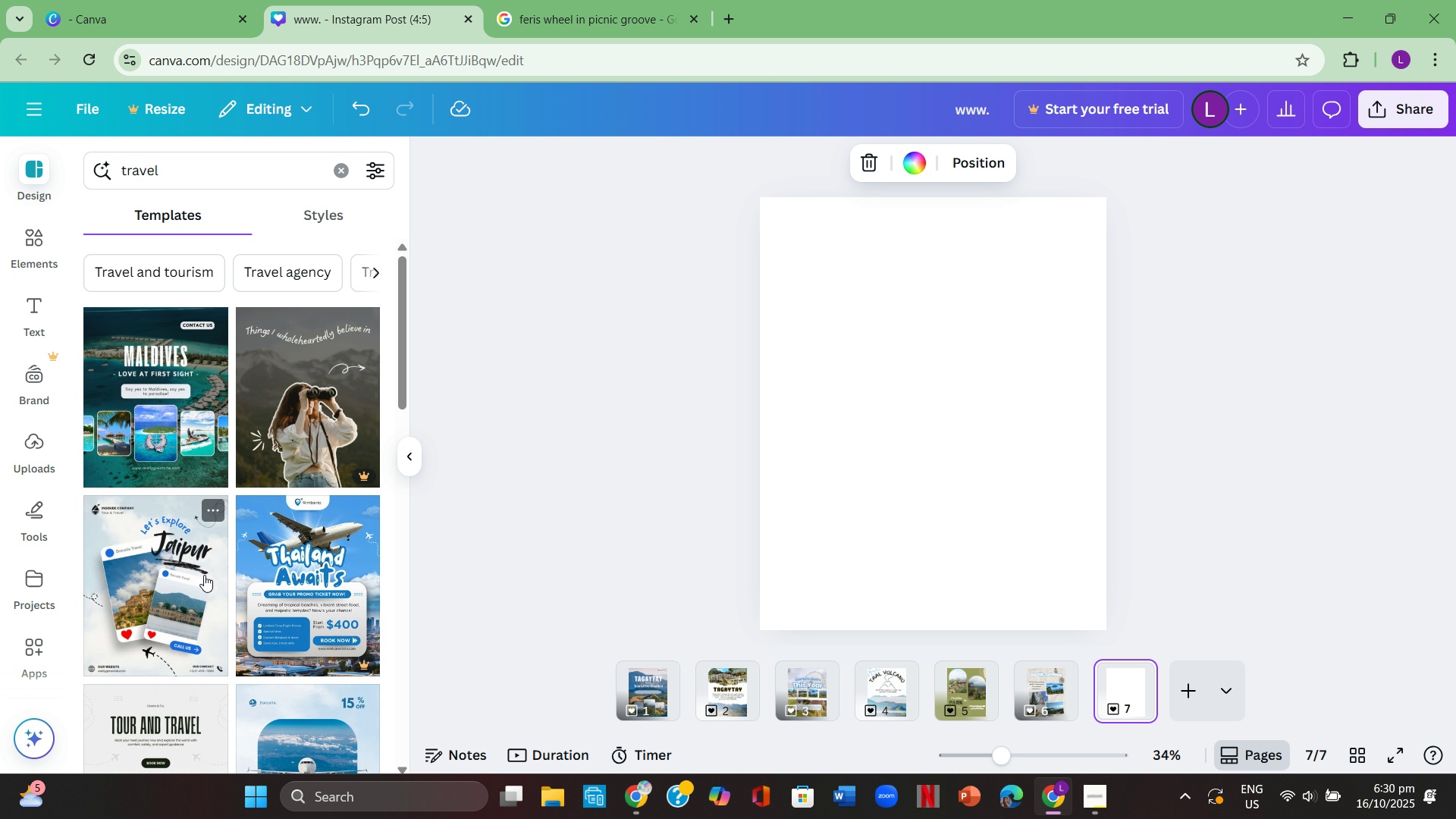 
scroll: coordinate [271, 613], scroll_direction: down, amount: 4.0
 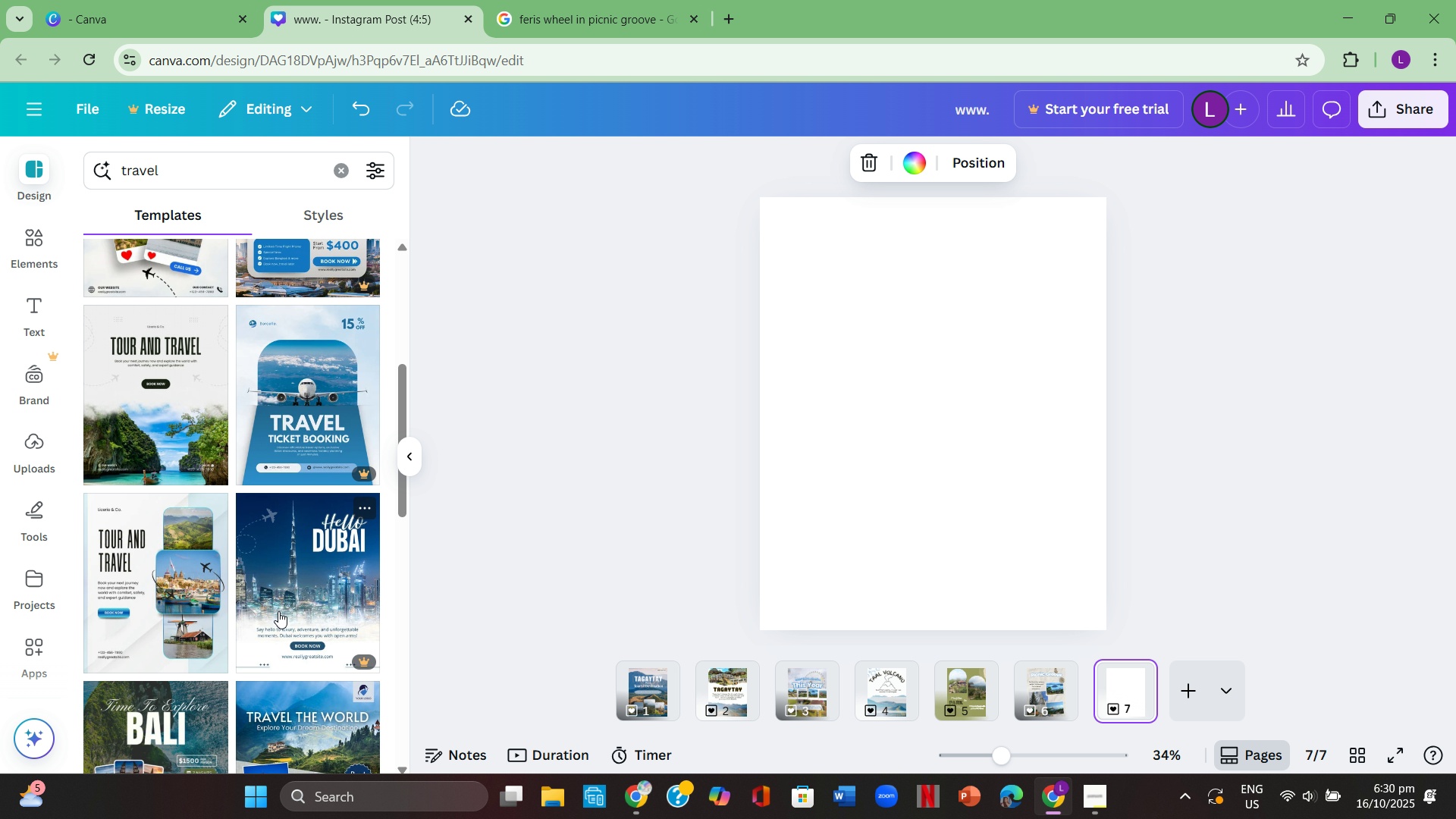 
scroll: coordinate [278, 611], scroll_direction: up, amount: 1.0
 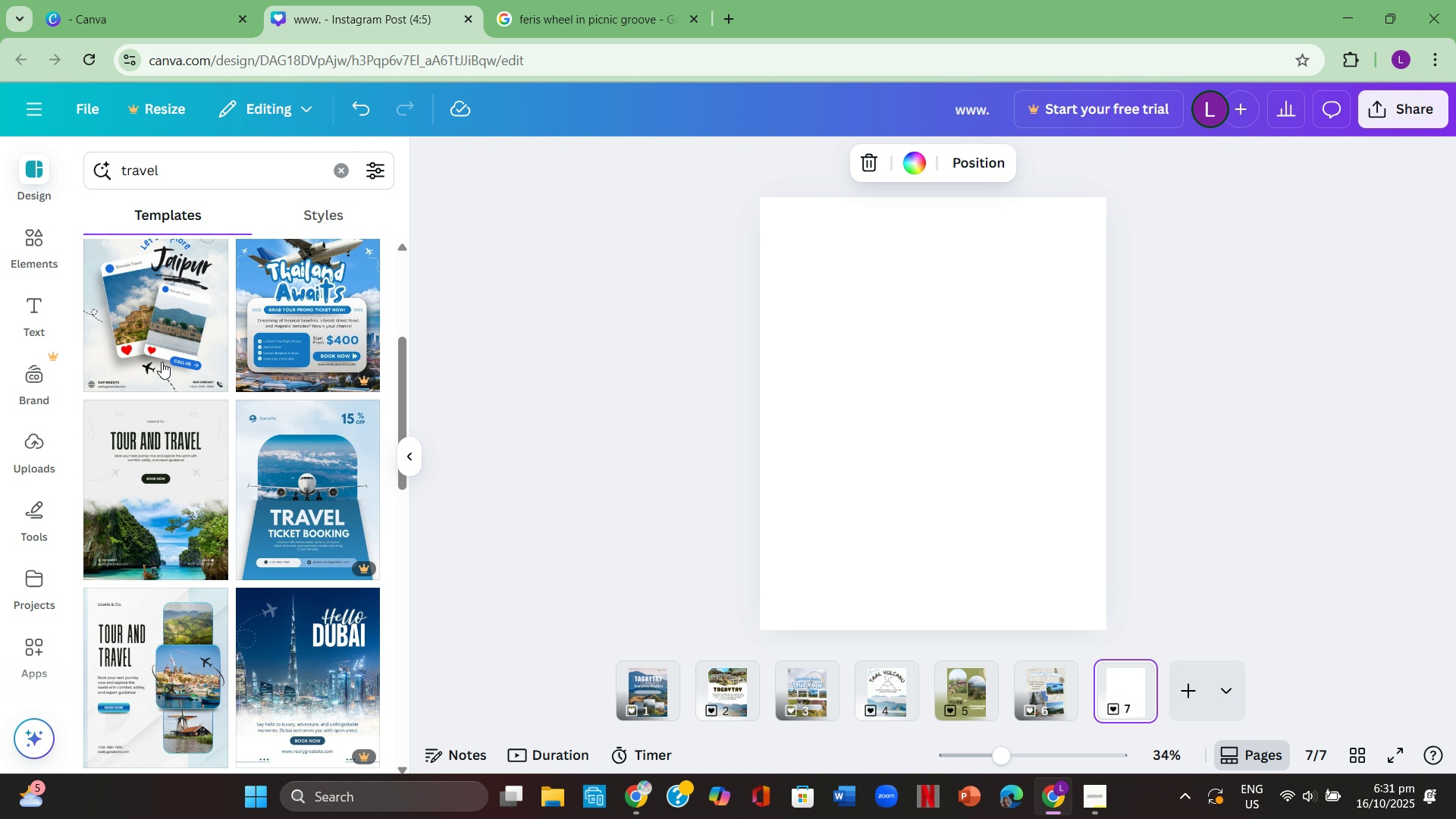 
left_click([162, 362])
 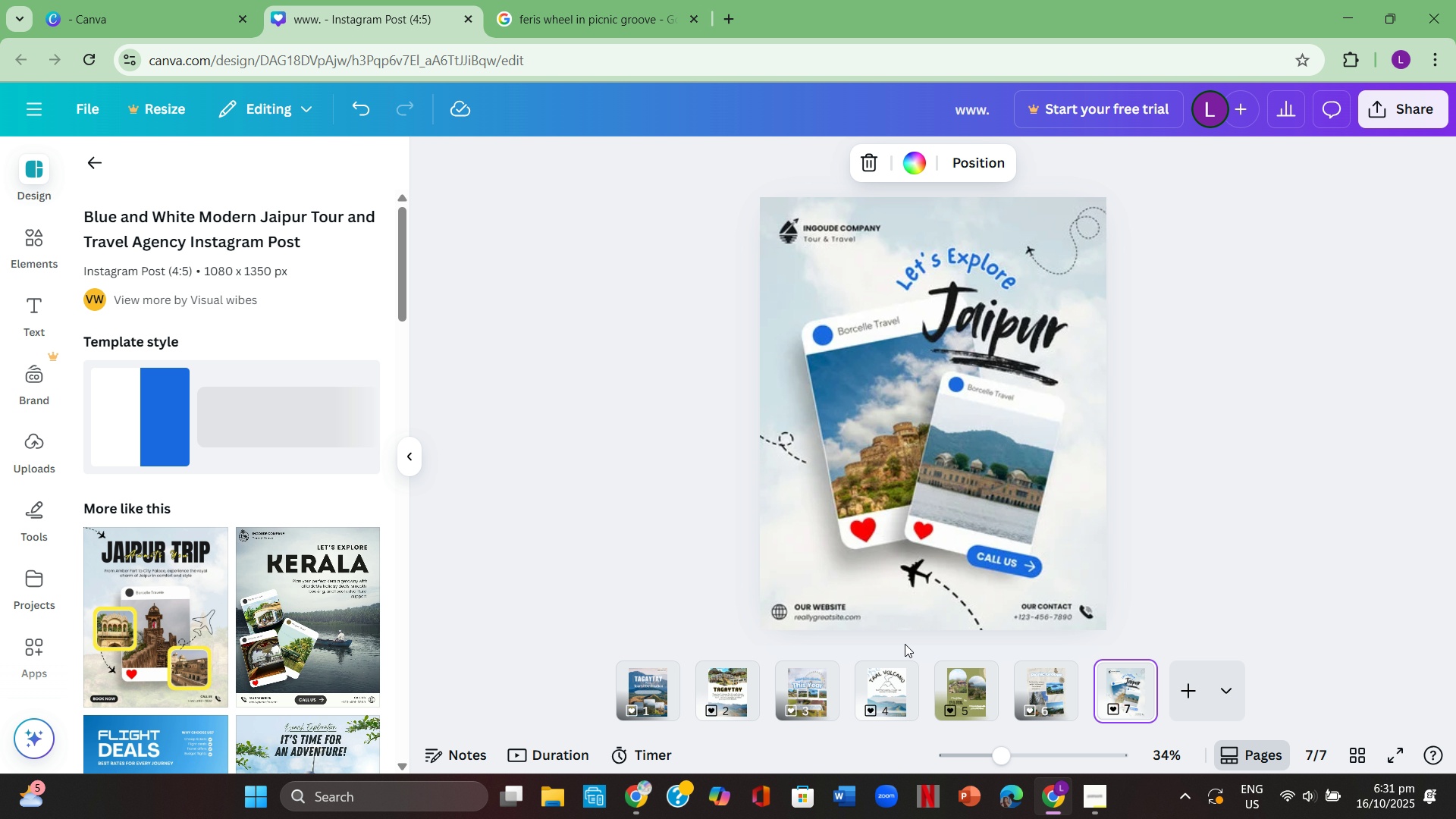 
left_click([1029, 684])
 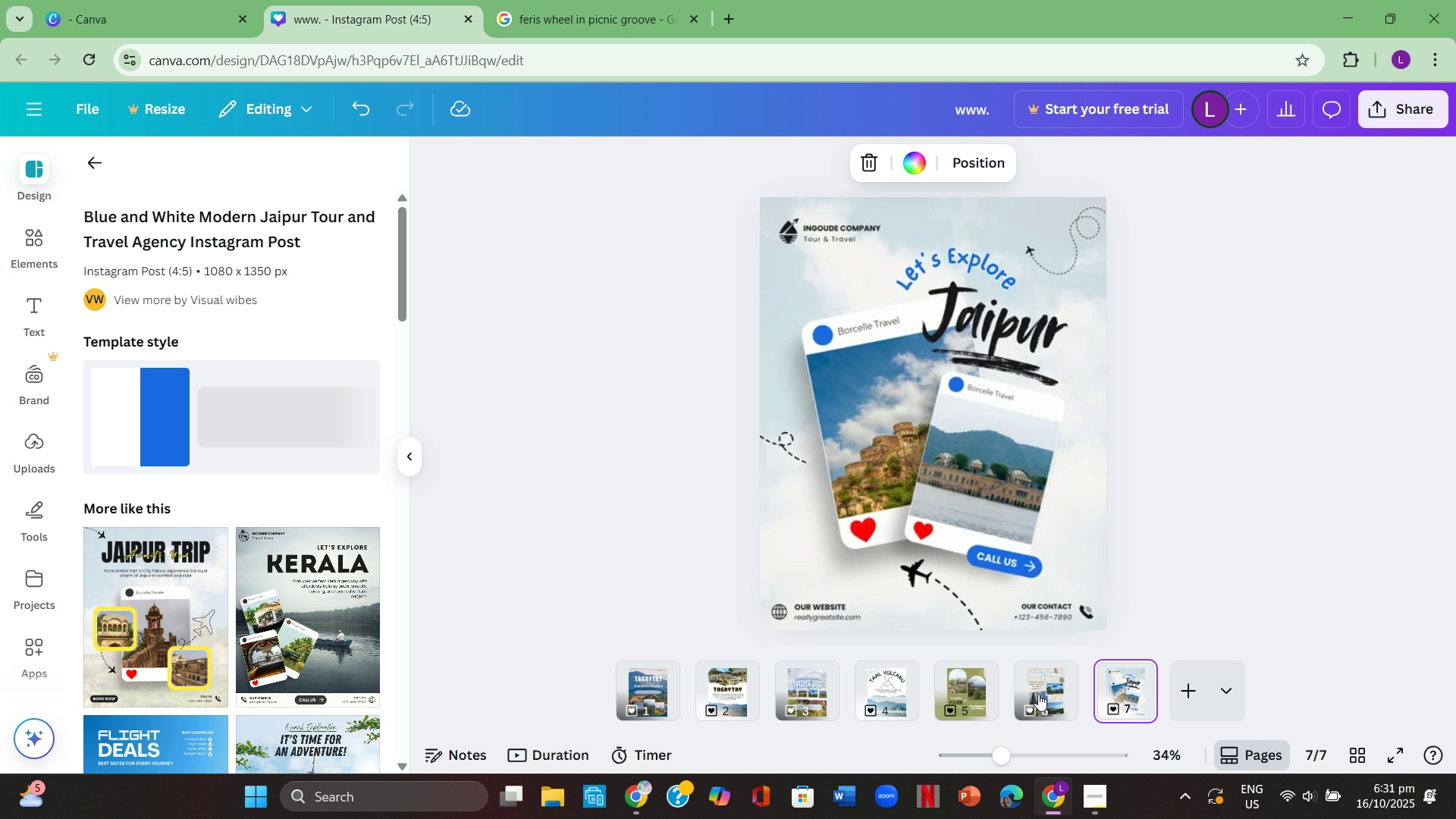 
left_click([1038, 694])
 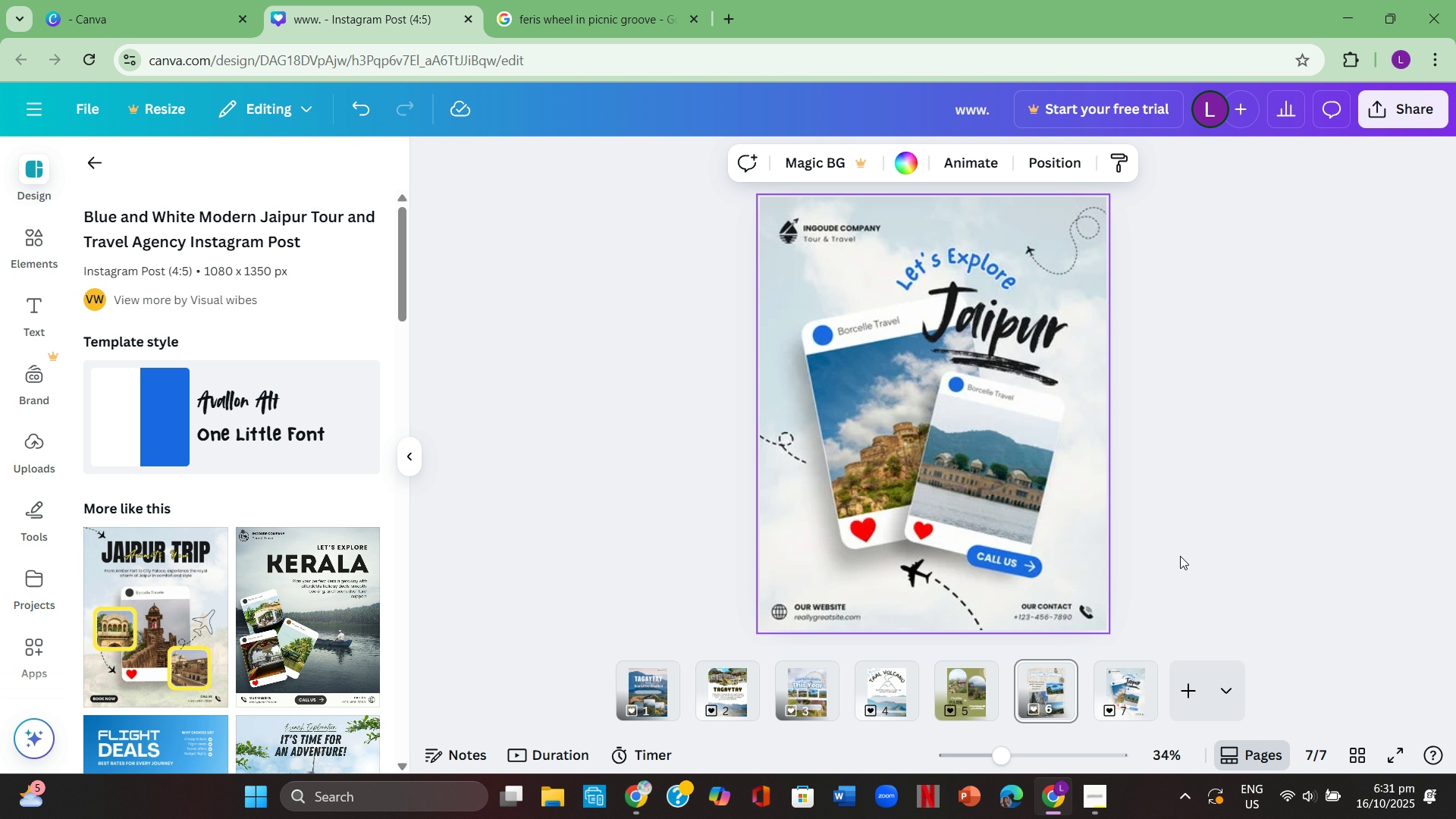 
left_click([1180, 556])
 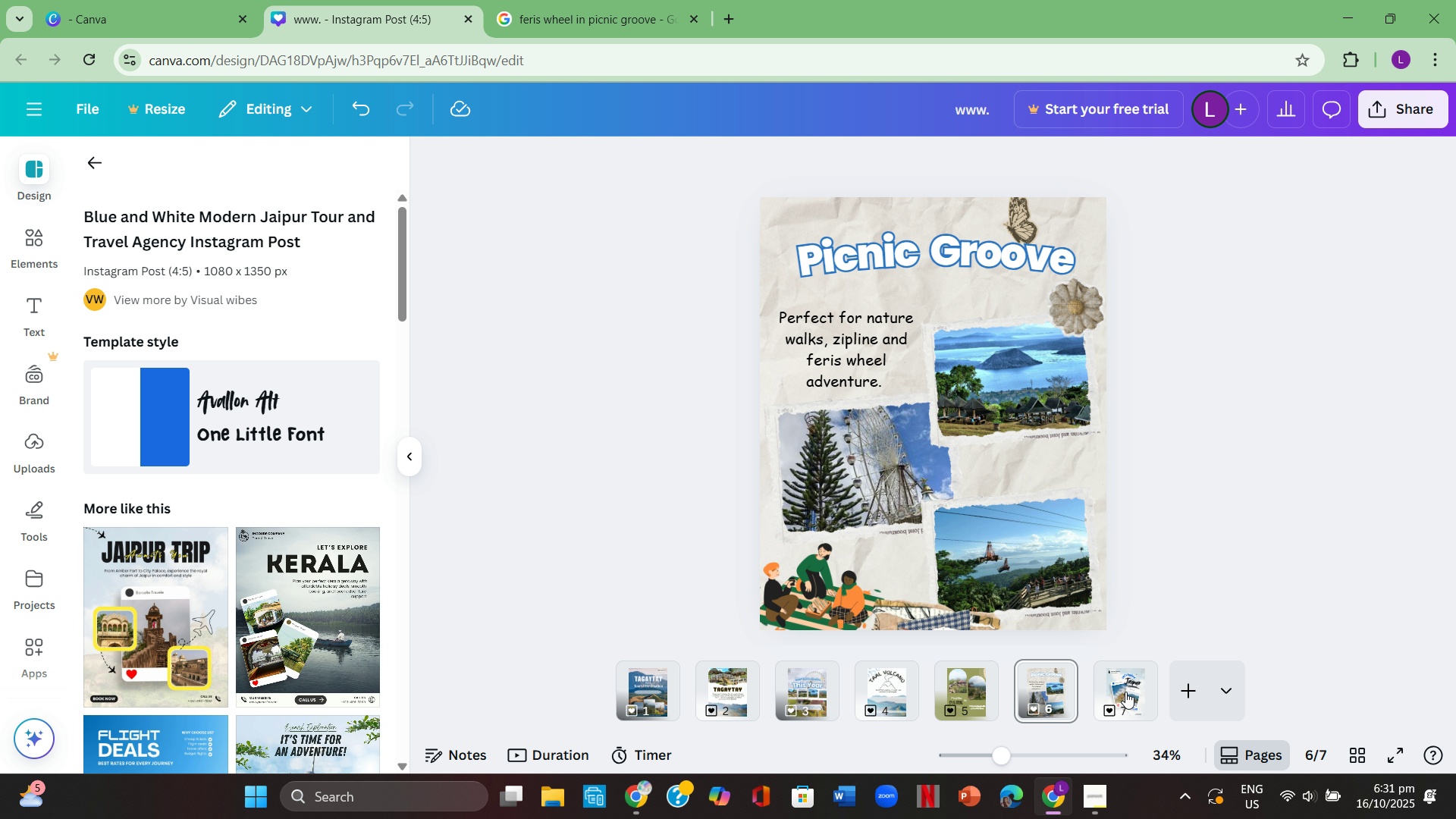 
left_click([1123, 691])
 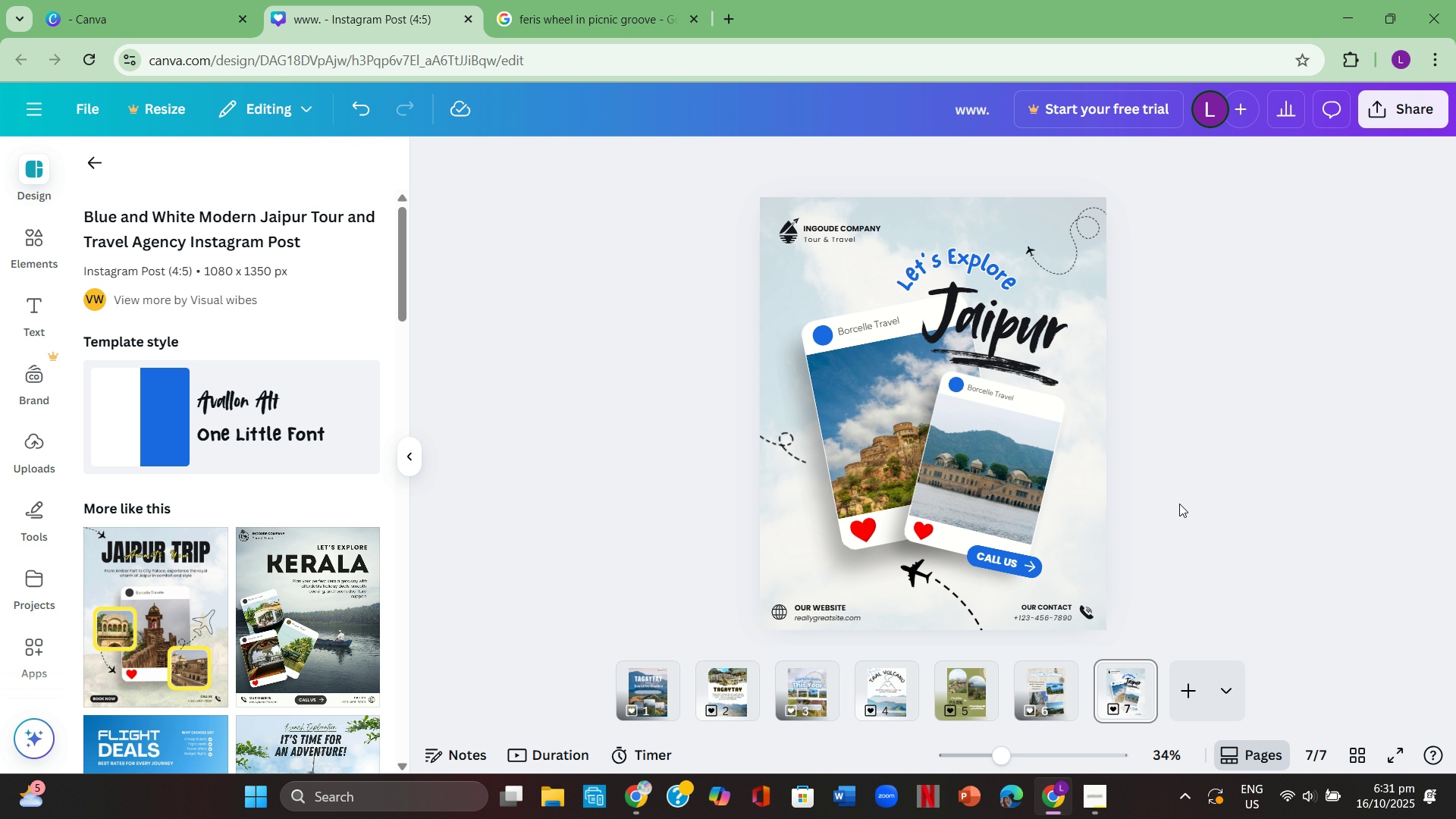 
wait(7.78)
 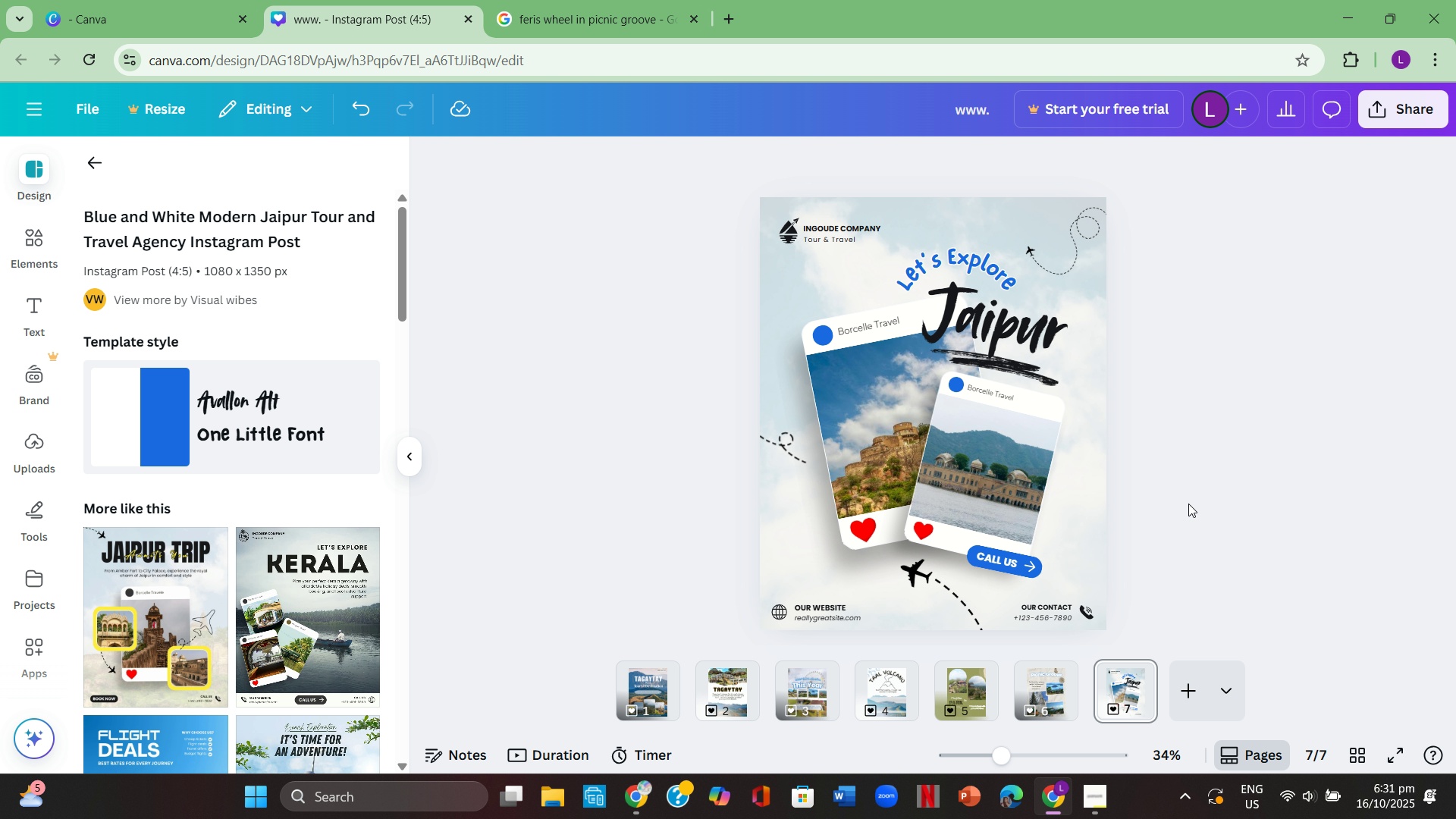 
left_click([1310, 537])
 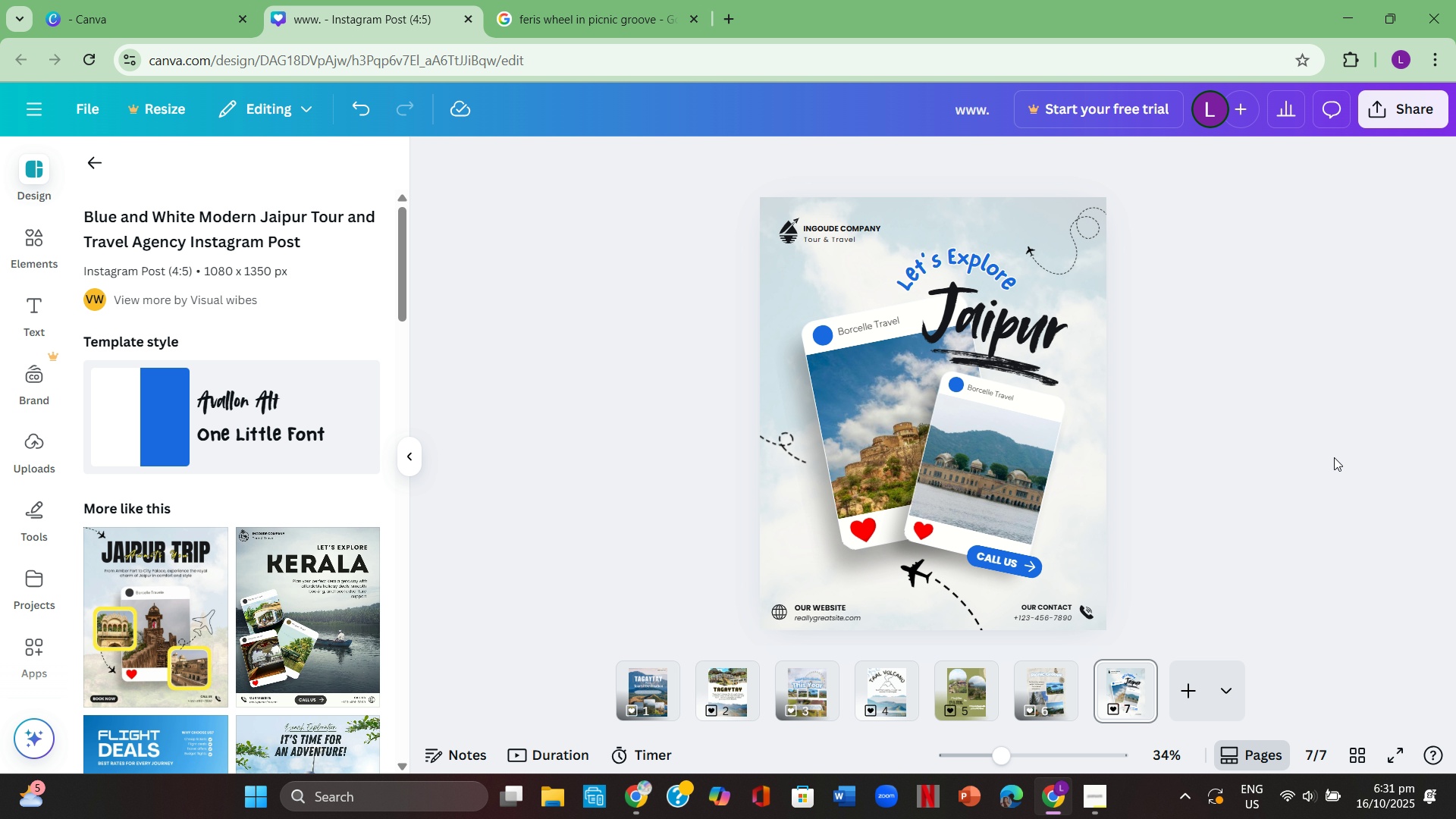 
wait(15.06)
 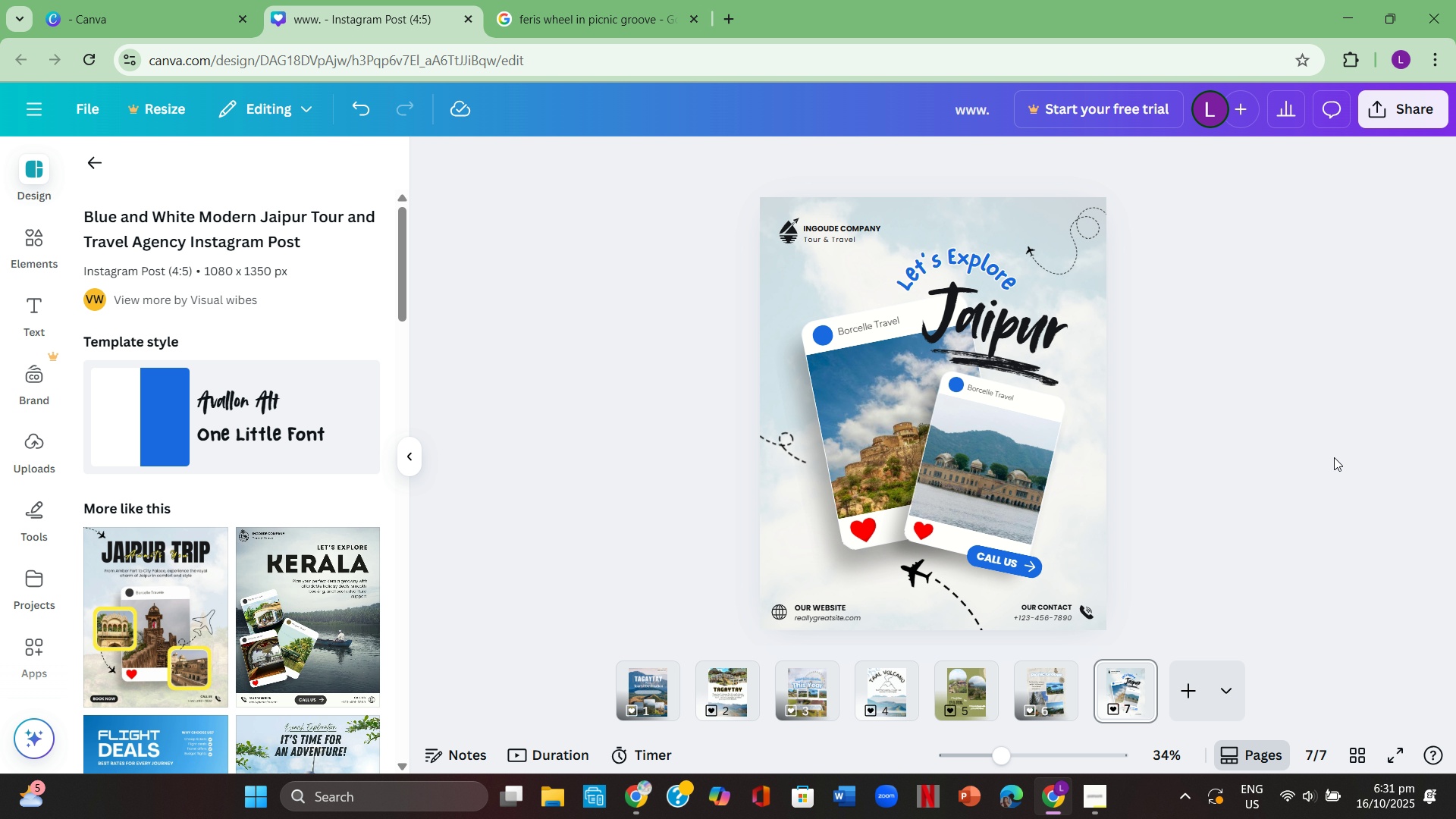 
key(Backspace)
 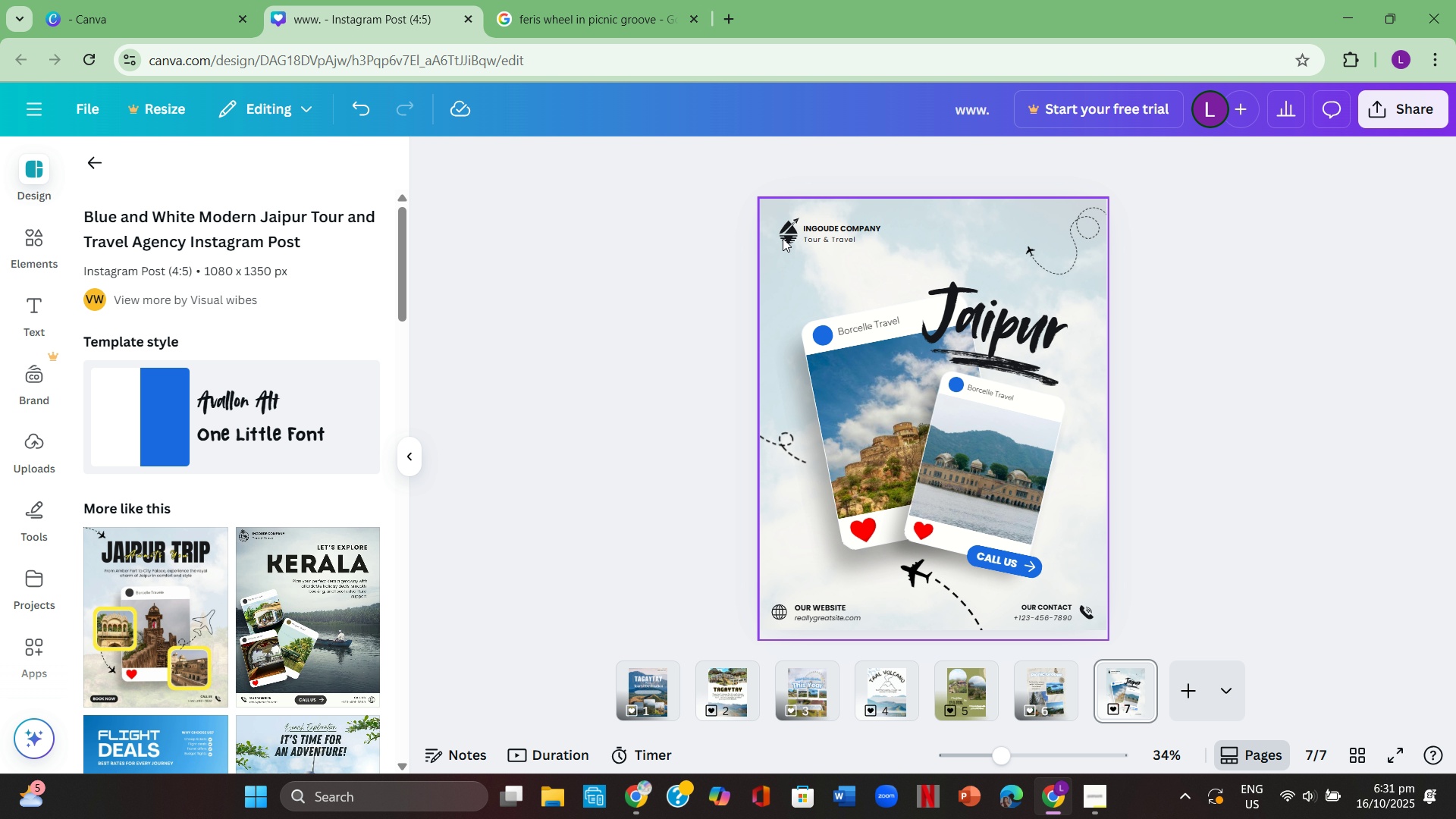 
left_click([802, 228])
 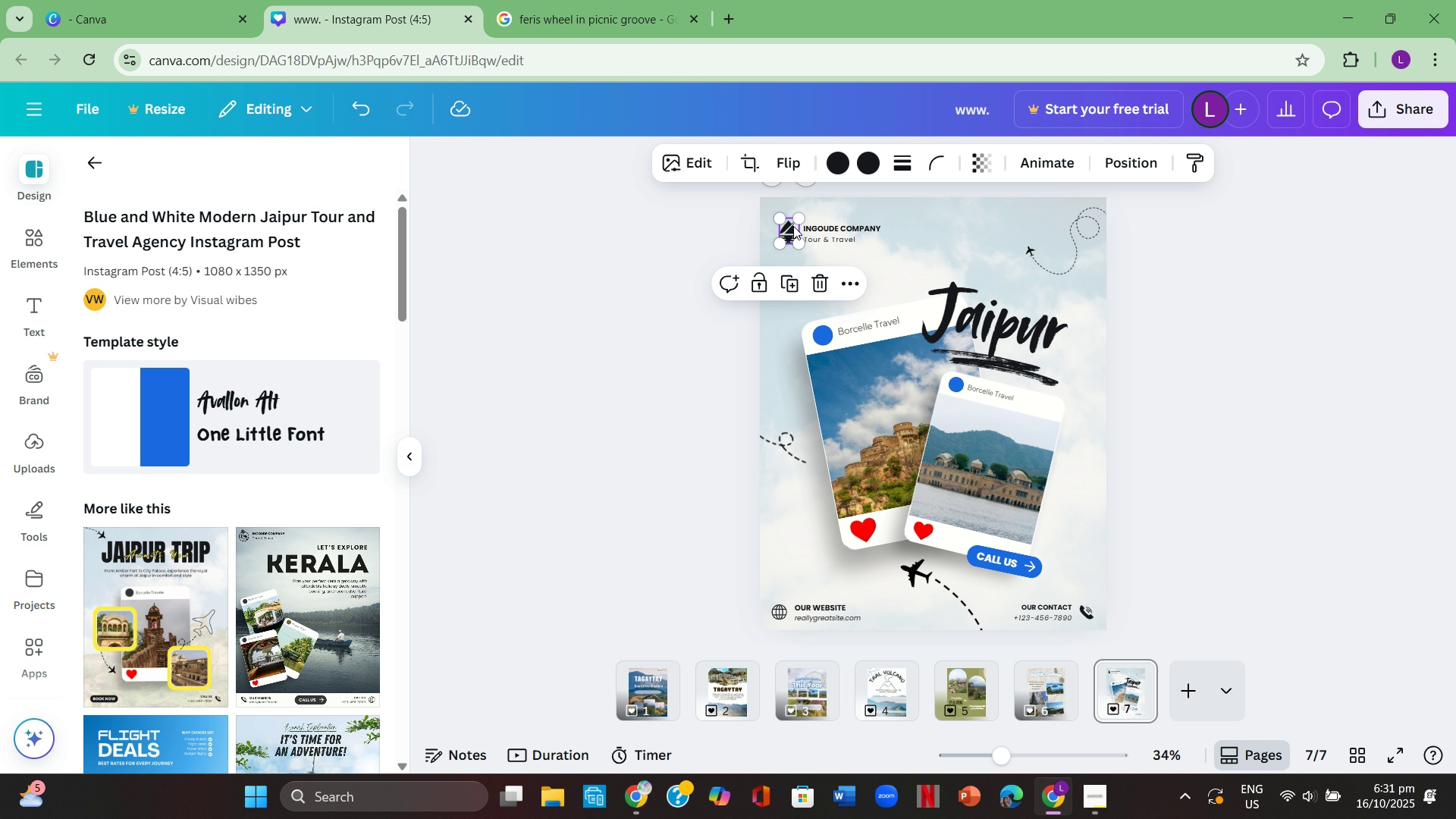 
left_click([793, 226])
 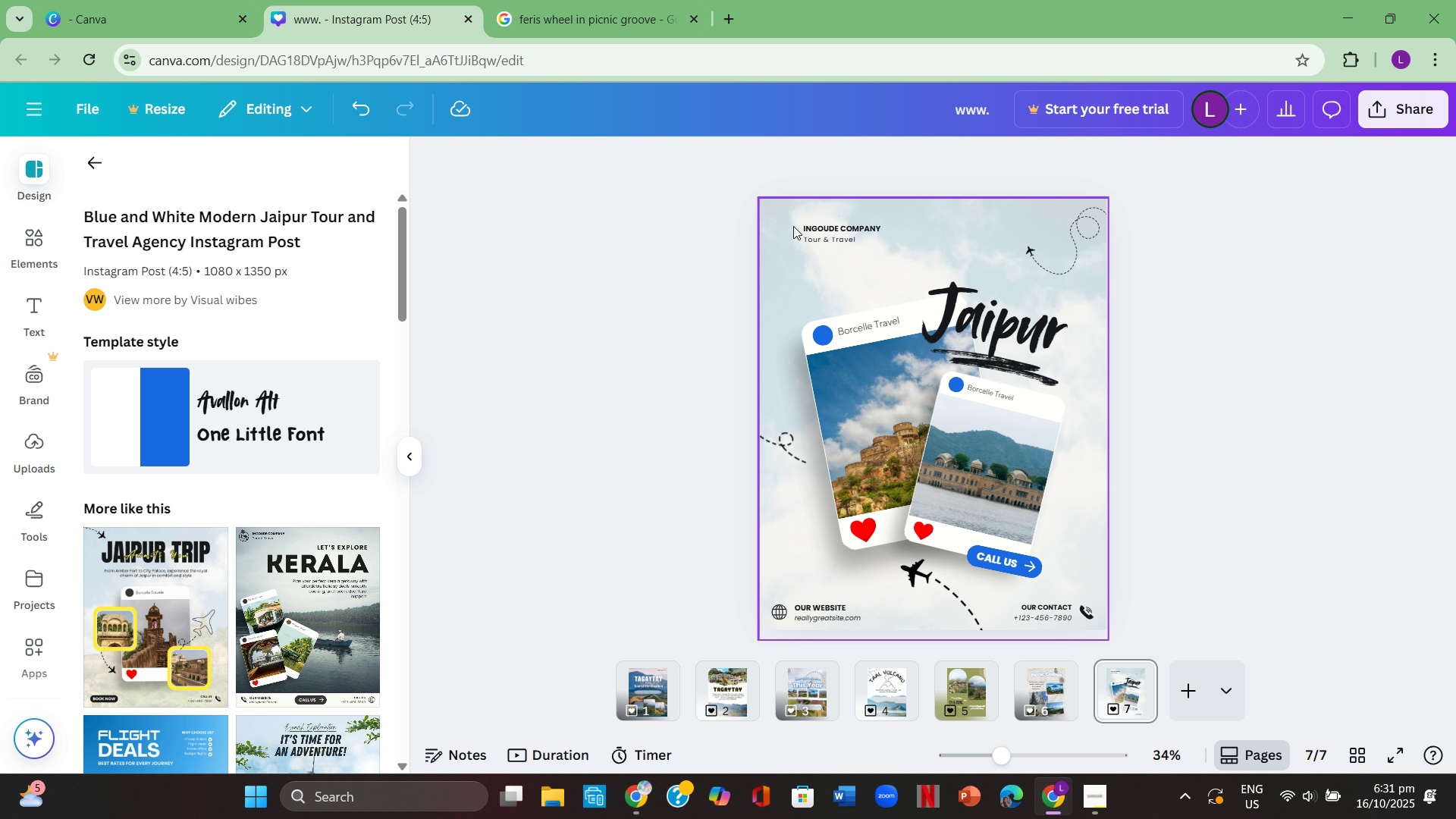 
key(Backspace)
 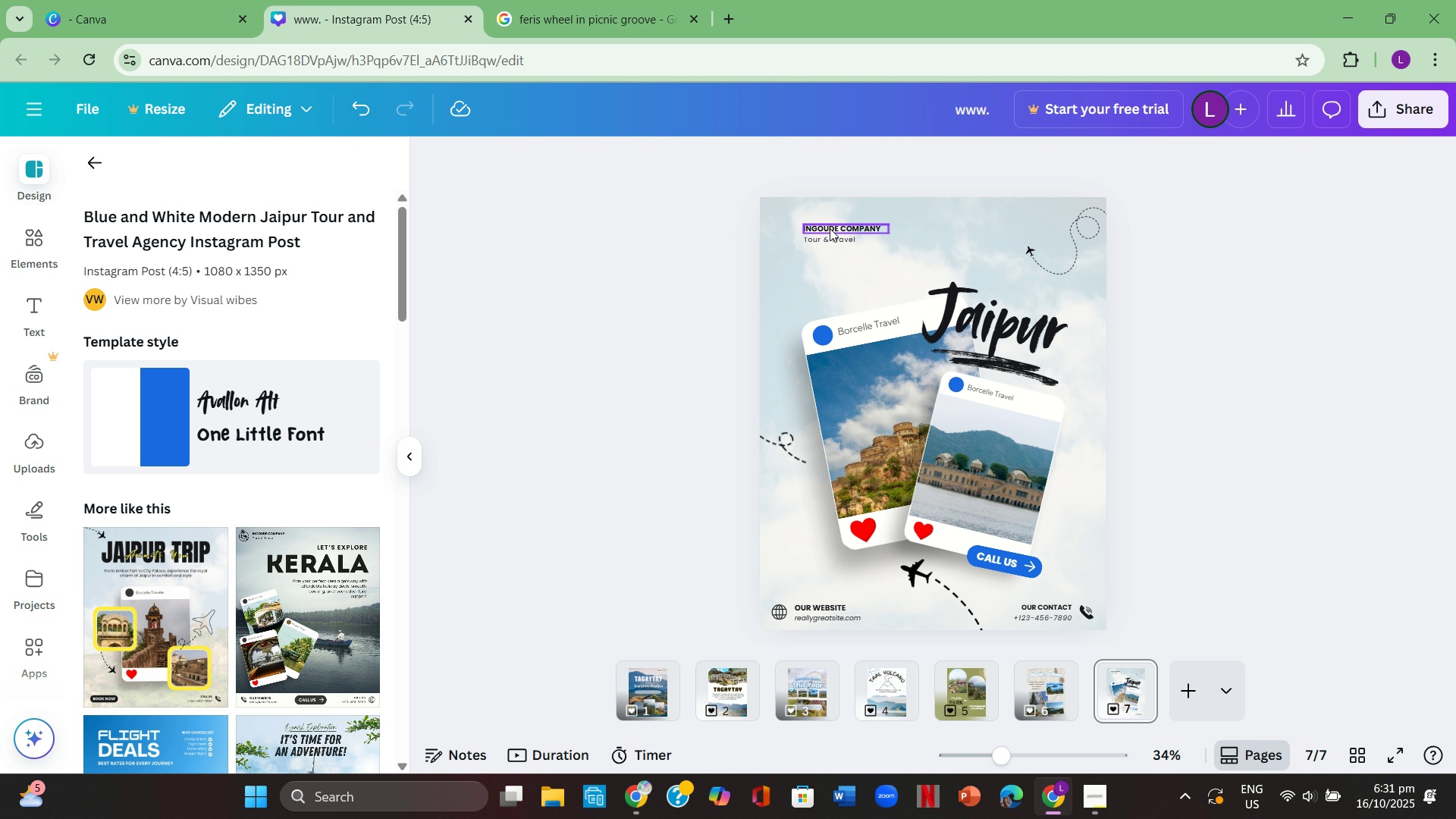 
left_click([830, 231])
 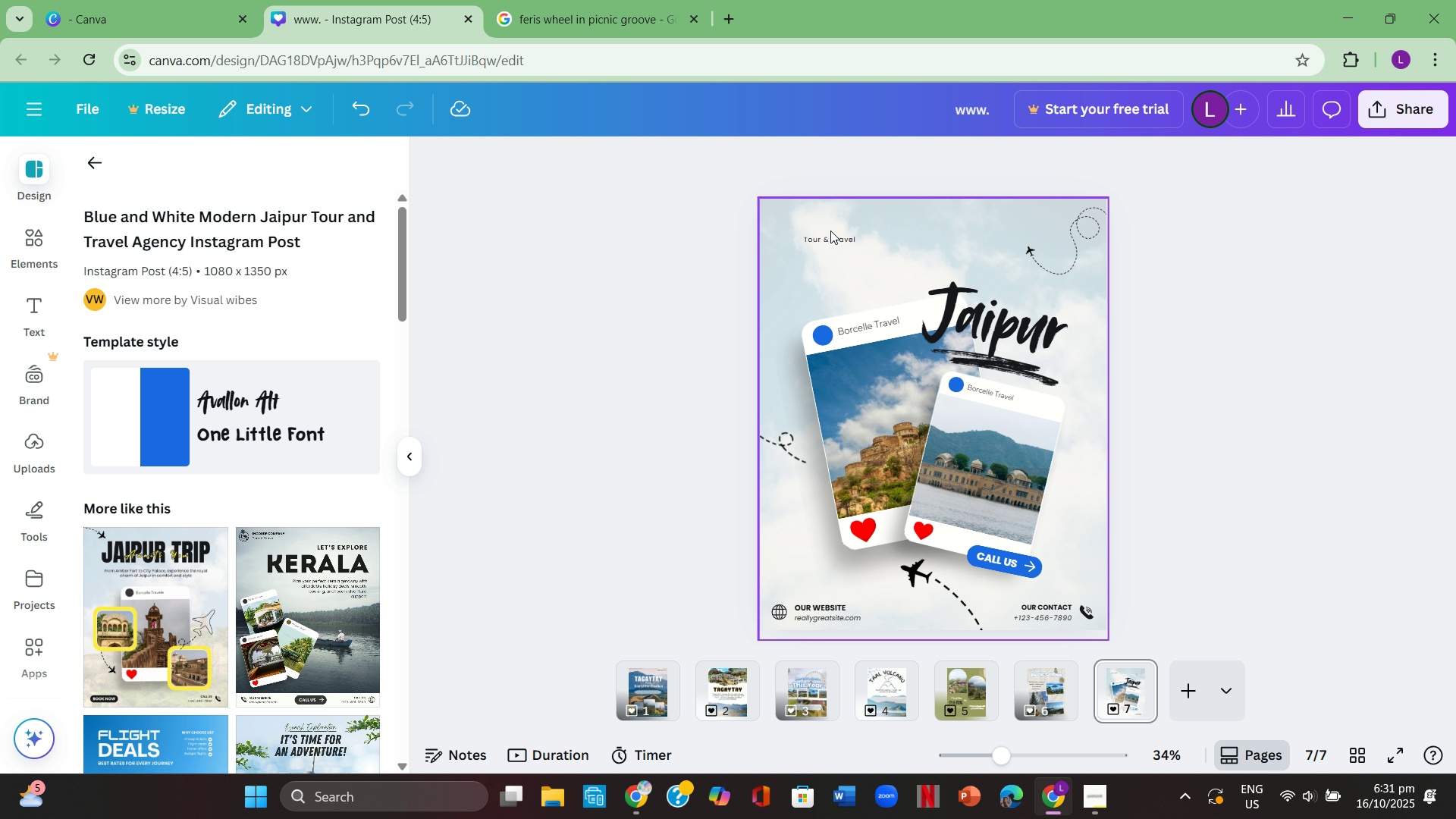 
key(Backspace)
 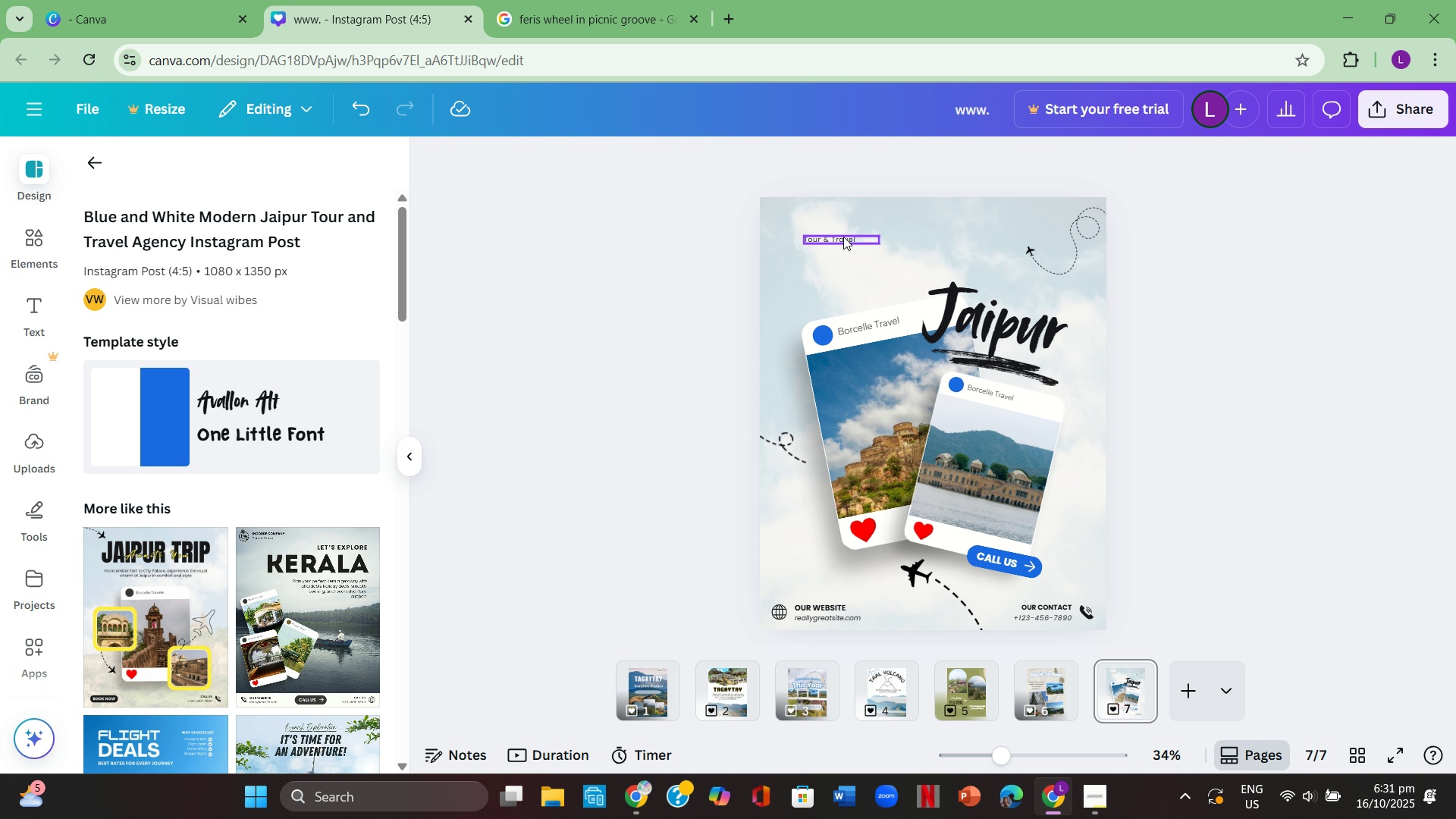 
left_click([843, 237])
 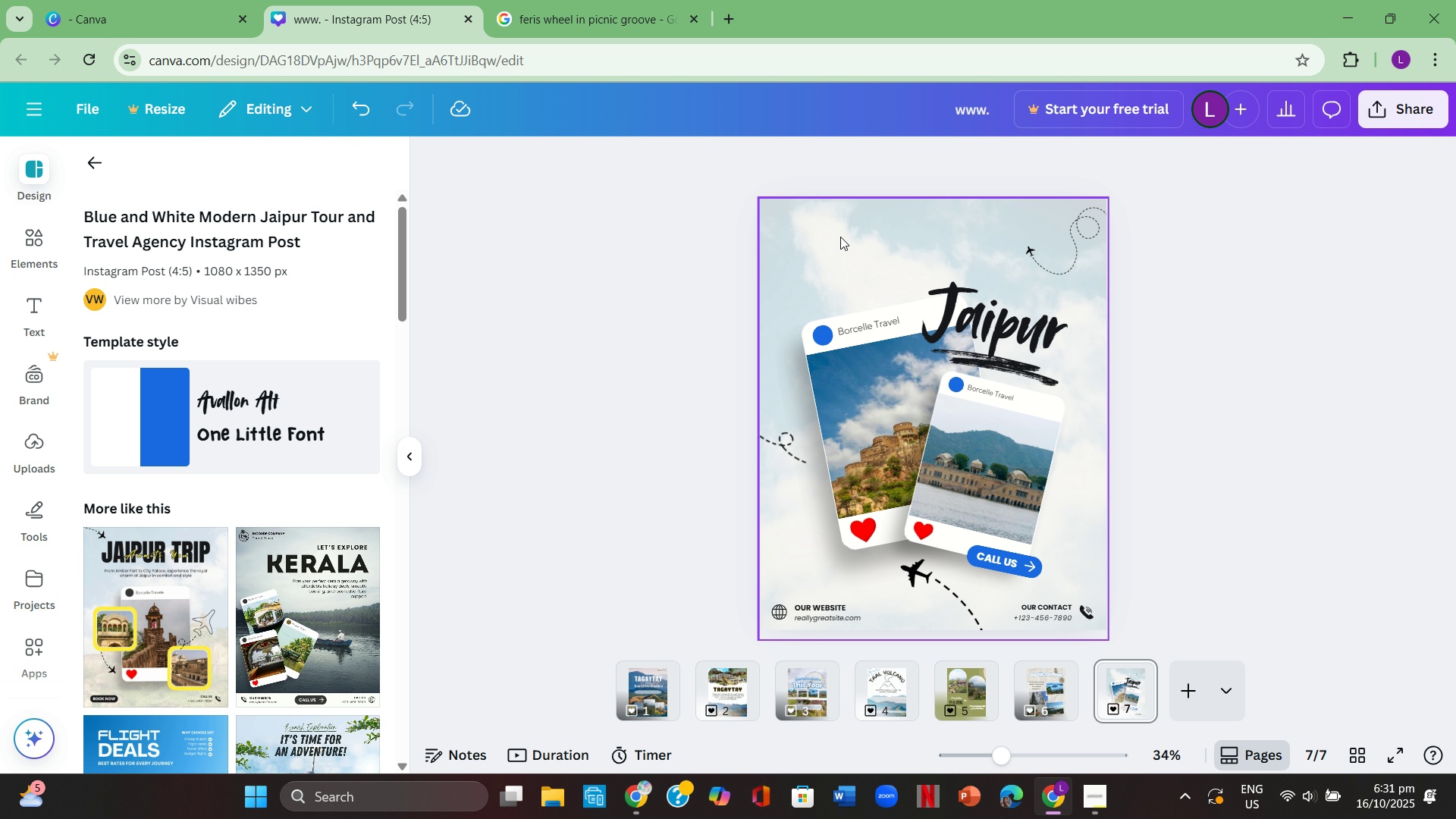 
key(Backspace)
 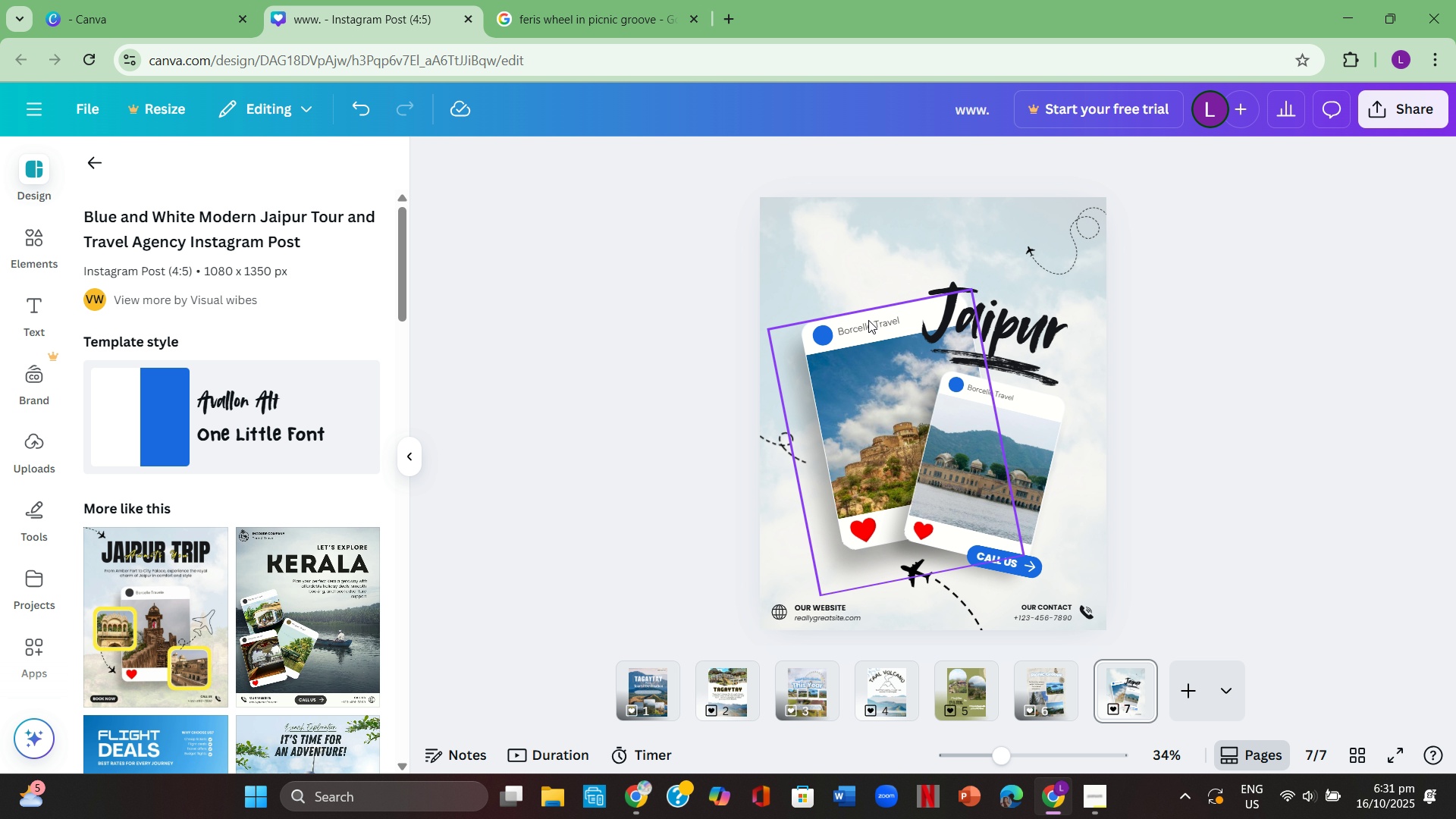 
left_click([871, 328])
 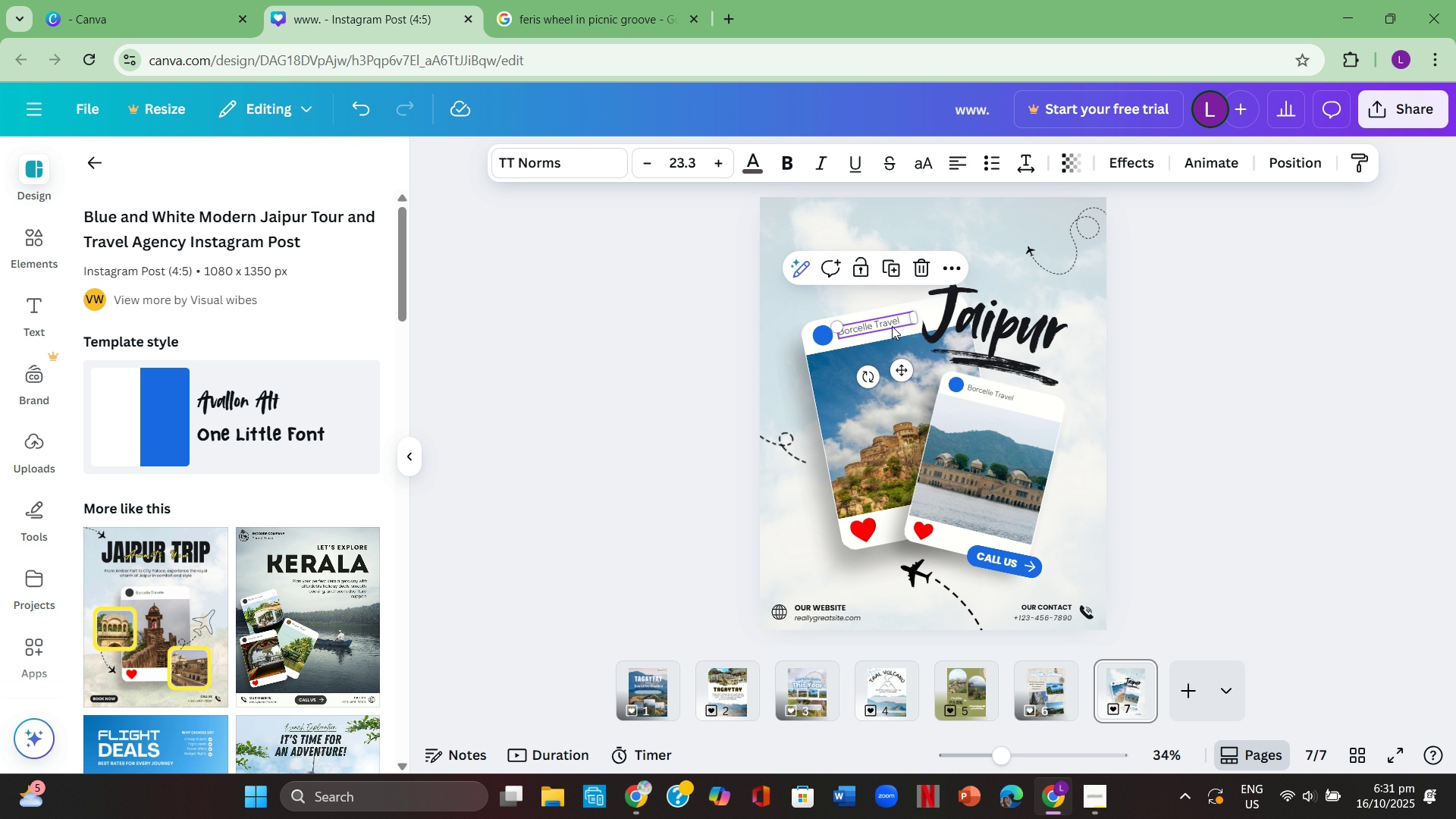 
left_click([895, 318])
 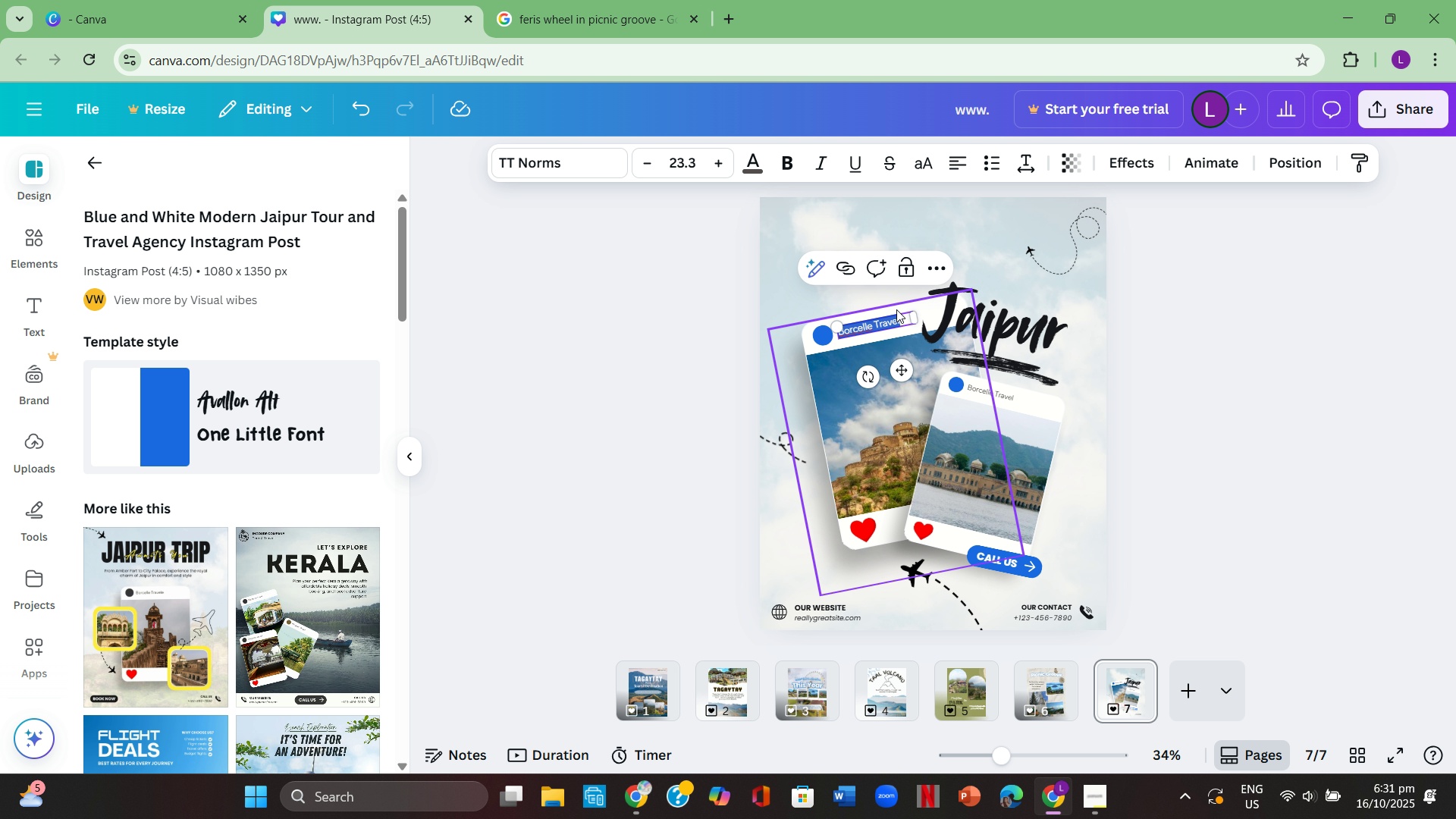 
key(Backspace)
type(Skyranch Tagaytay)
 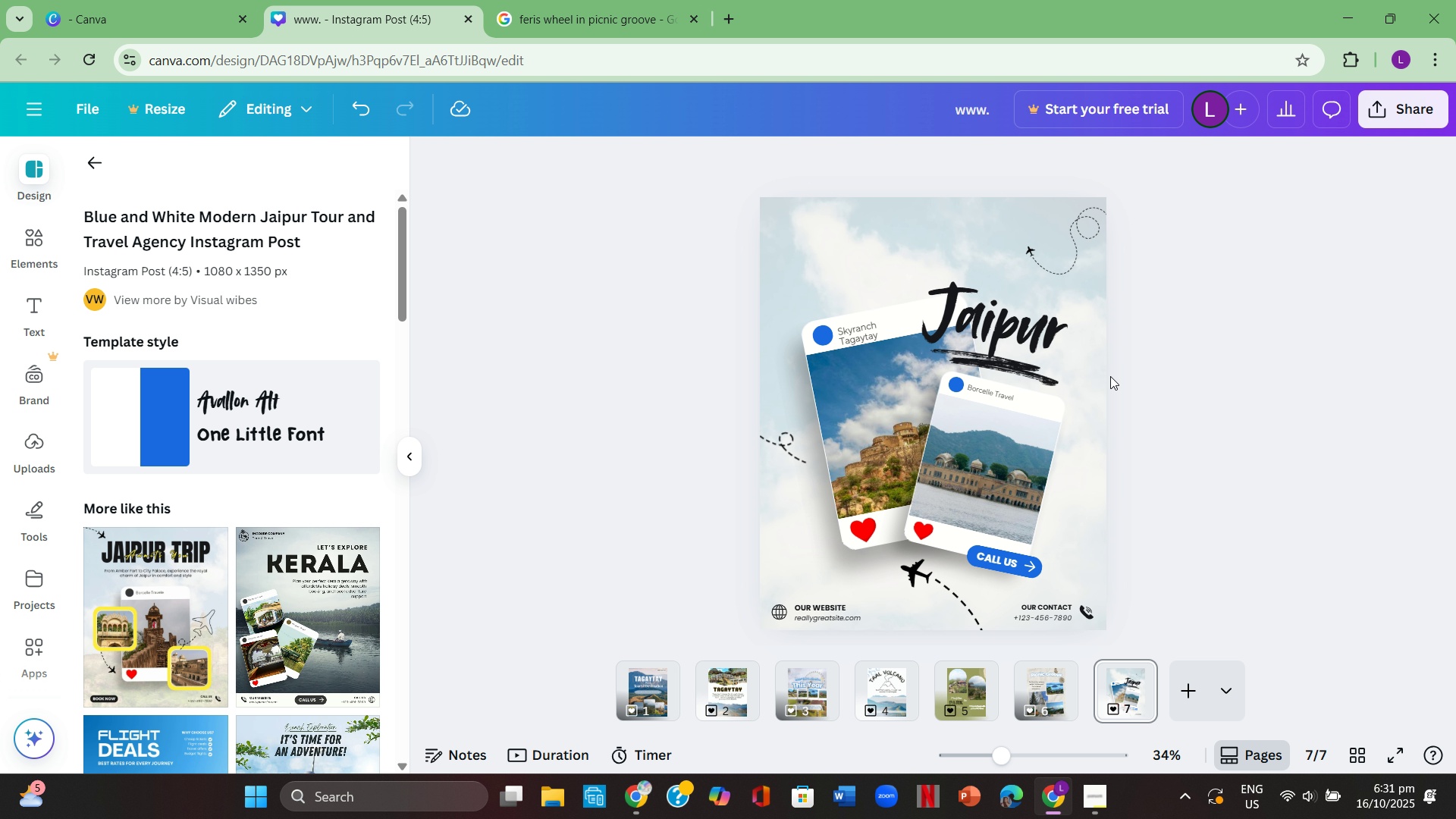 
left_click([874, 328])
 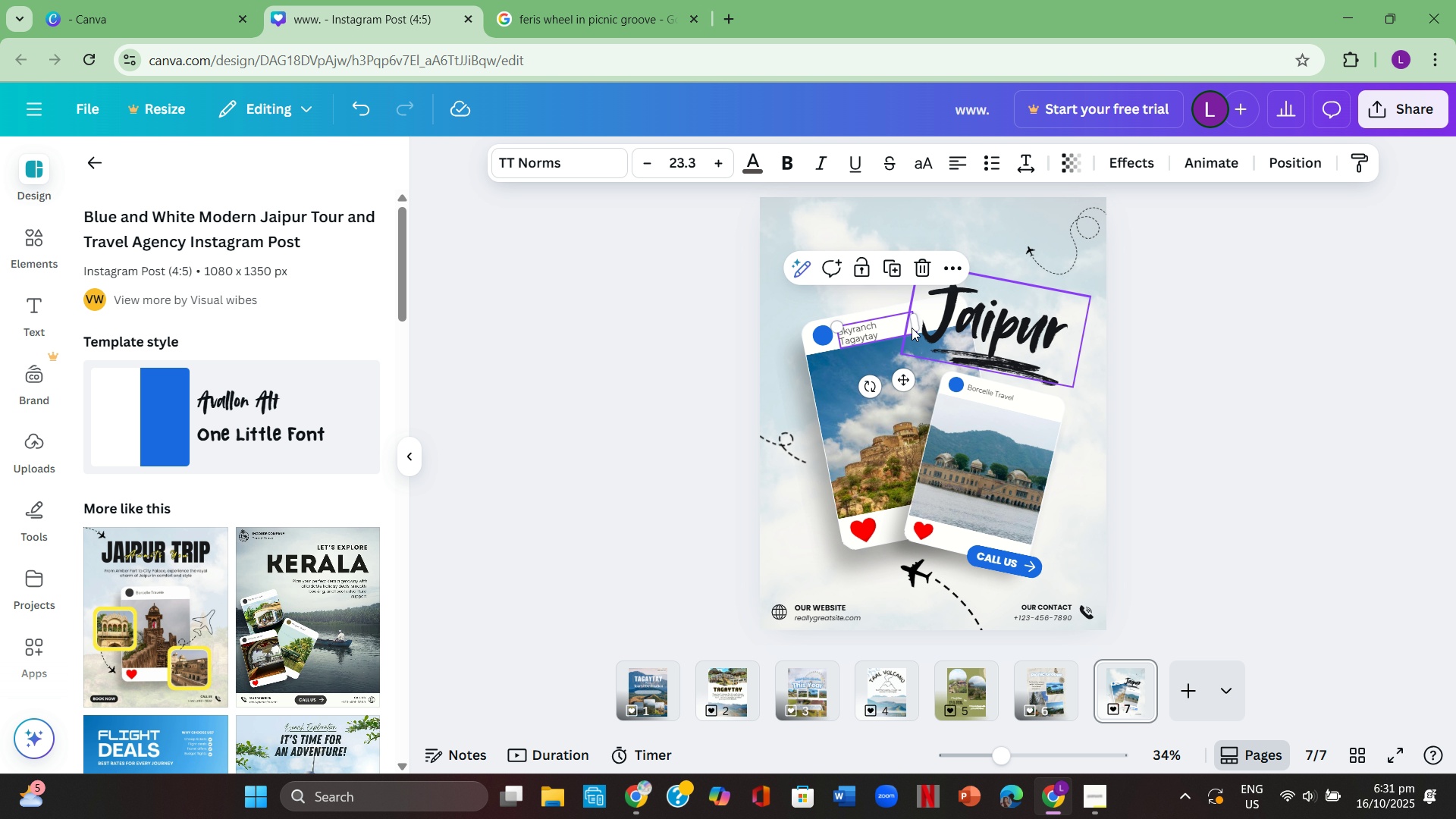 
mouse_move([930, 316])
 